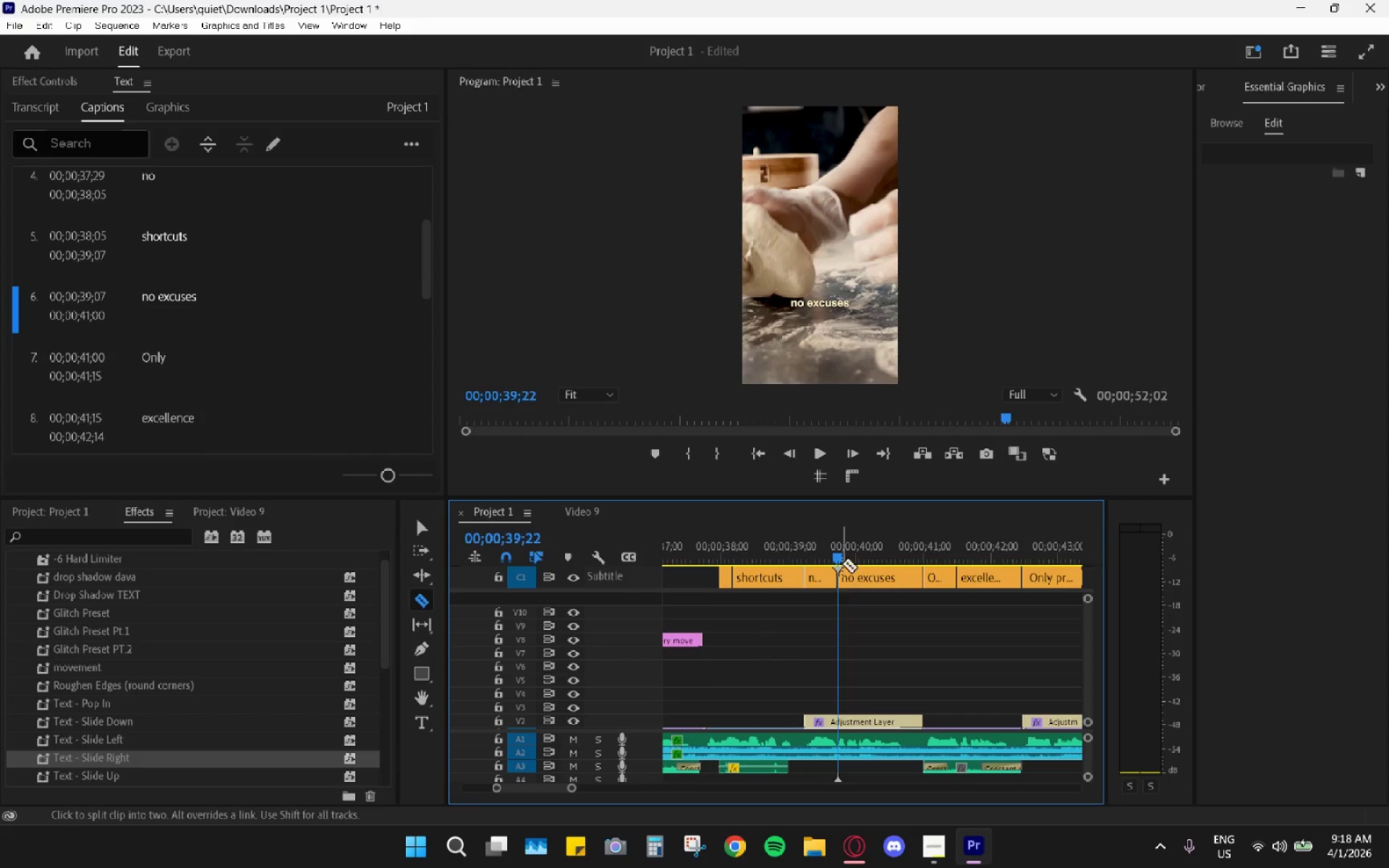 
left_click_drag(start_coordinate=[829, 550], to_coordinate=[823, 551])
 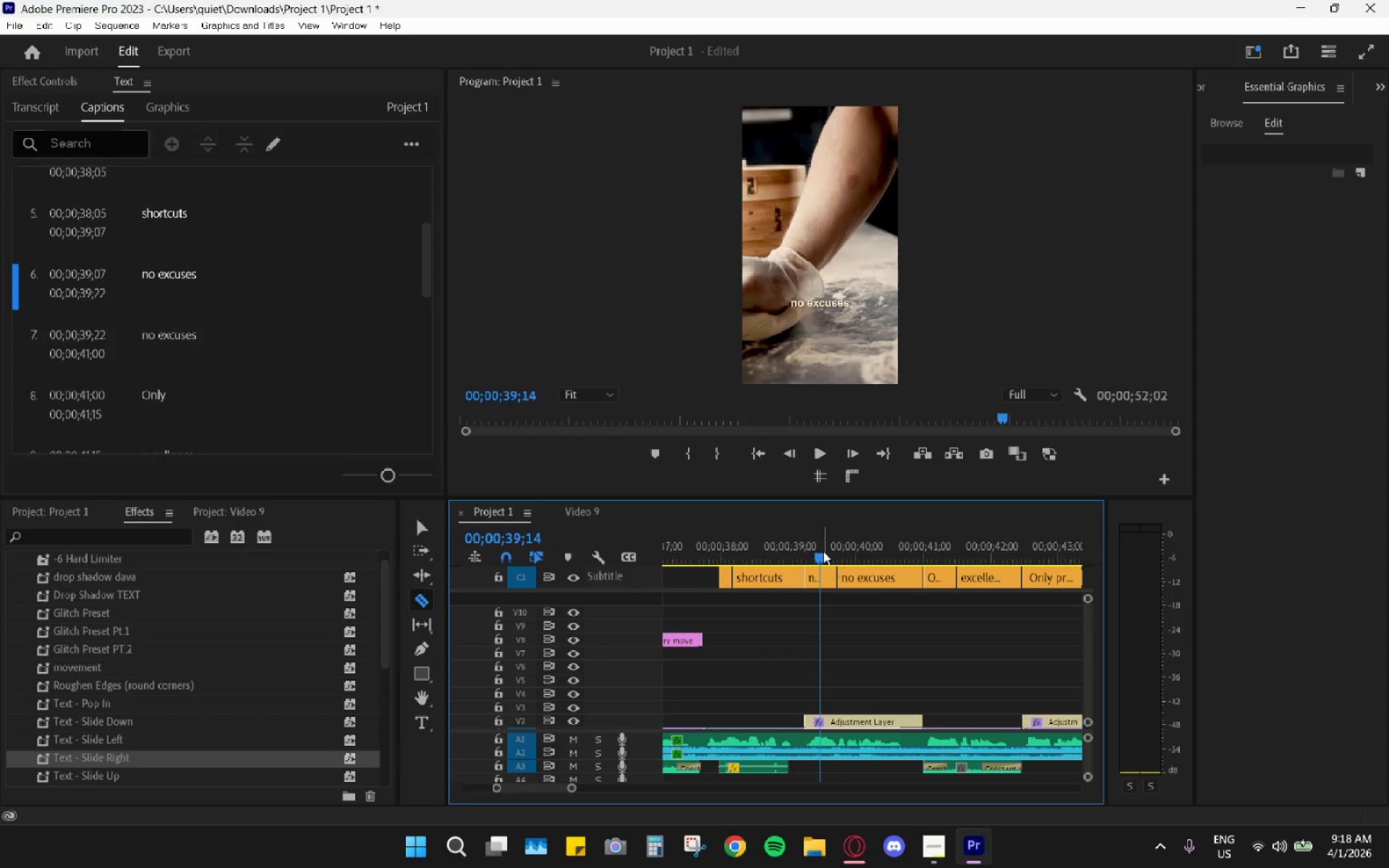 
key(V)
 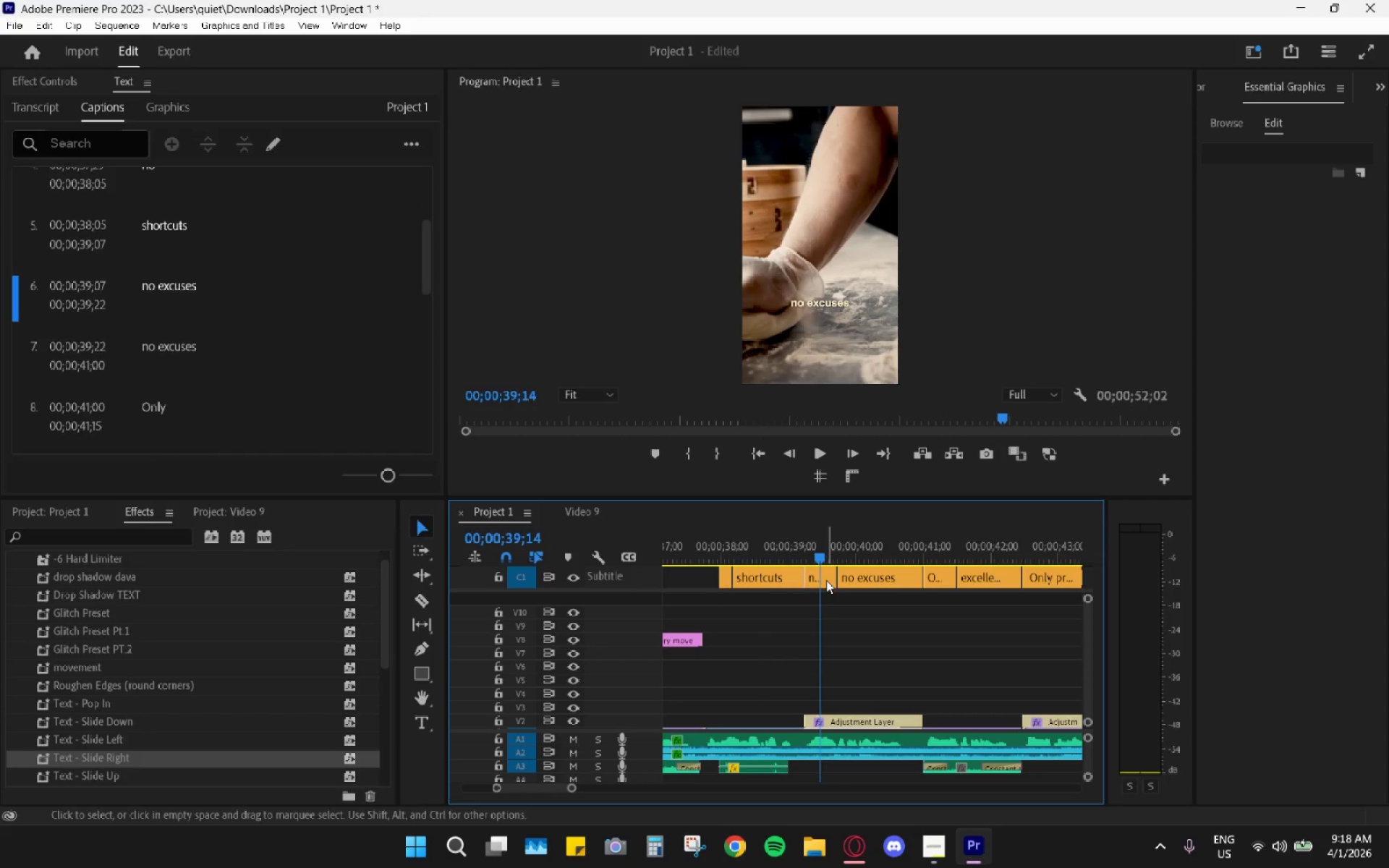 
triple_click([826, 580])
 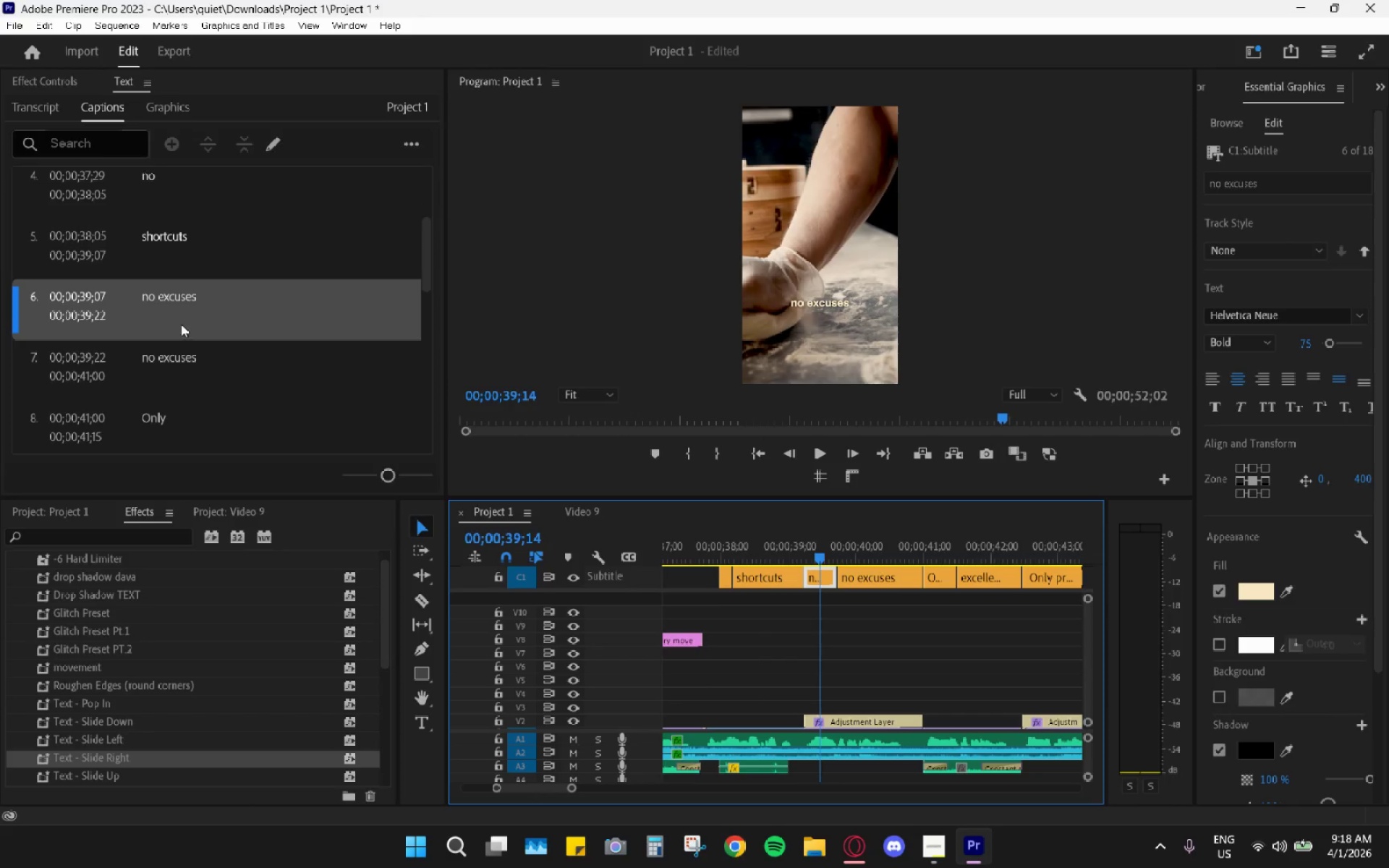 
double_click([181, 320])
 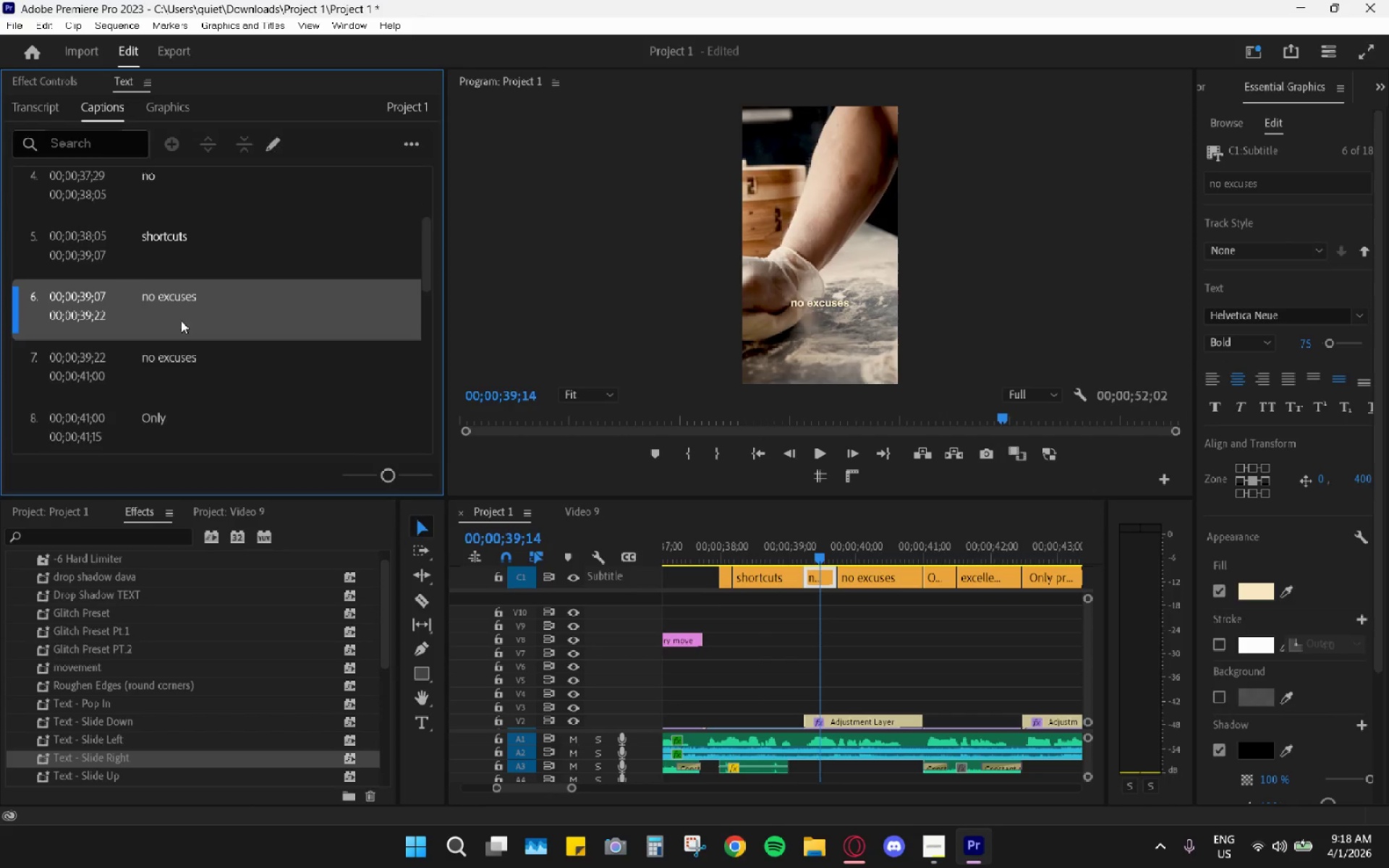 
triple_click([181, 320])
 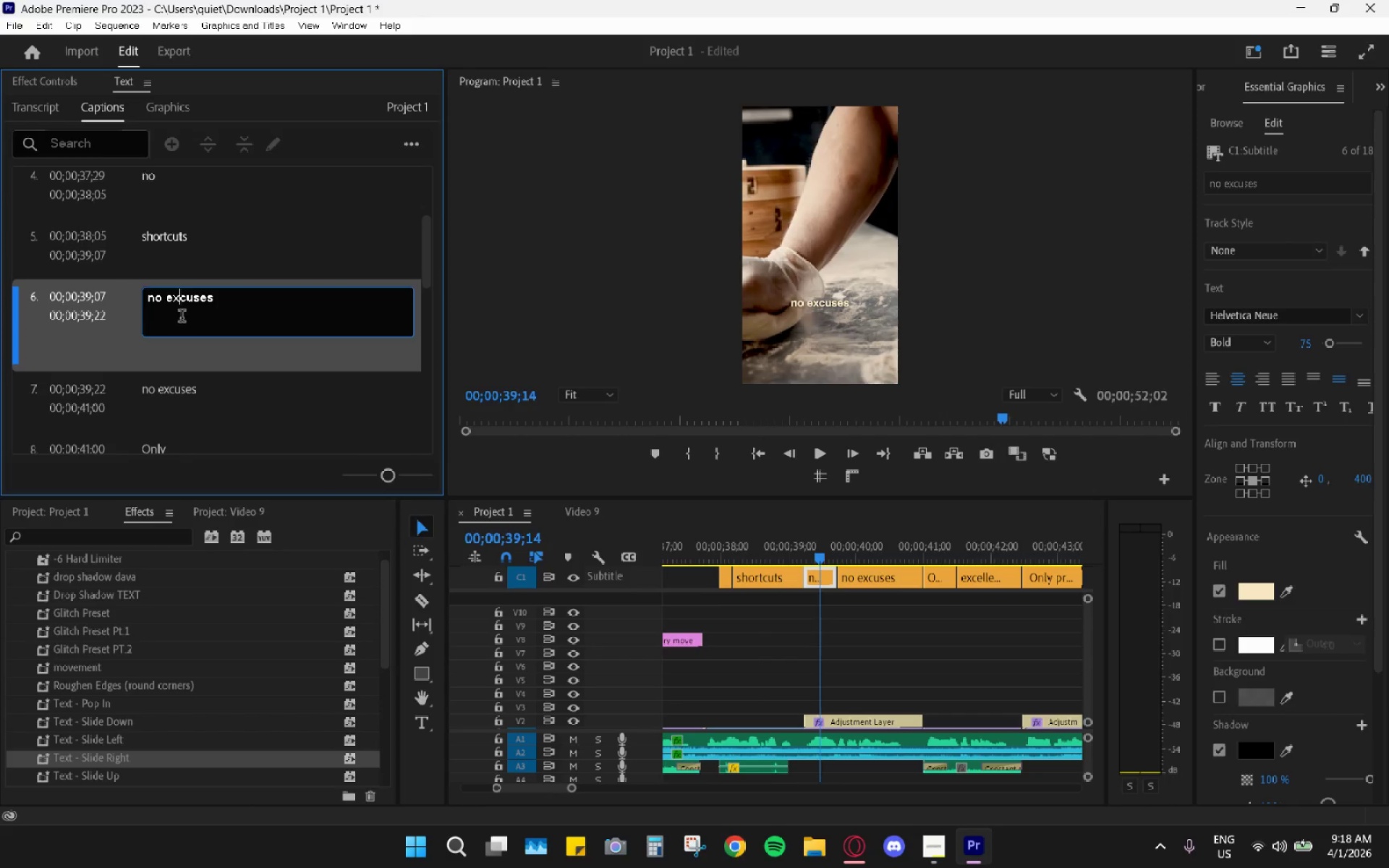 
triple_click([182, 316])
 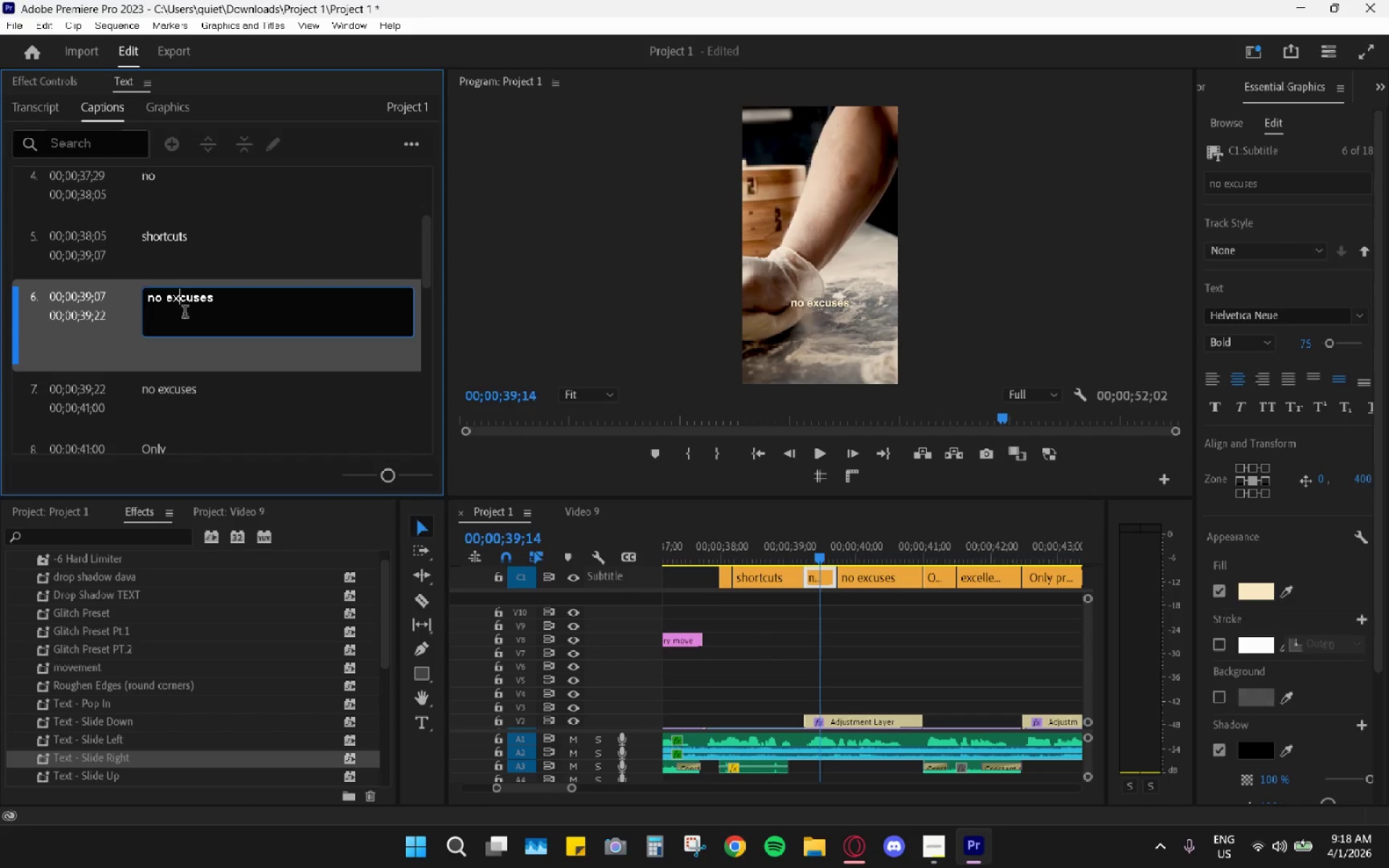 
left_click_drag(start_coordinate=[185, 310], to_coordinate=[188, 307])
 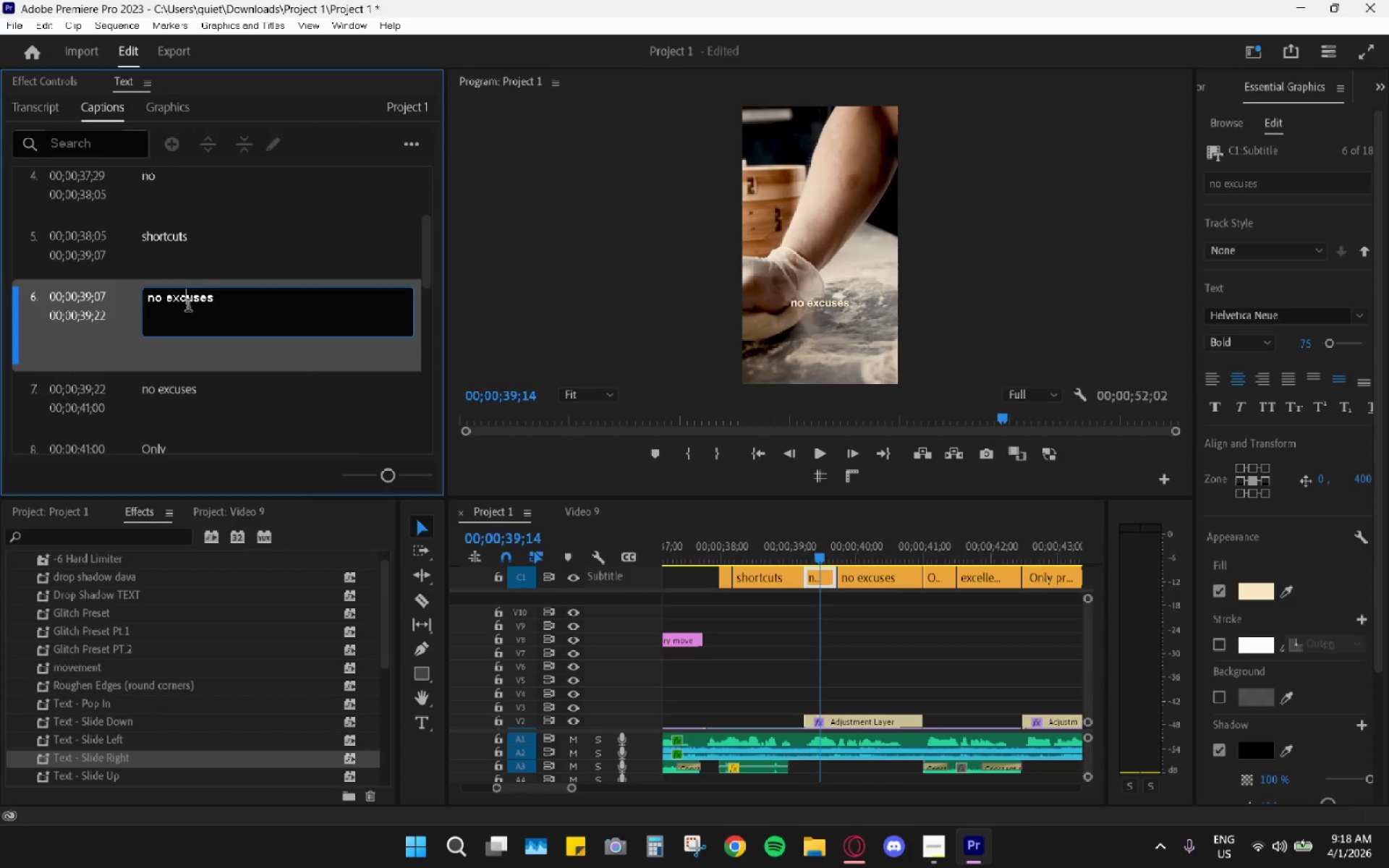 
triple_click([188, 307])
 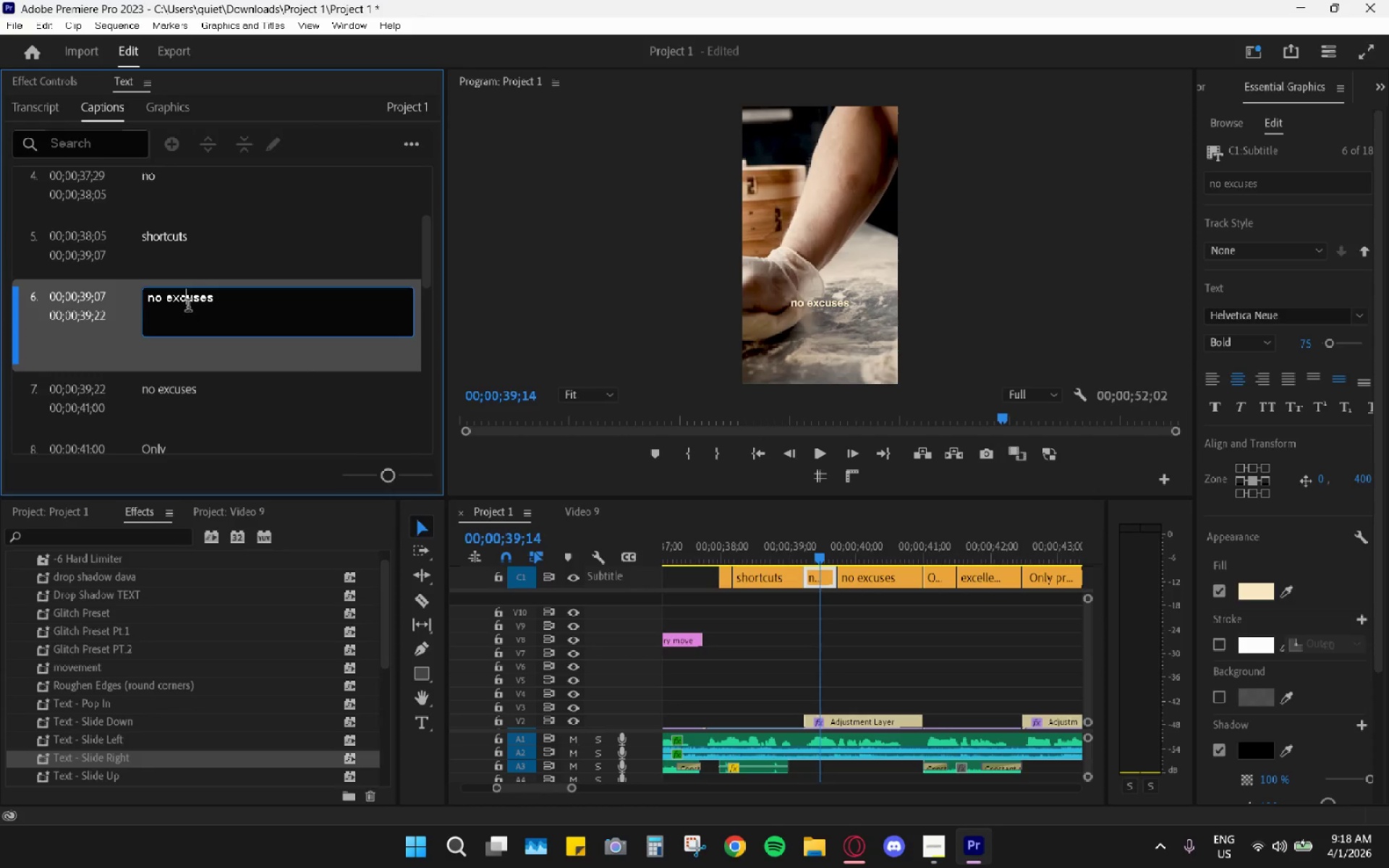 
triple_click([187, 307])
 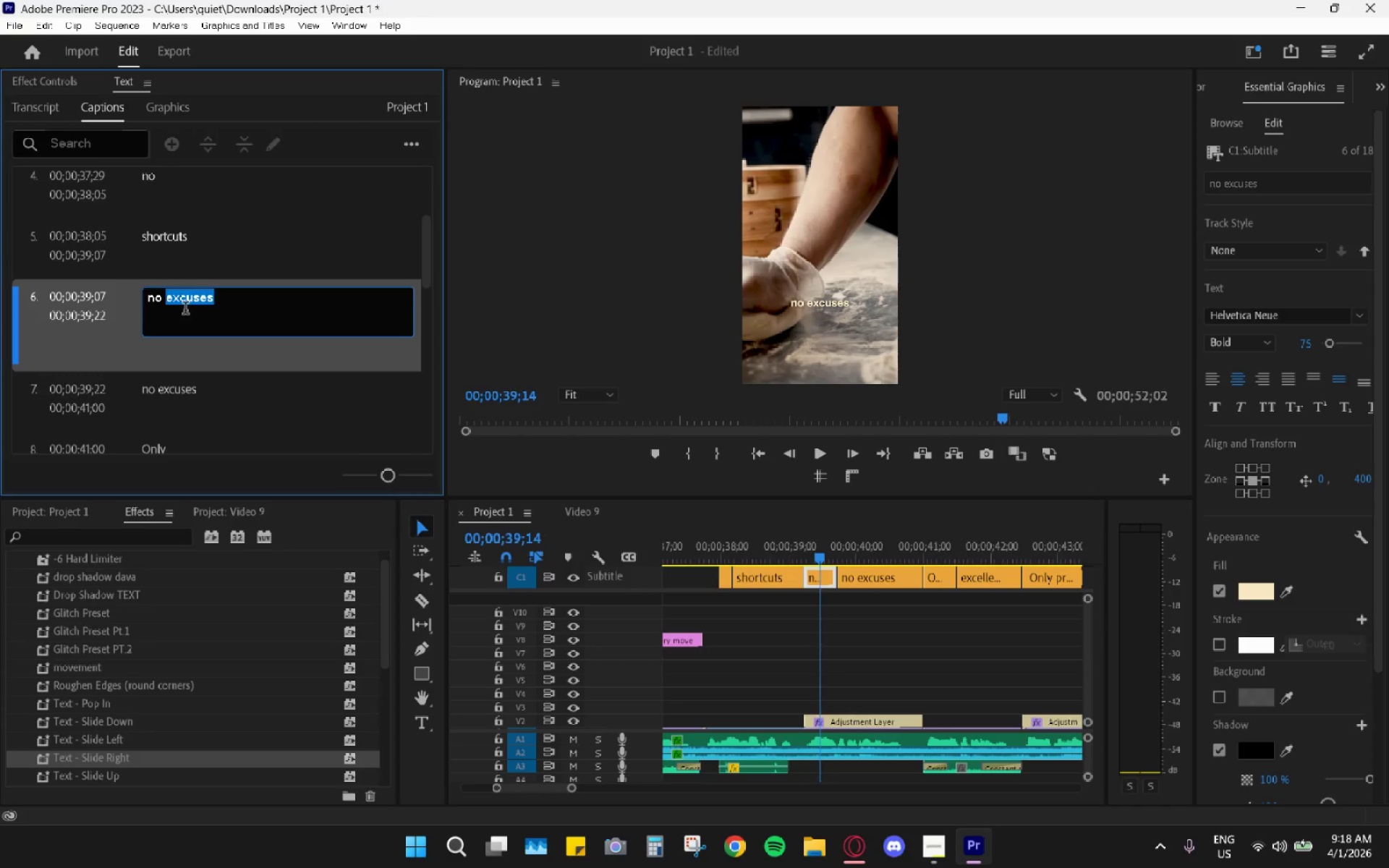 
key(Backspace)
 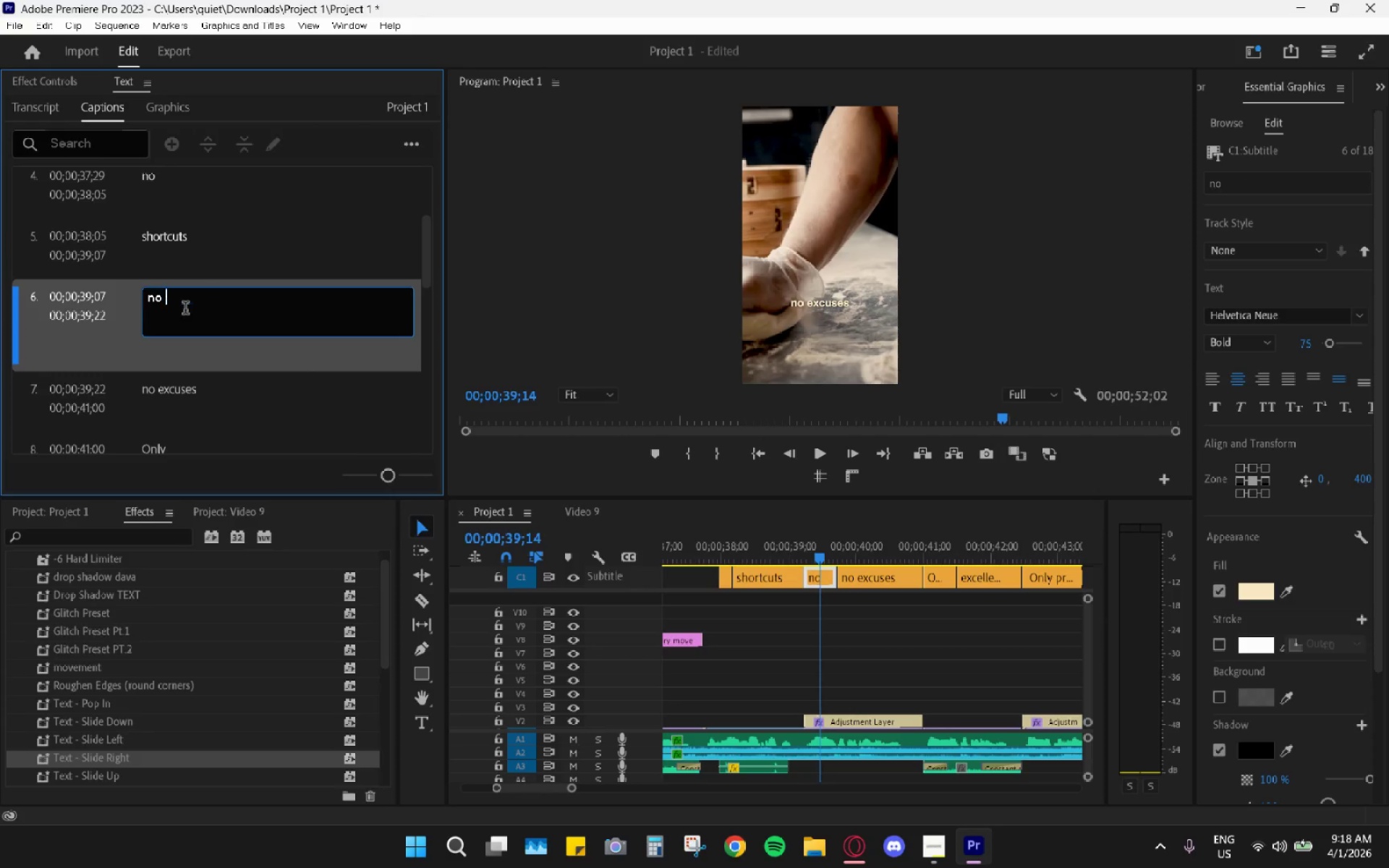 
key(Backspace)
 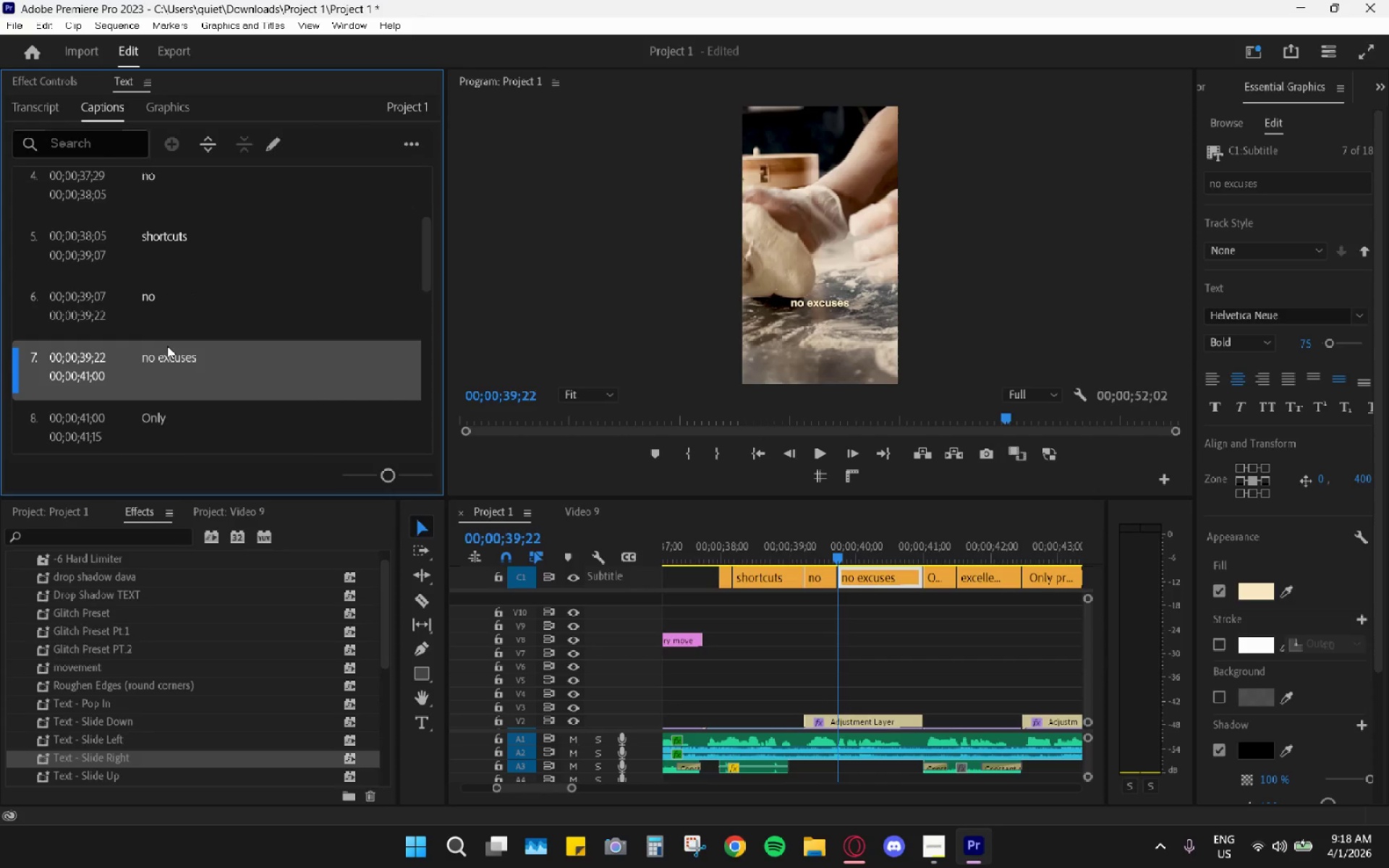 
triple_click([159, 355])
 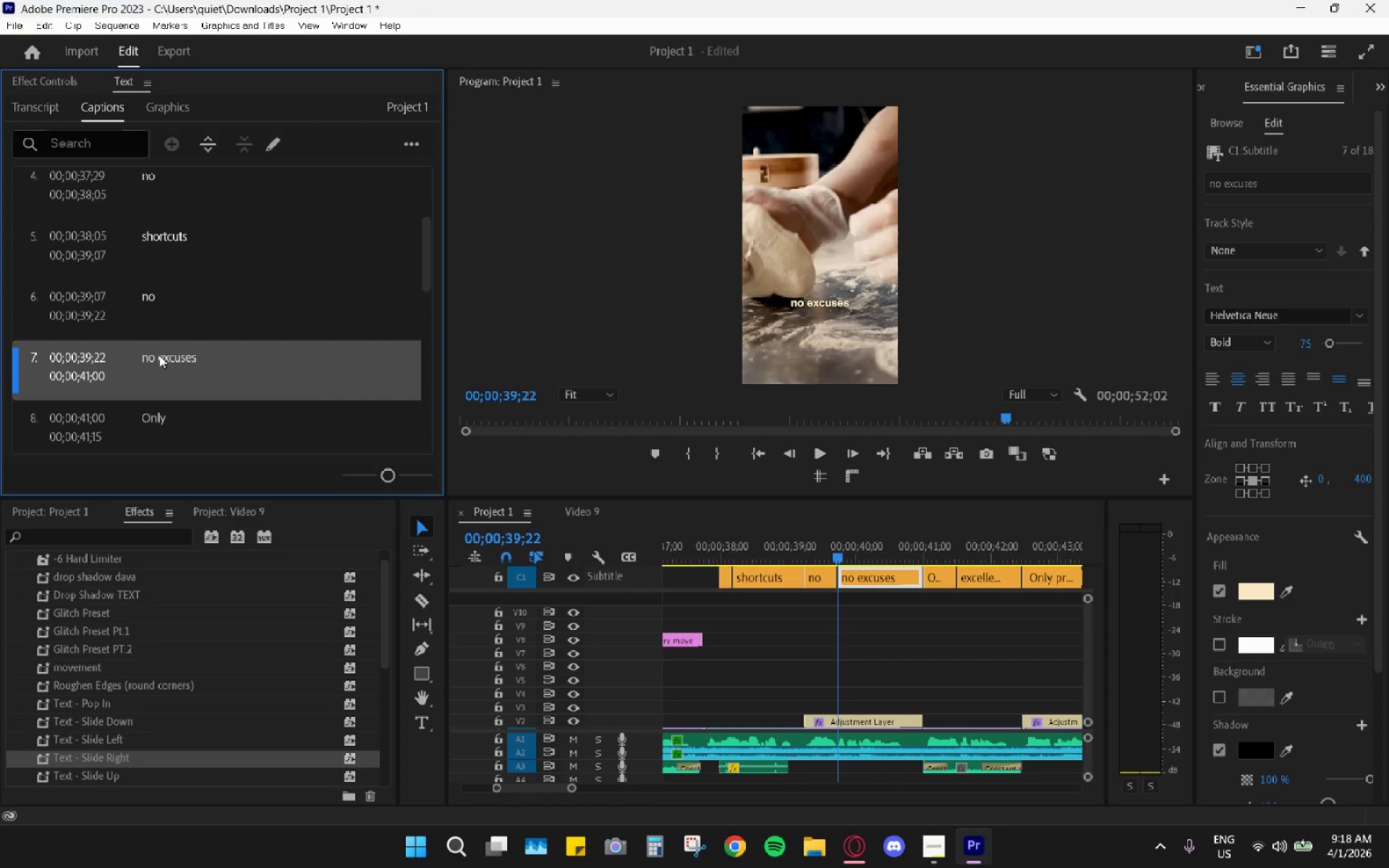 
triple_click([159, 355])
 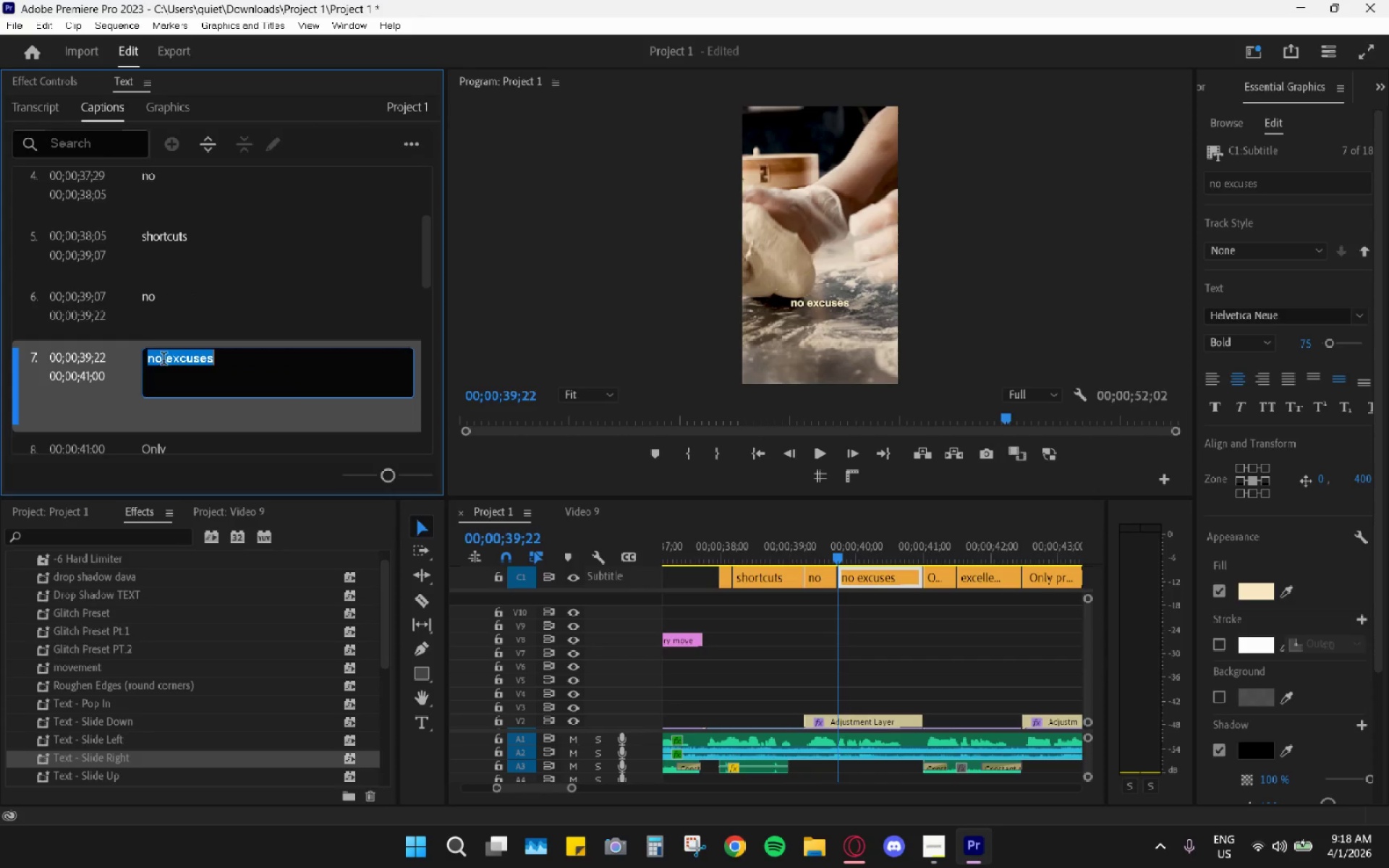 
left_click_drag(start_coordinate=[164, 362], to_coordinate=[91, 363])
 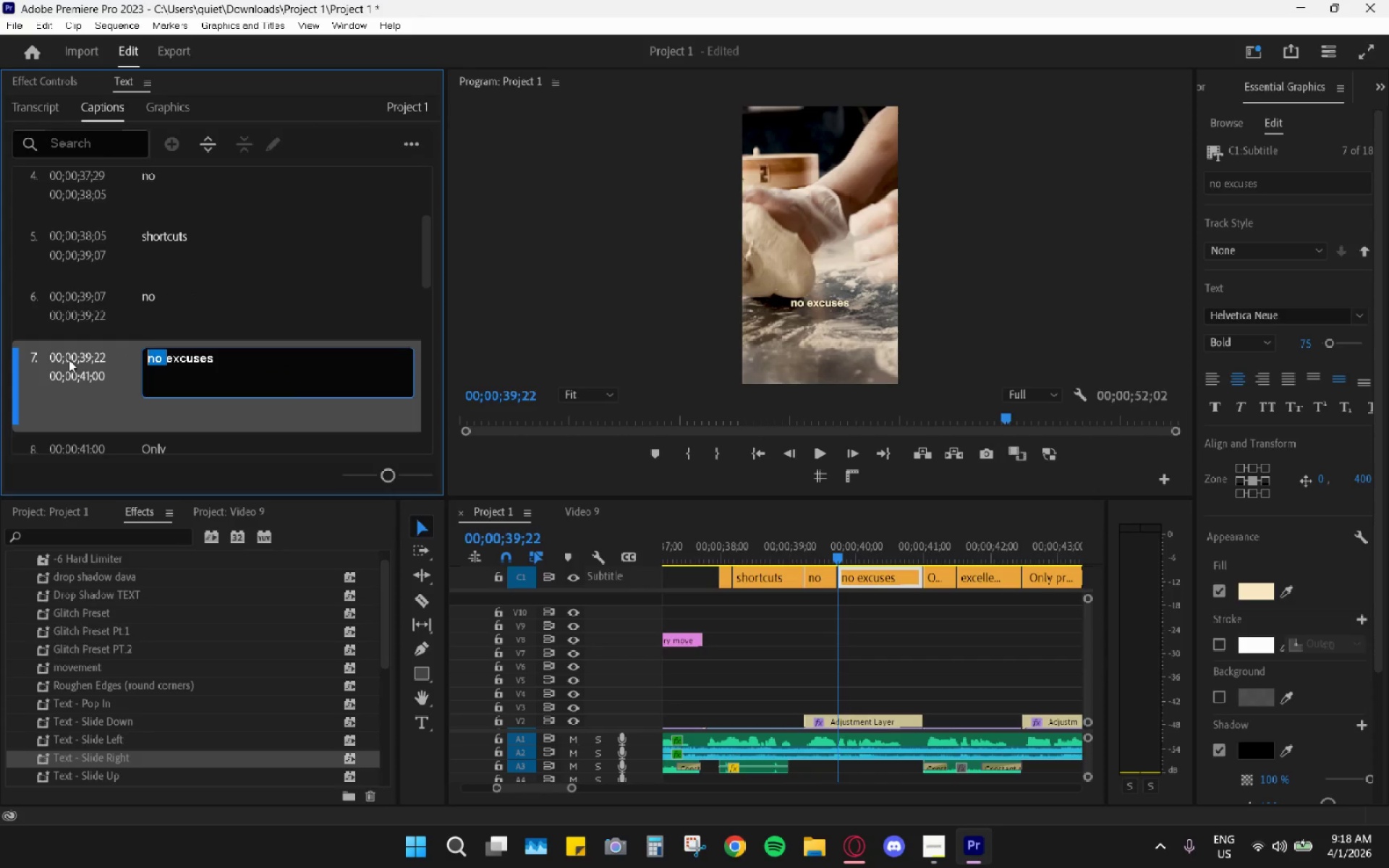 
key(Backspace)
 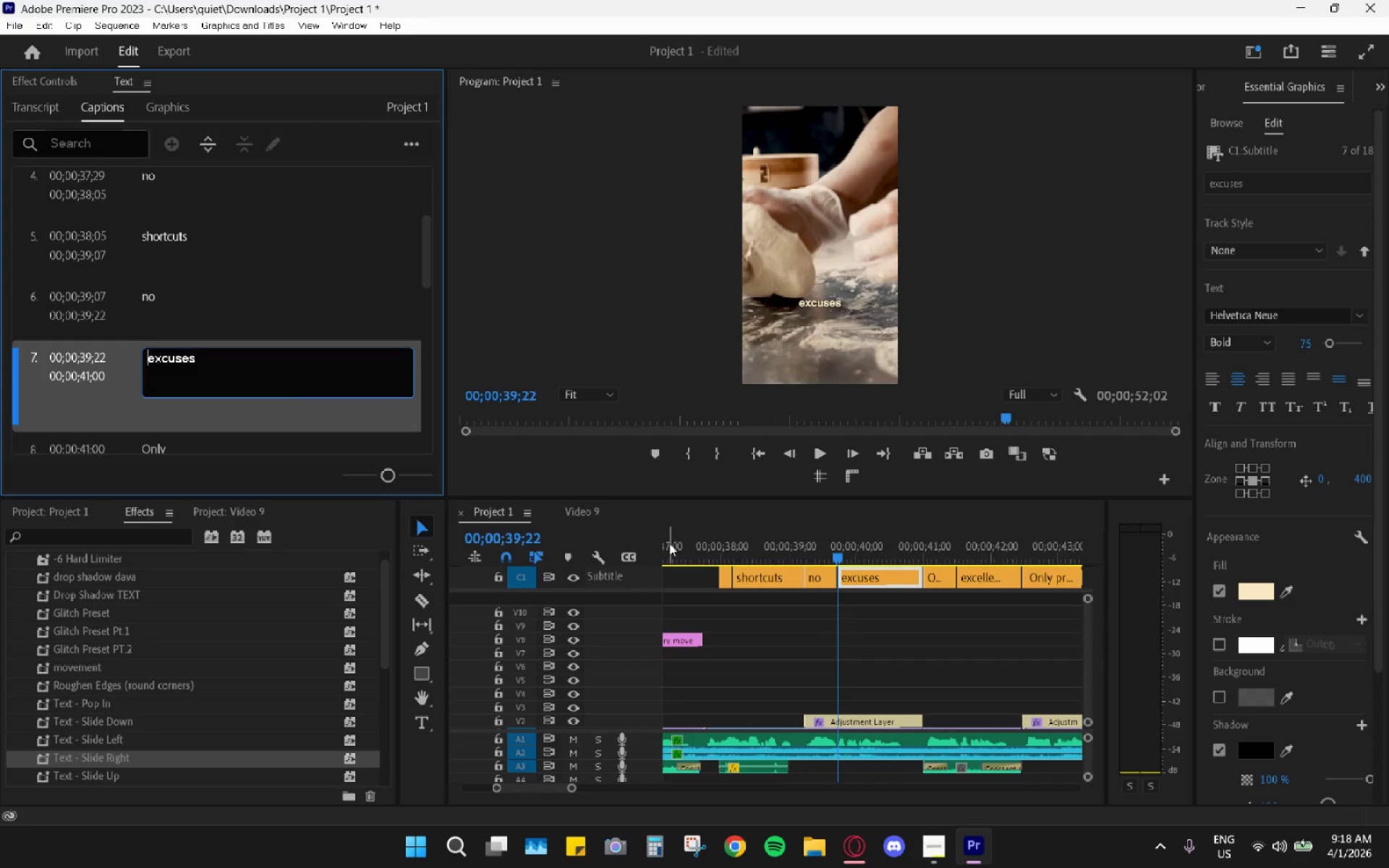 
left_click([720, 548])
 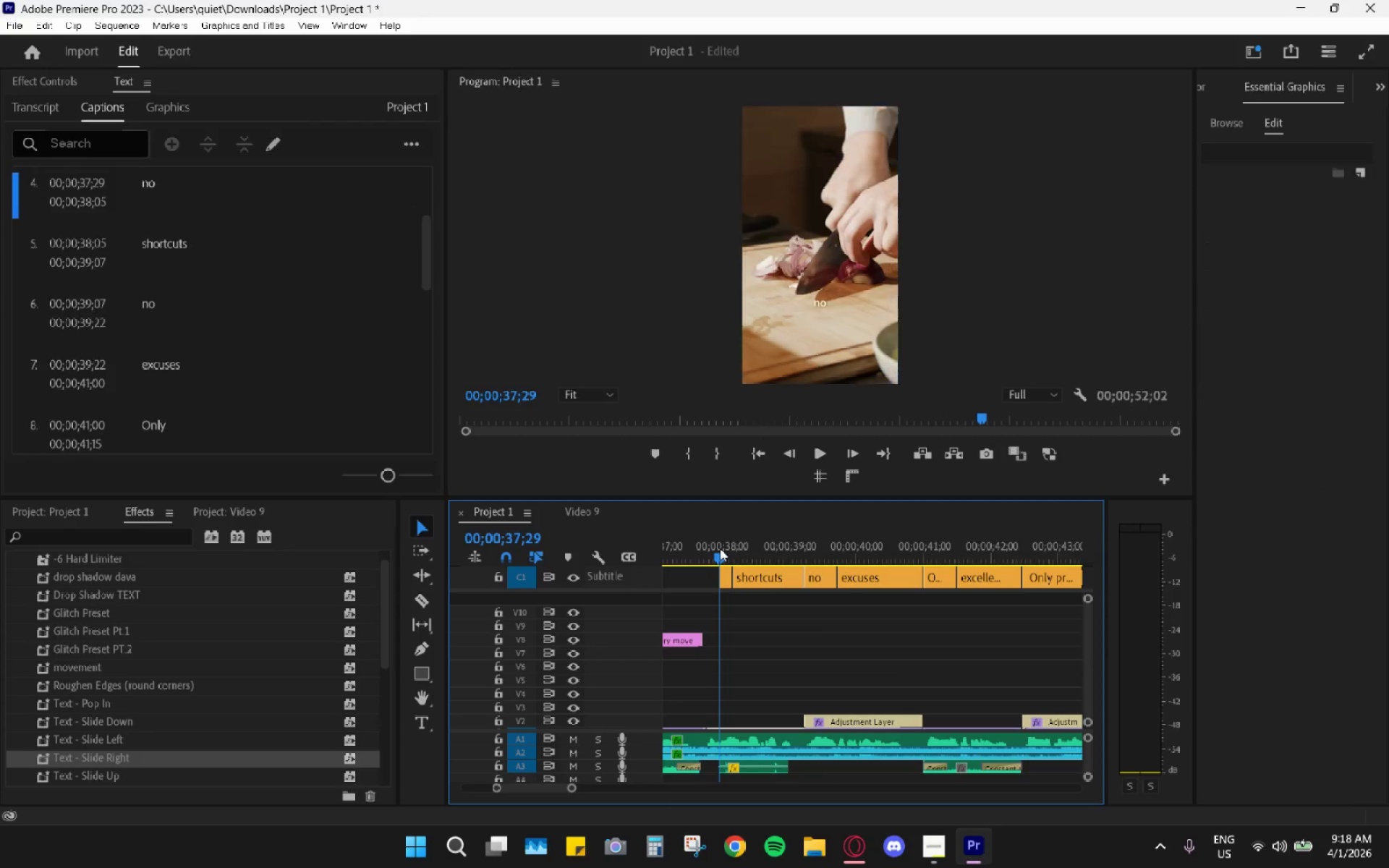 
key(Space)
 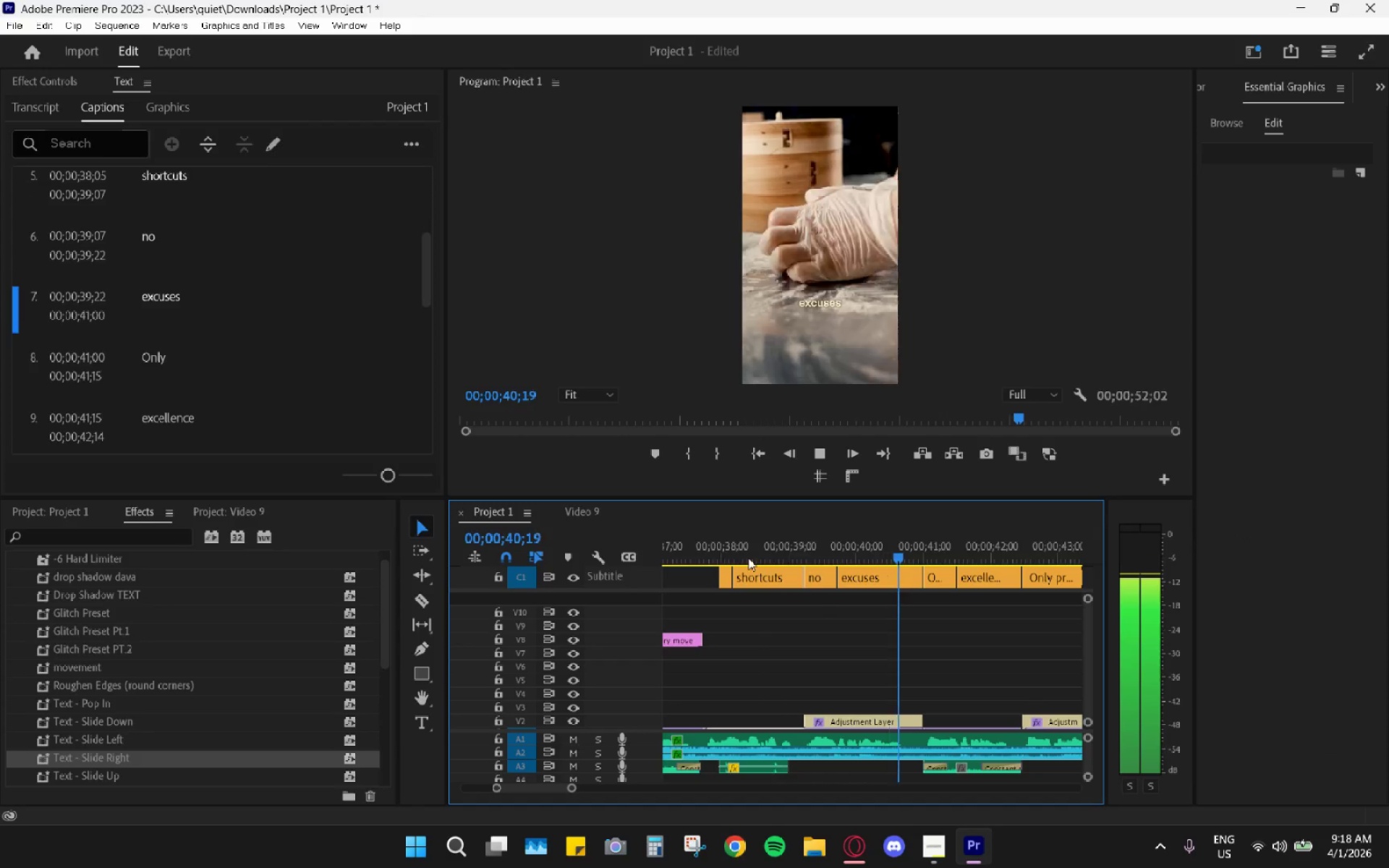 
key(Space)
 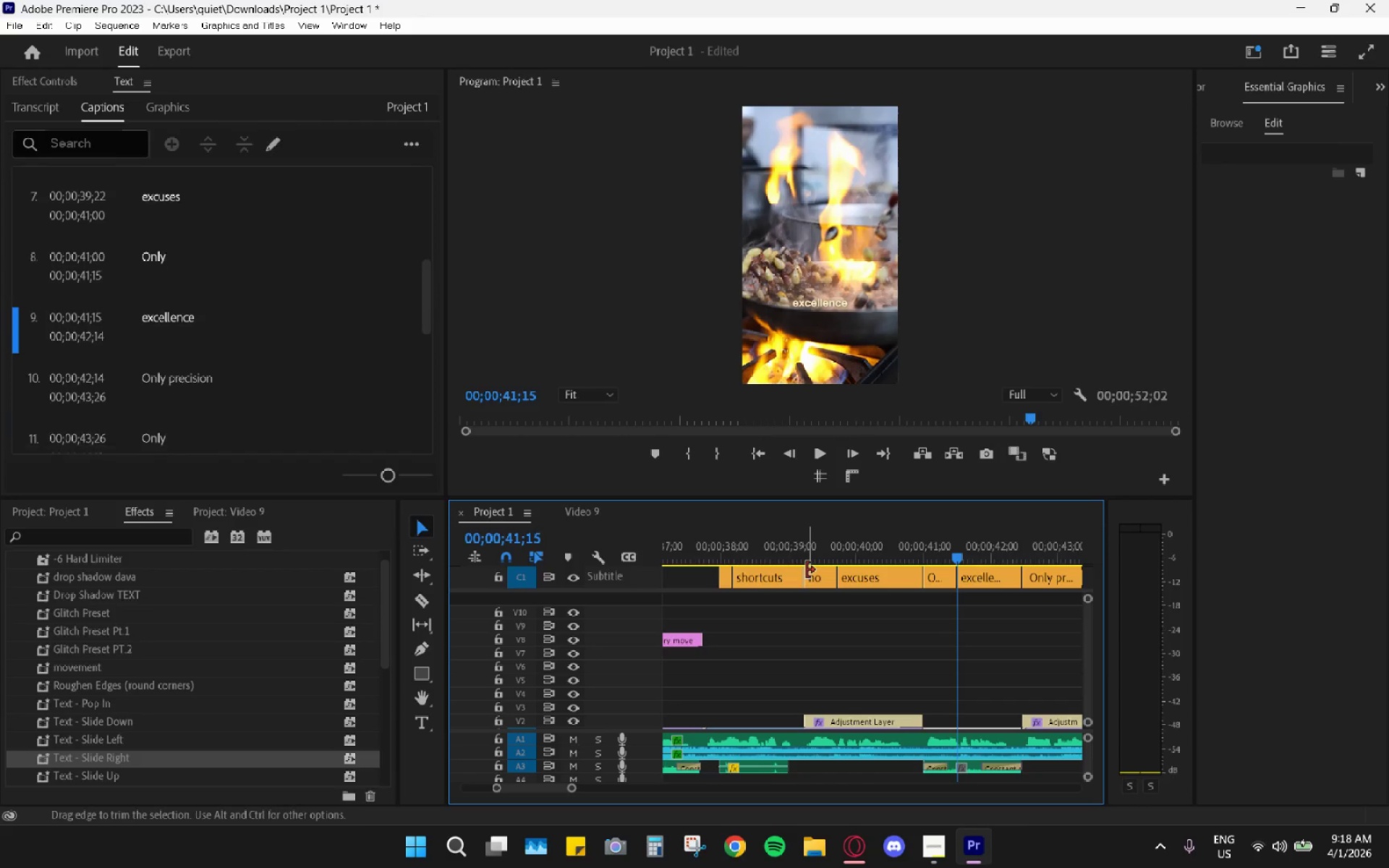 
key(Space)
 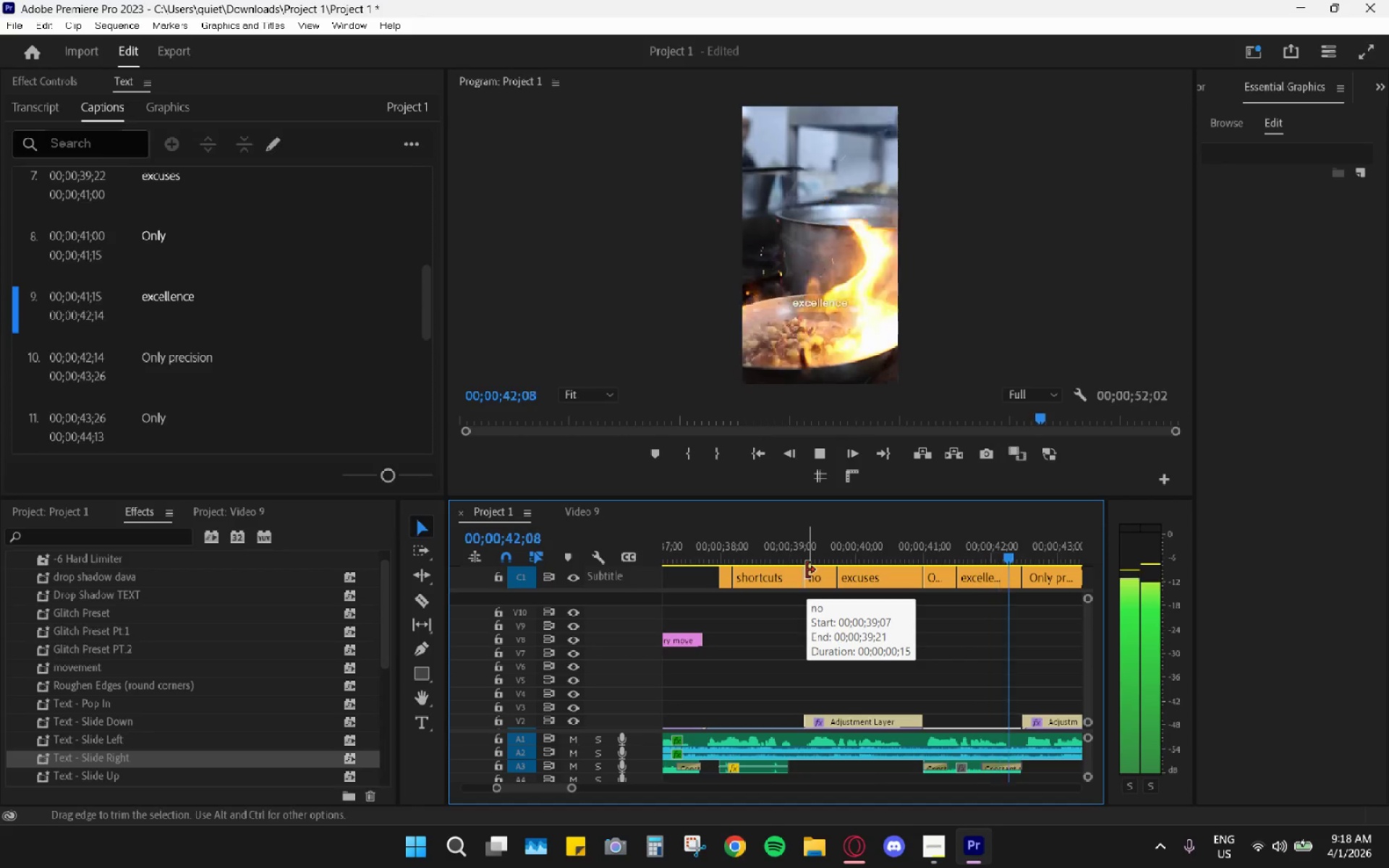 
key(Space)
 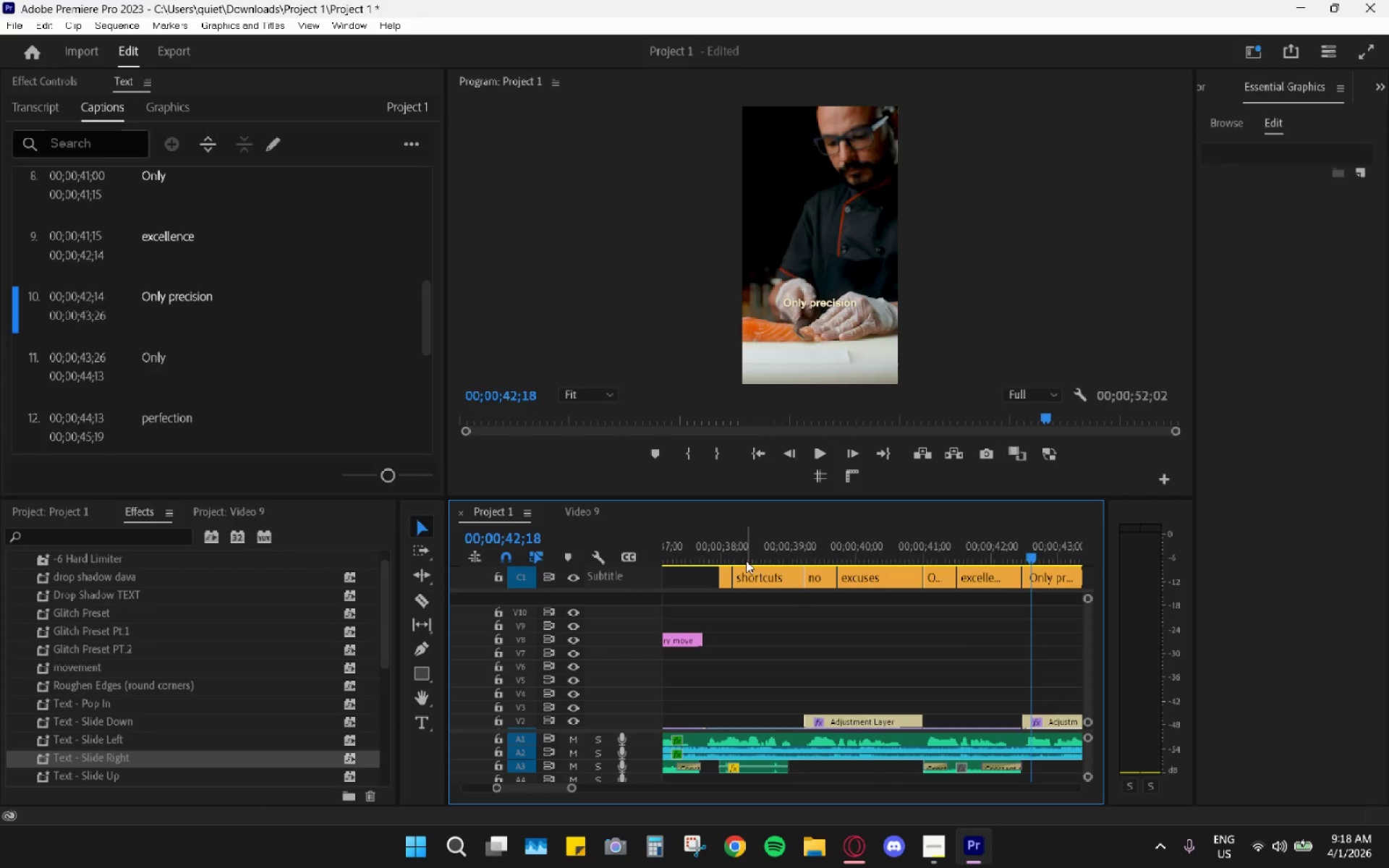 
left_click_drag(start_coordinate=[729, 555], to_coordinate=[720, 552])
 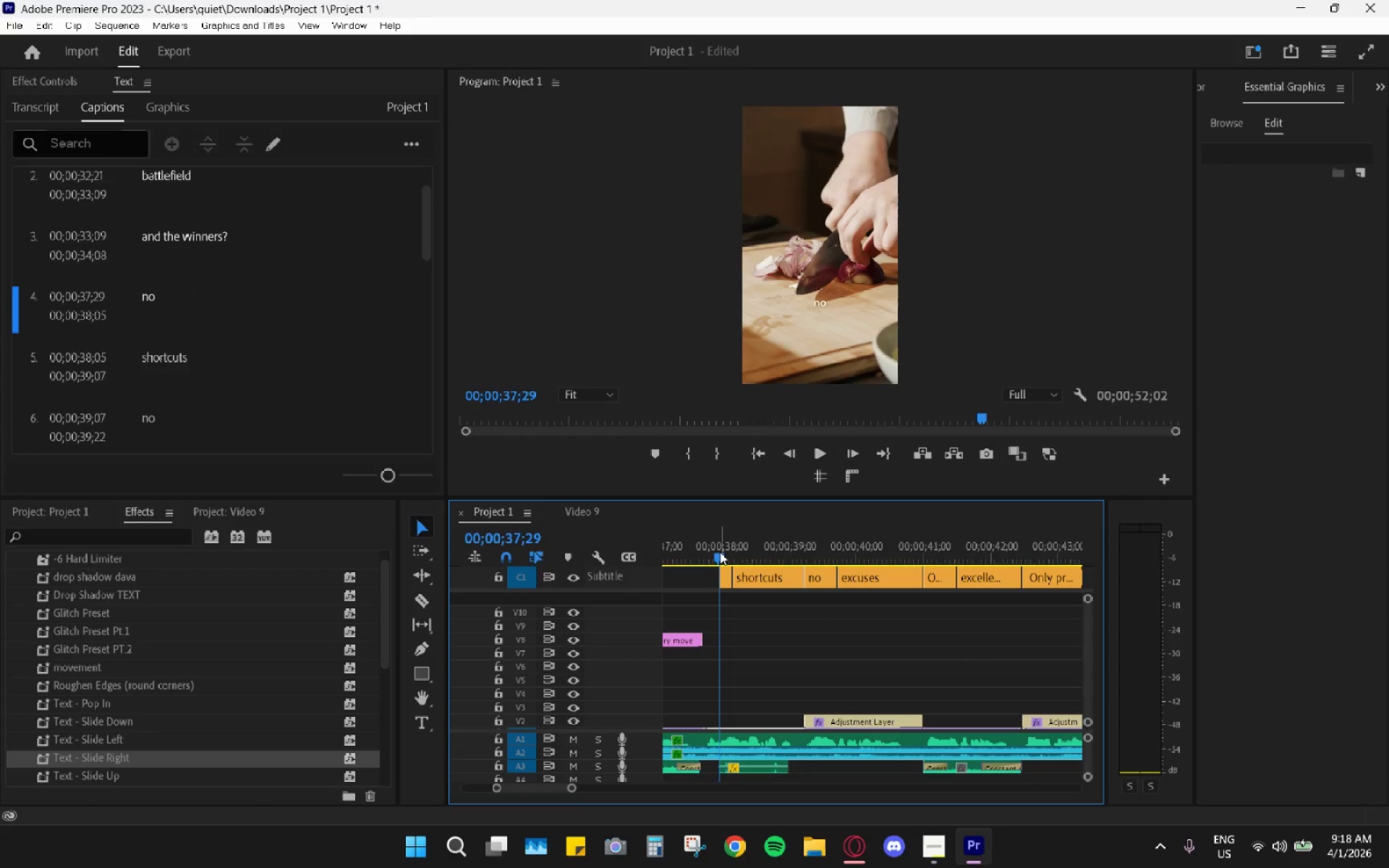 
key(Space)
 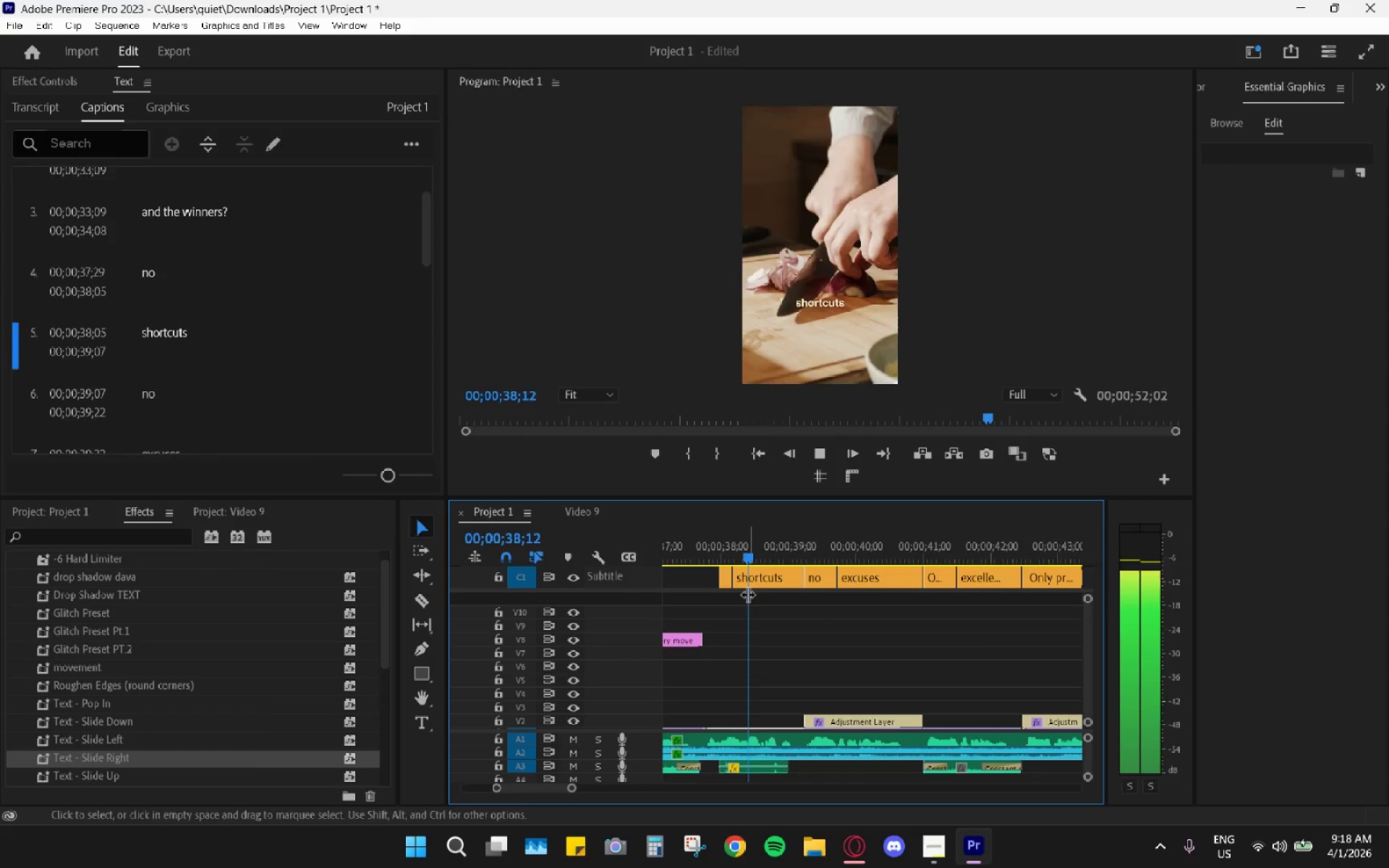 
key(Space)
 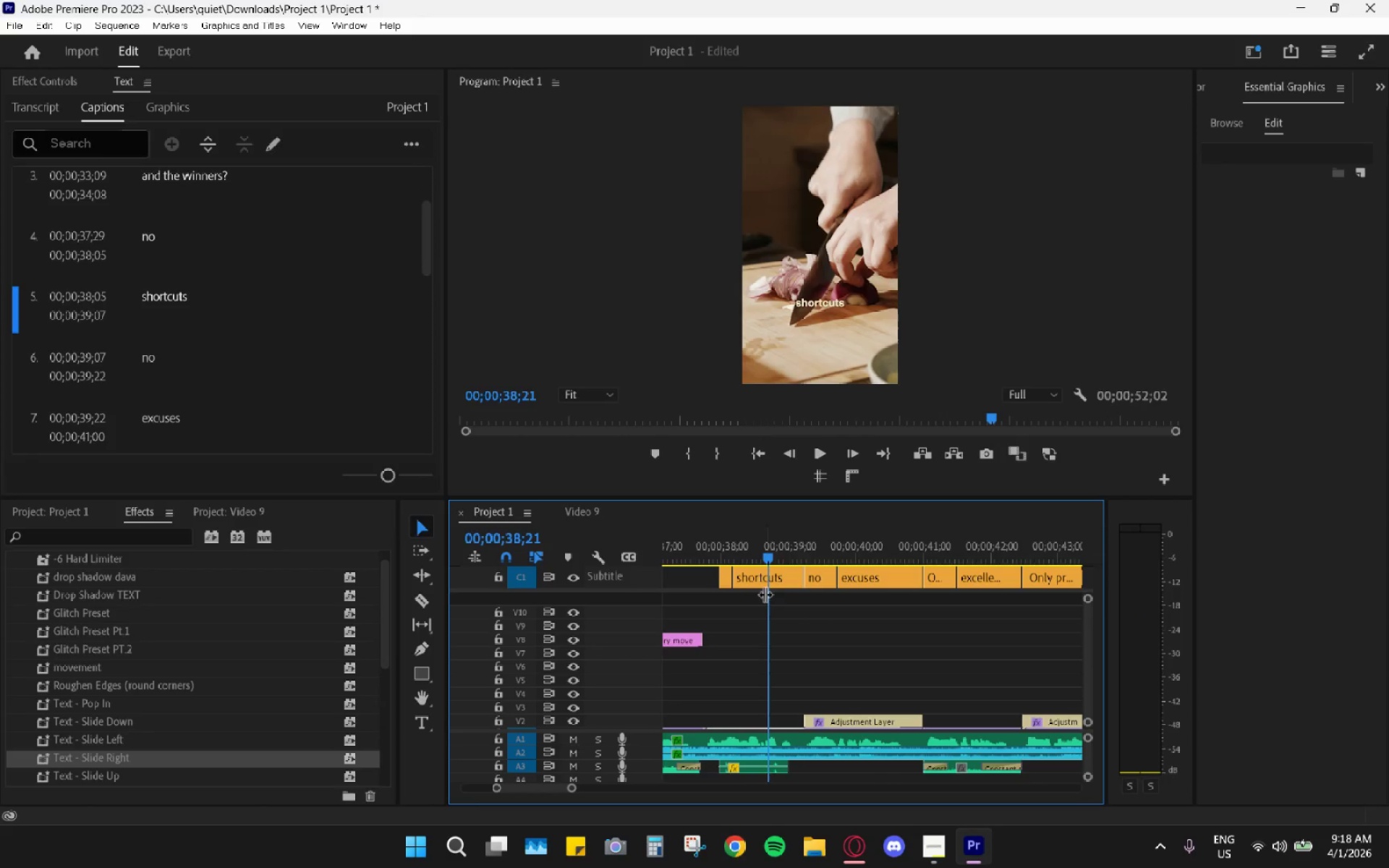 
key(Space)
 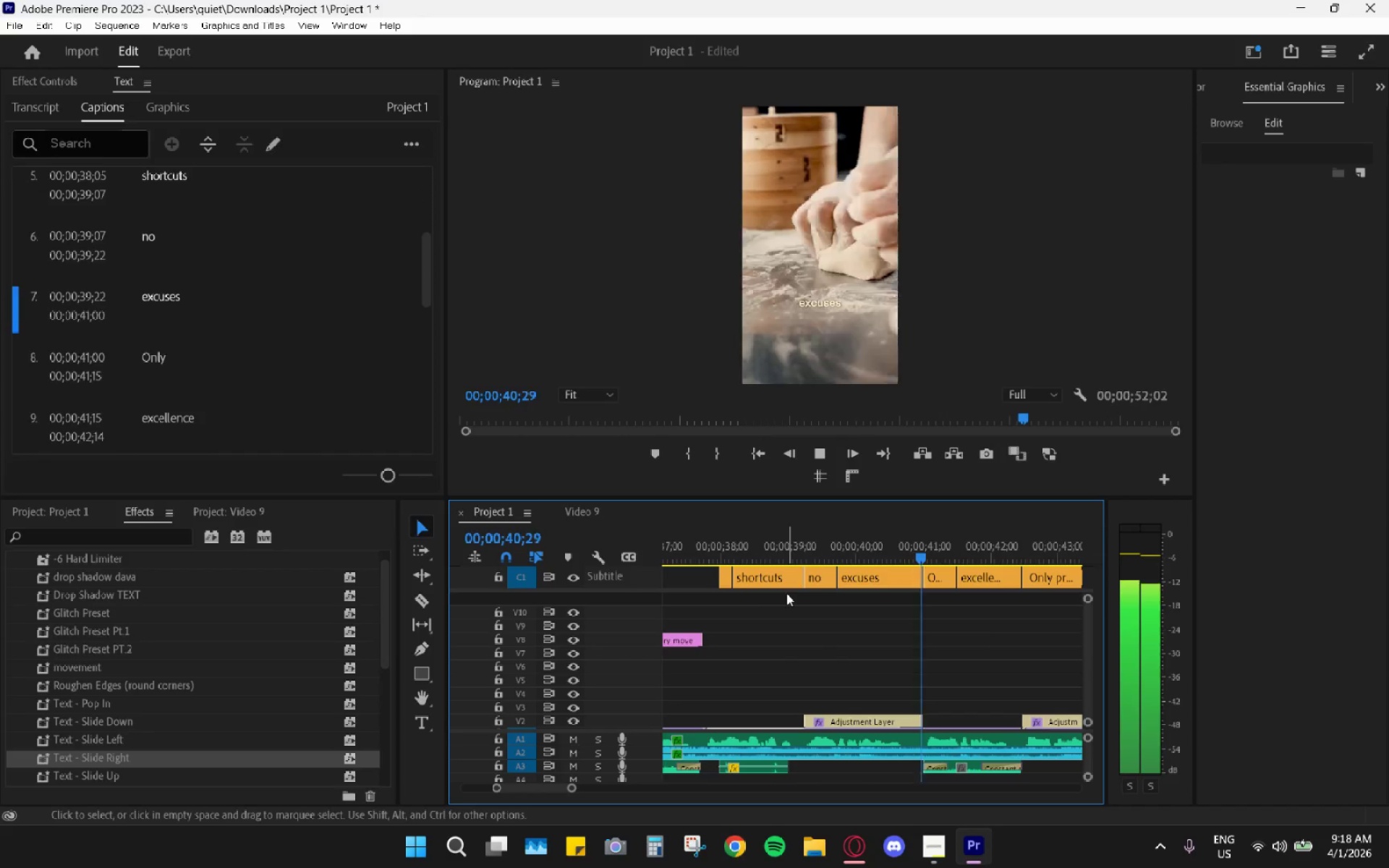 
key(Space)
 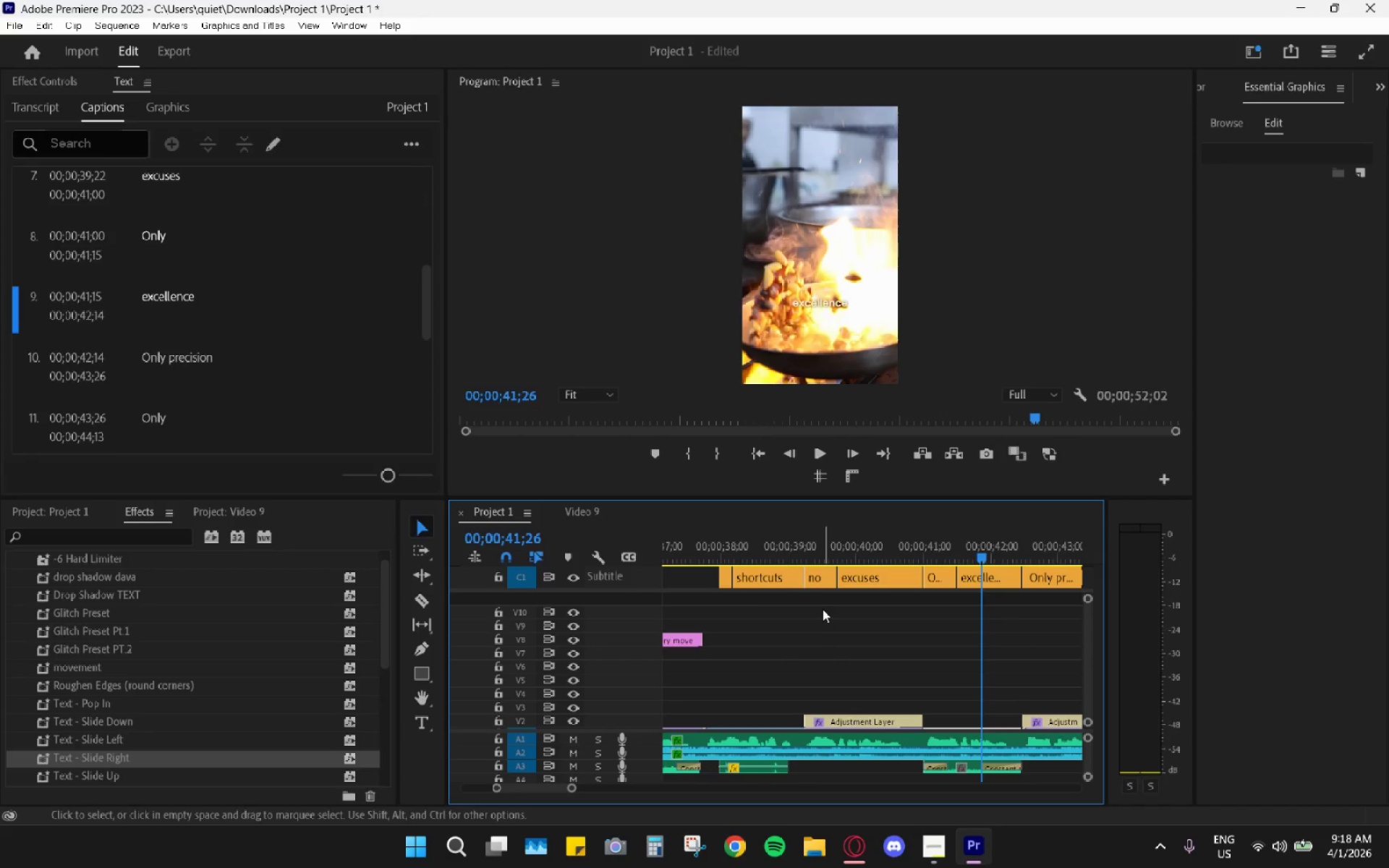 
key(Space)
 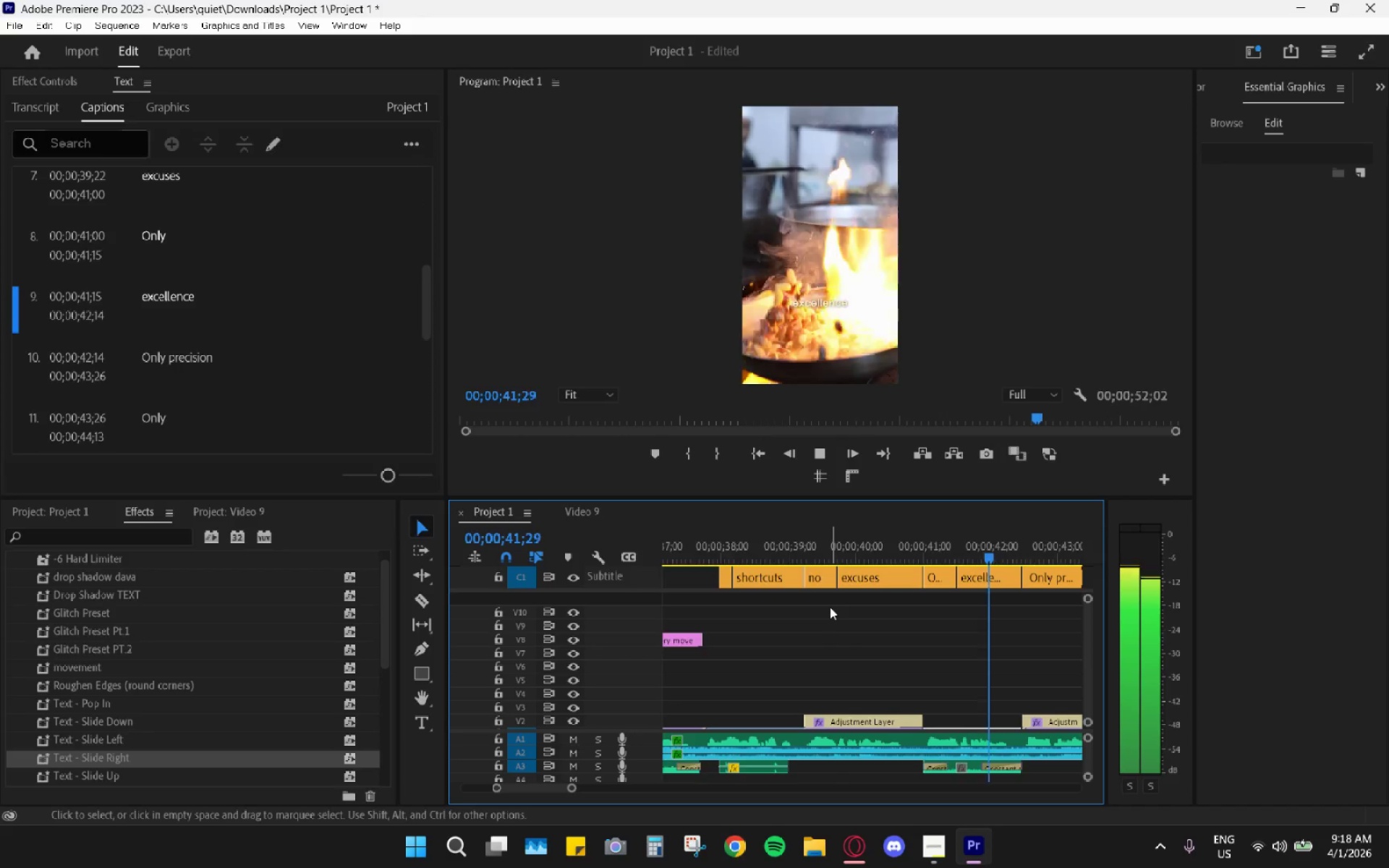 
scroll: coordinate [830, 607], scroll_direction: down, amount: 3.0
 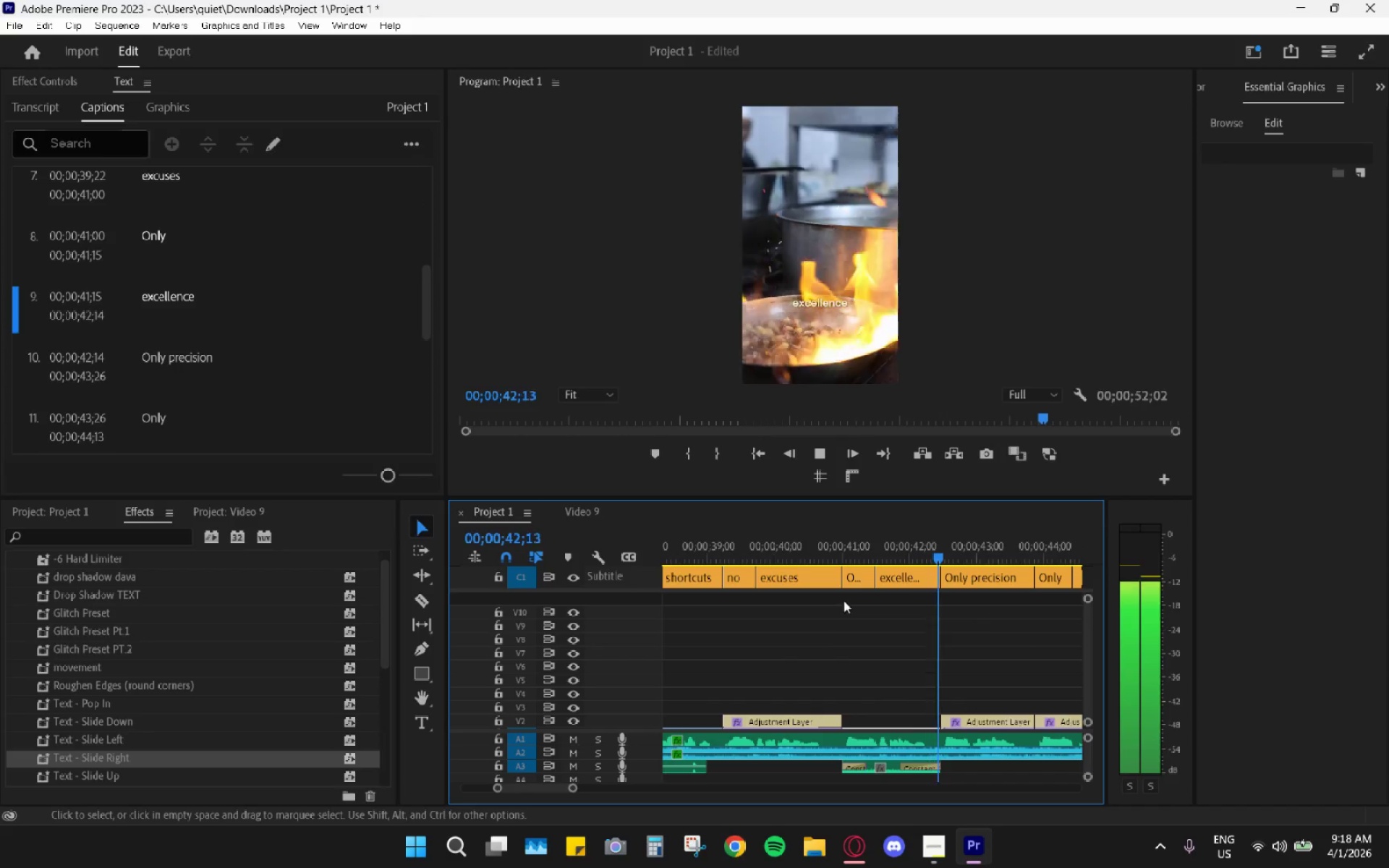 
key(Space)
 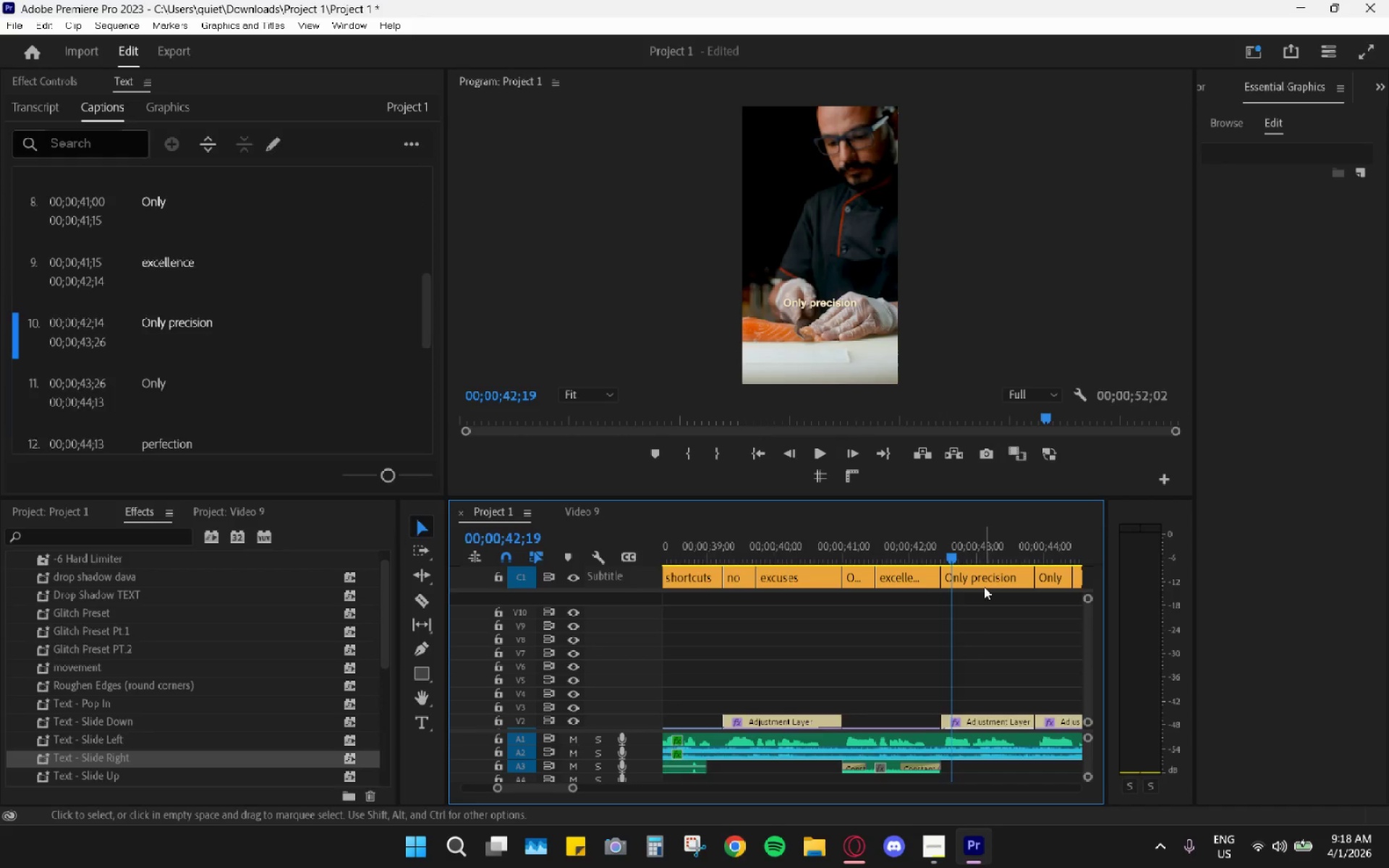 
key(Space)
 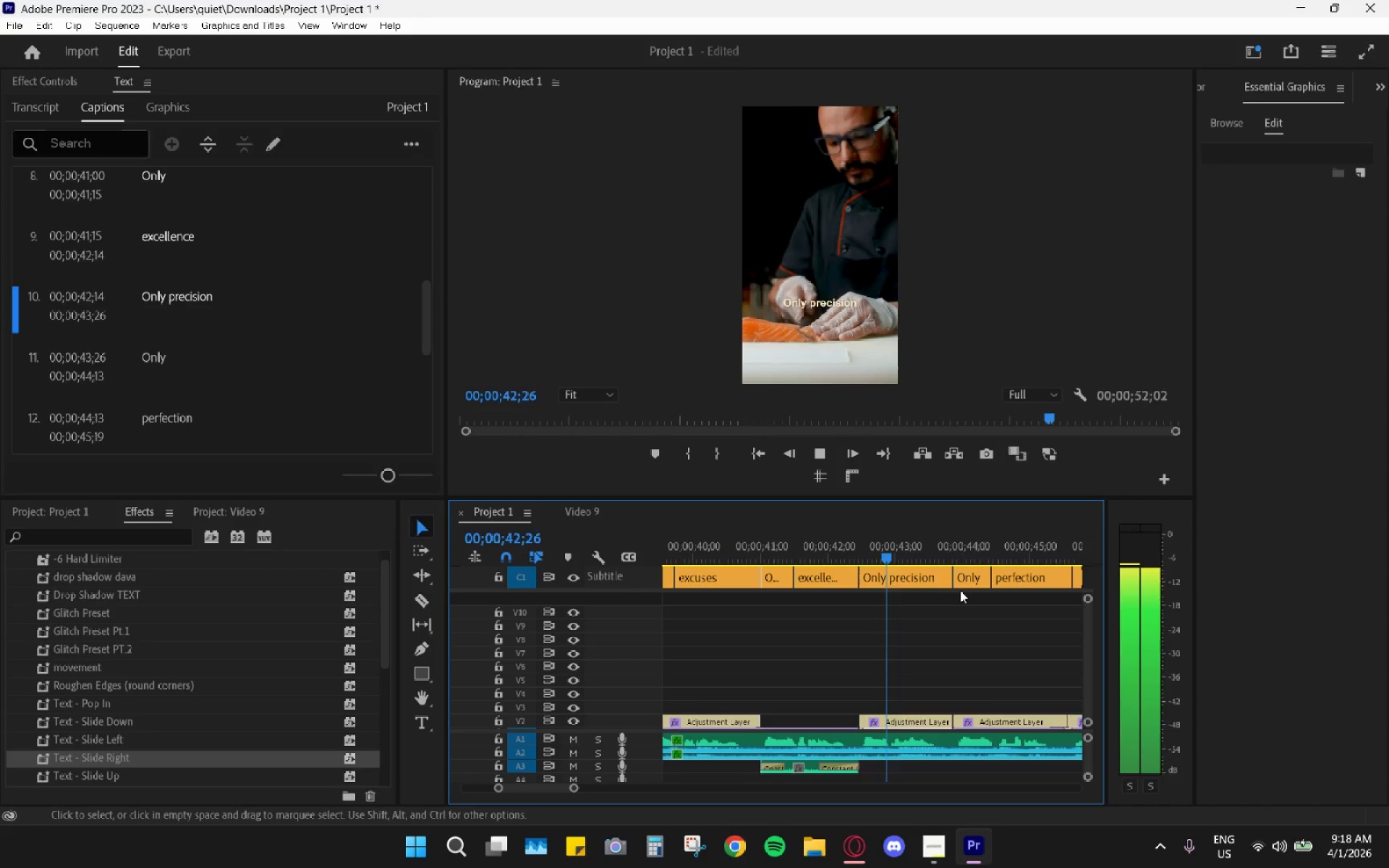 
scroll: coordinate [983, 587], scroll_direction: down, amount: 3.0
 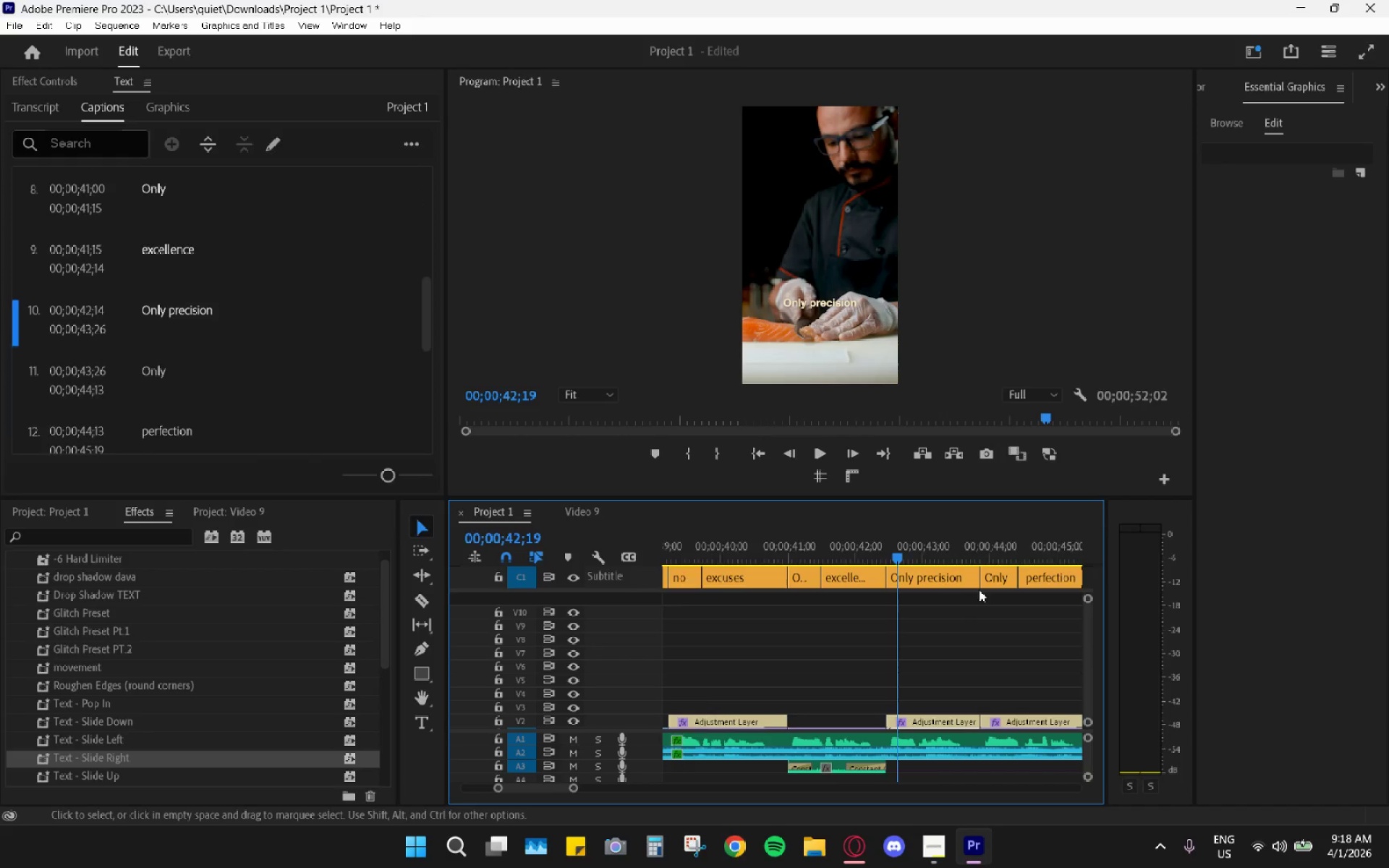 
key(Space)
 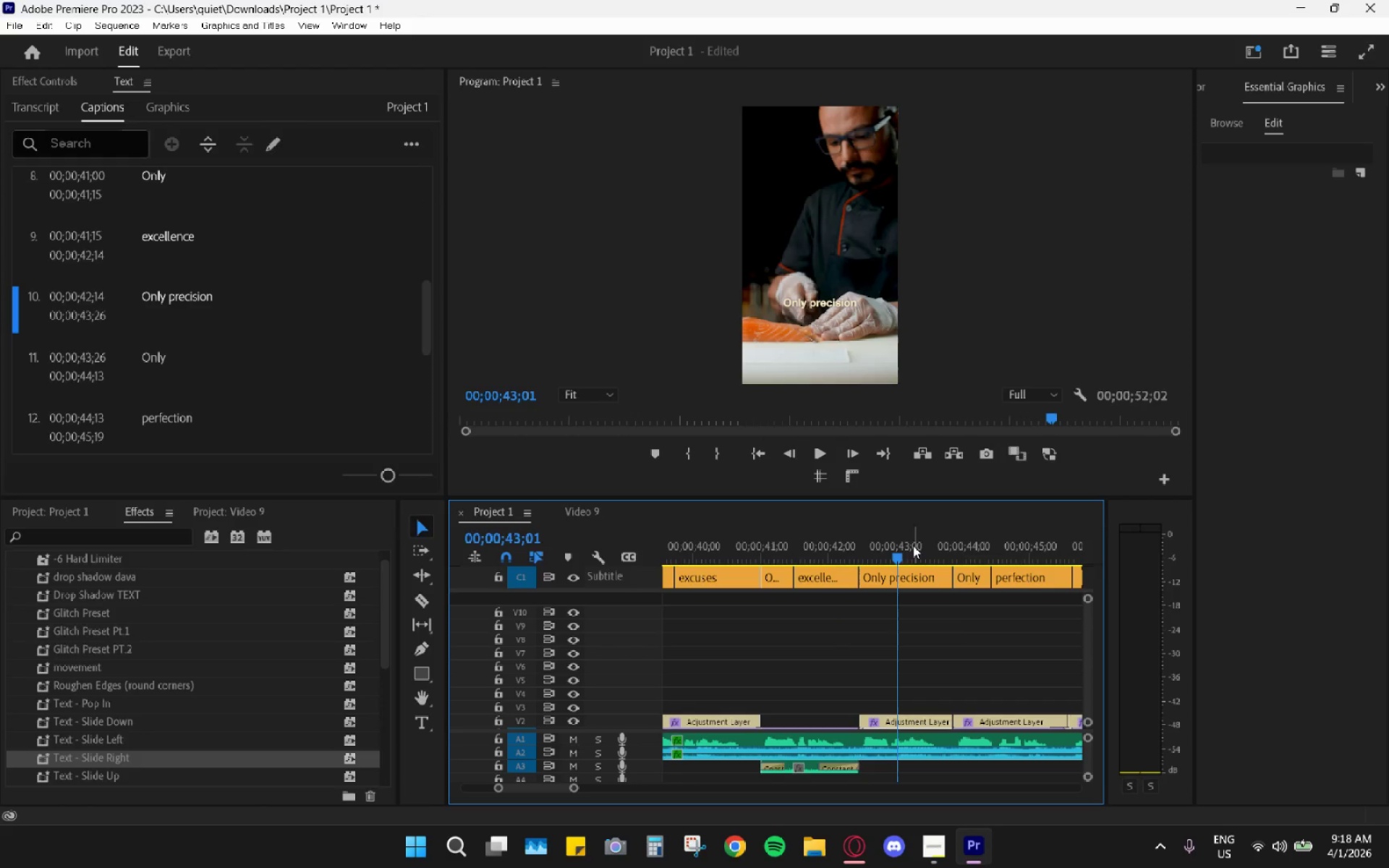 
left_click_drag(start_coordinate=[895, 545], to_coordinate=[891, 545])
 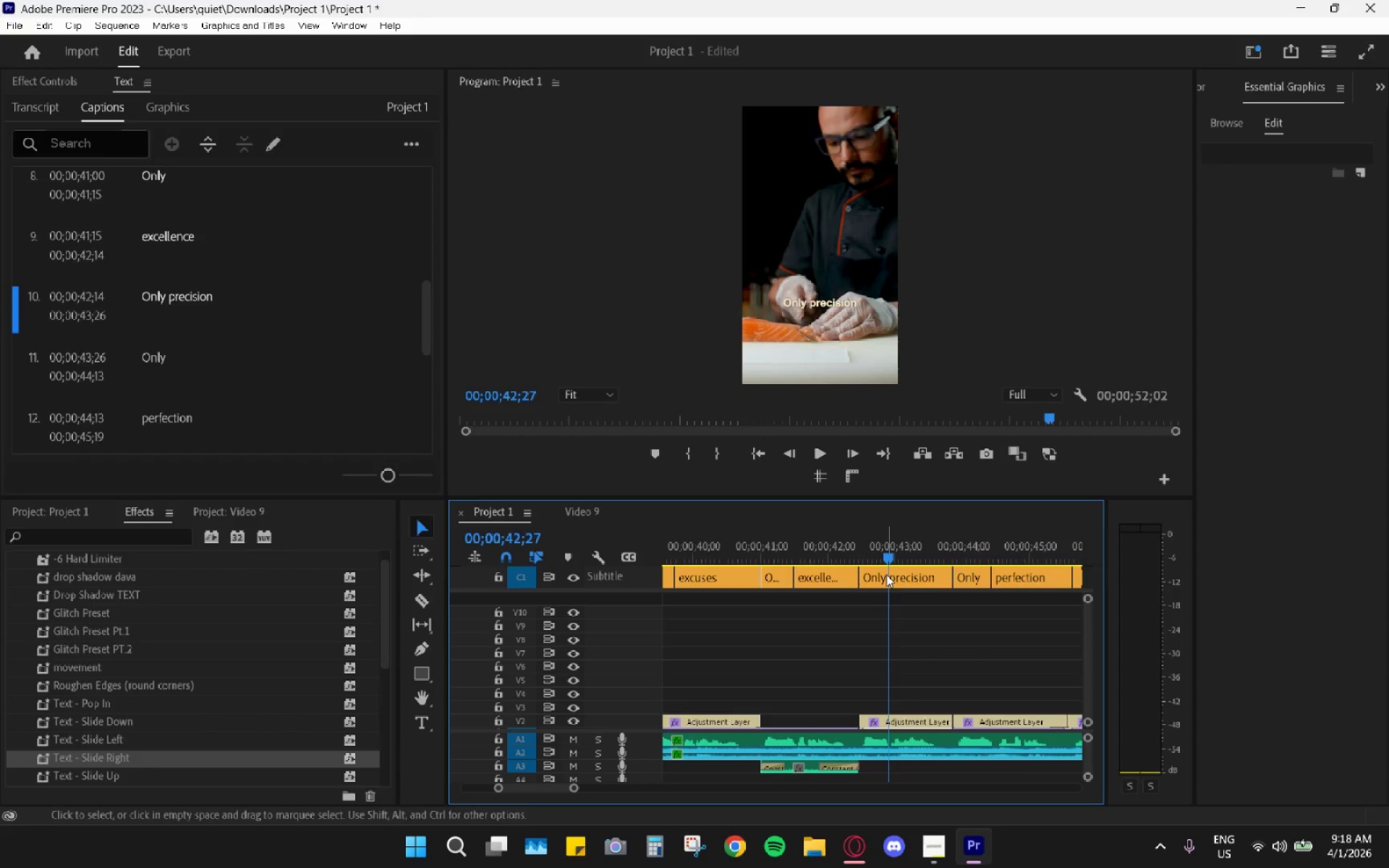 
type(cv)
 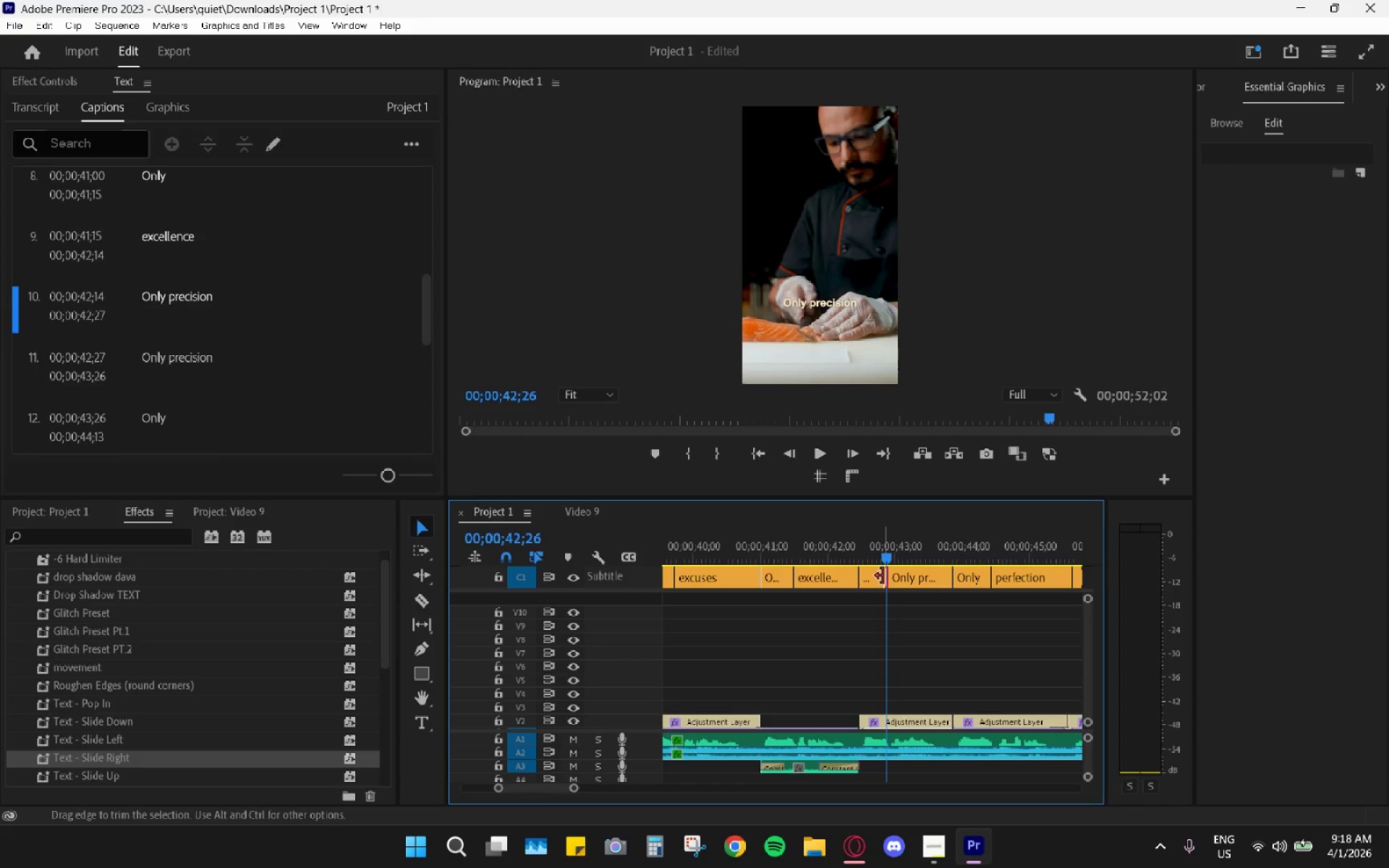 
double_click([878, 575])
 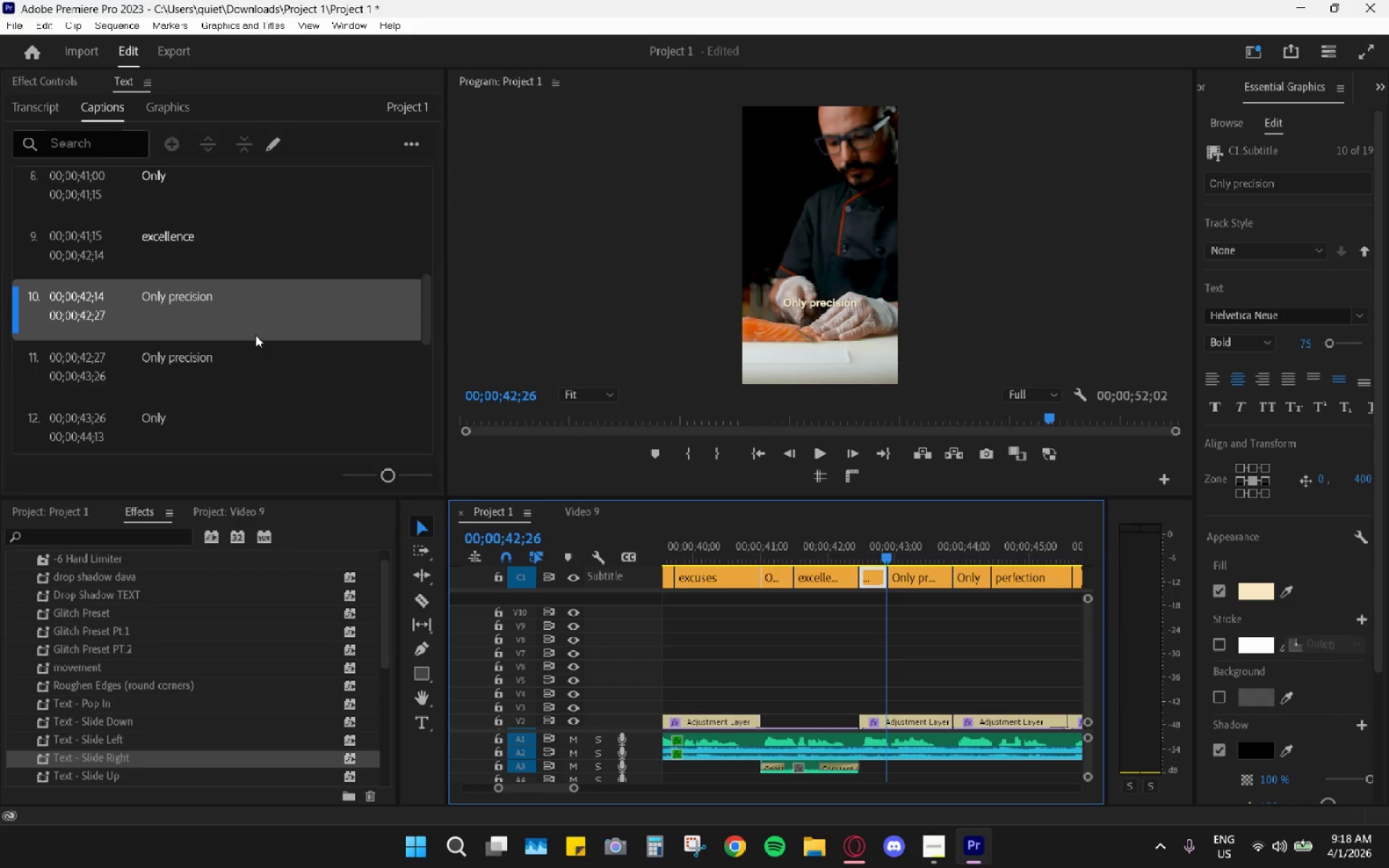 
double_click([221, 310])
 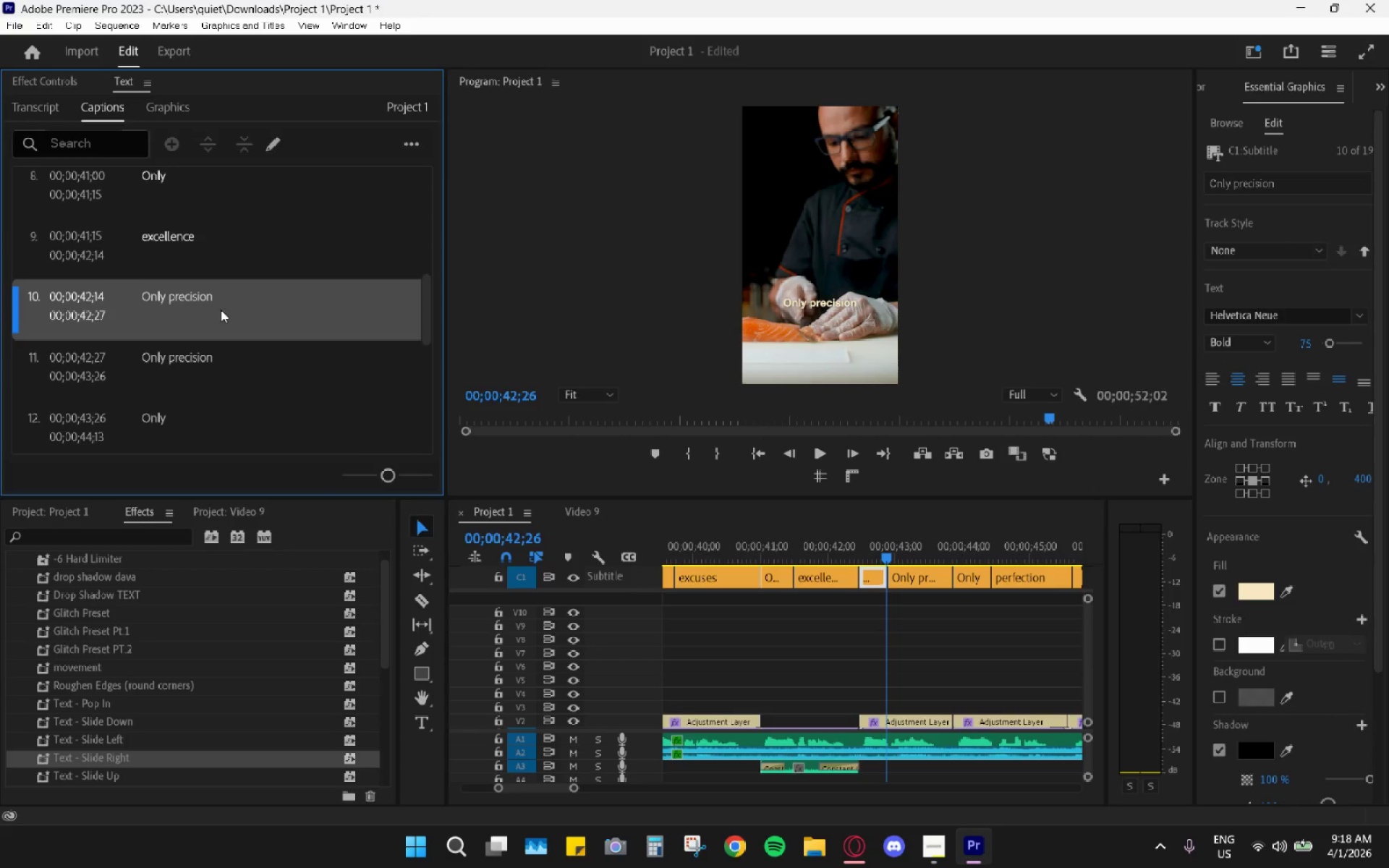 
triple_click([221, 310])
 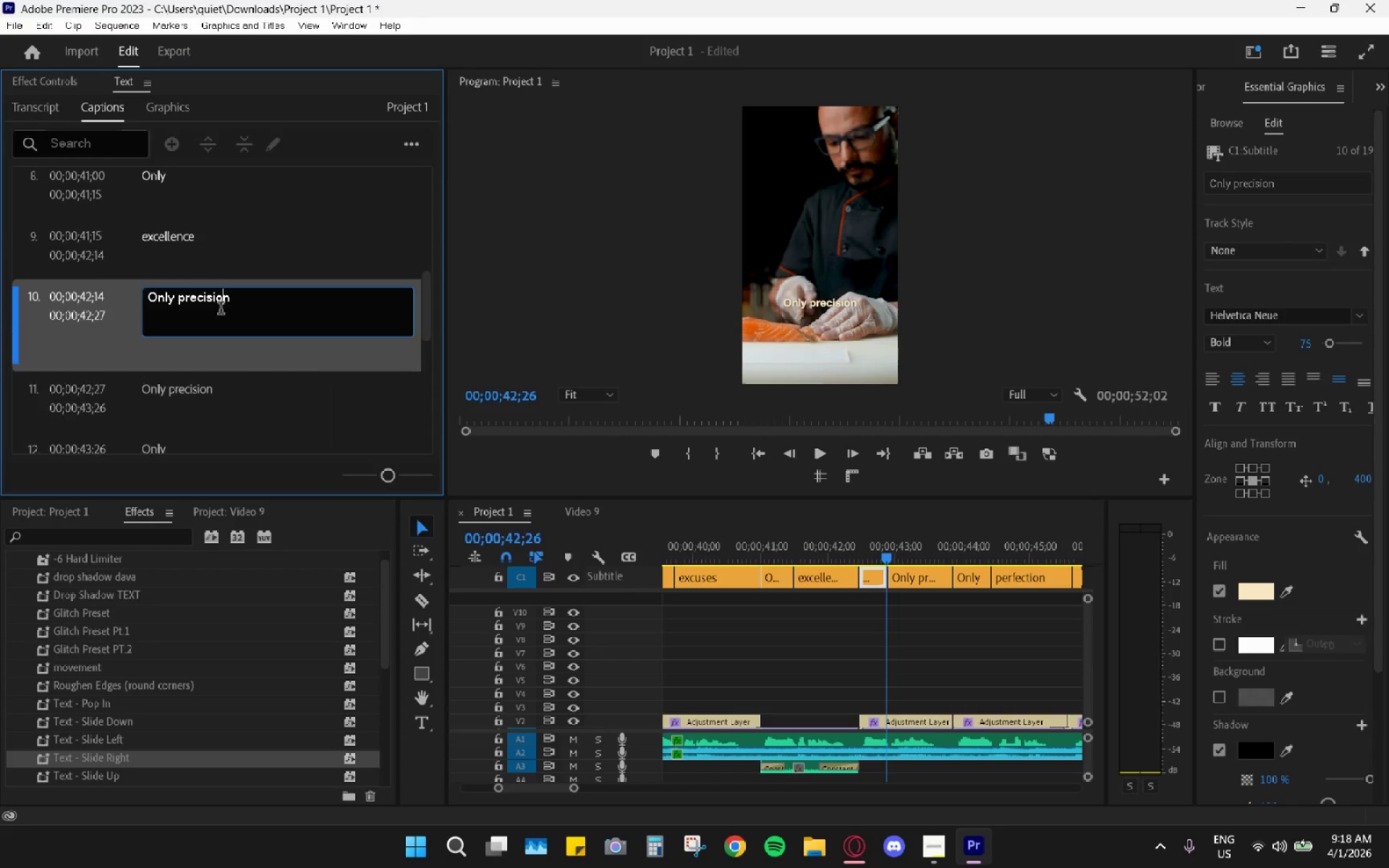 
triple_click([221, 310])
 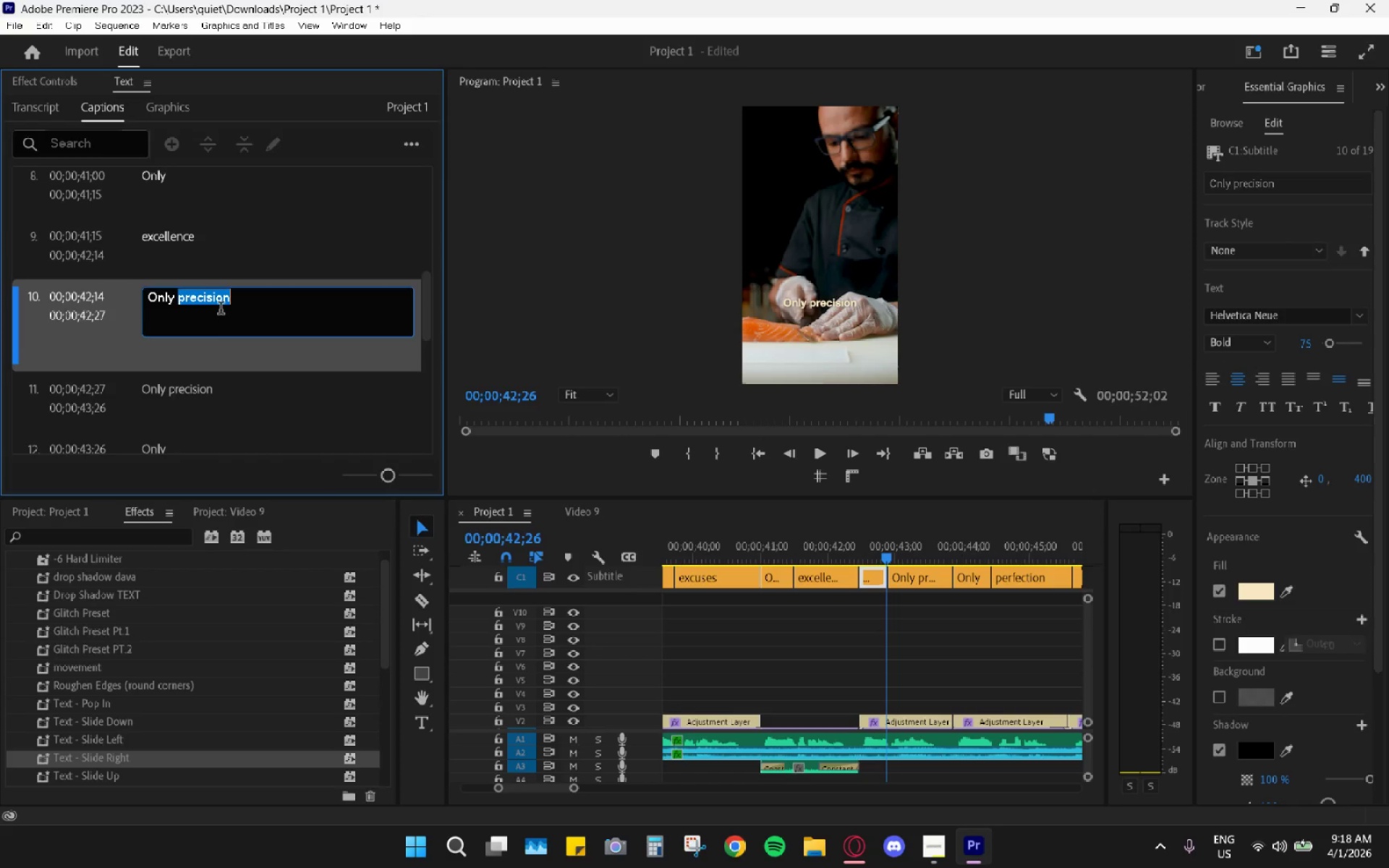 
key(Backspace)
 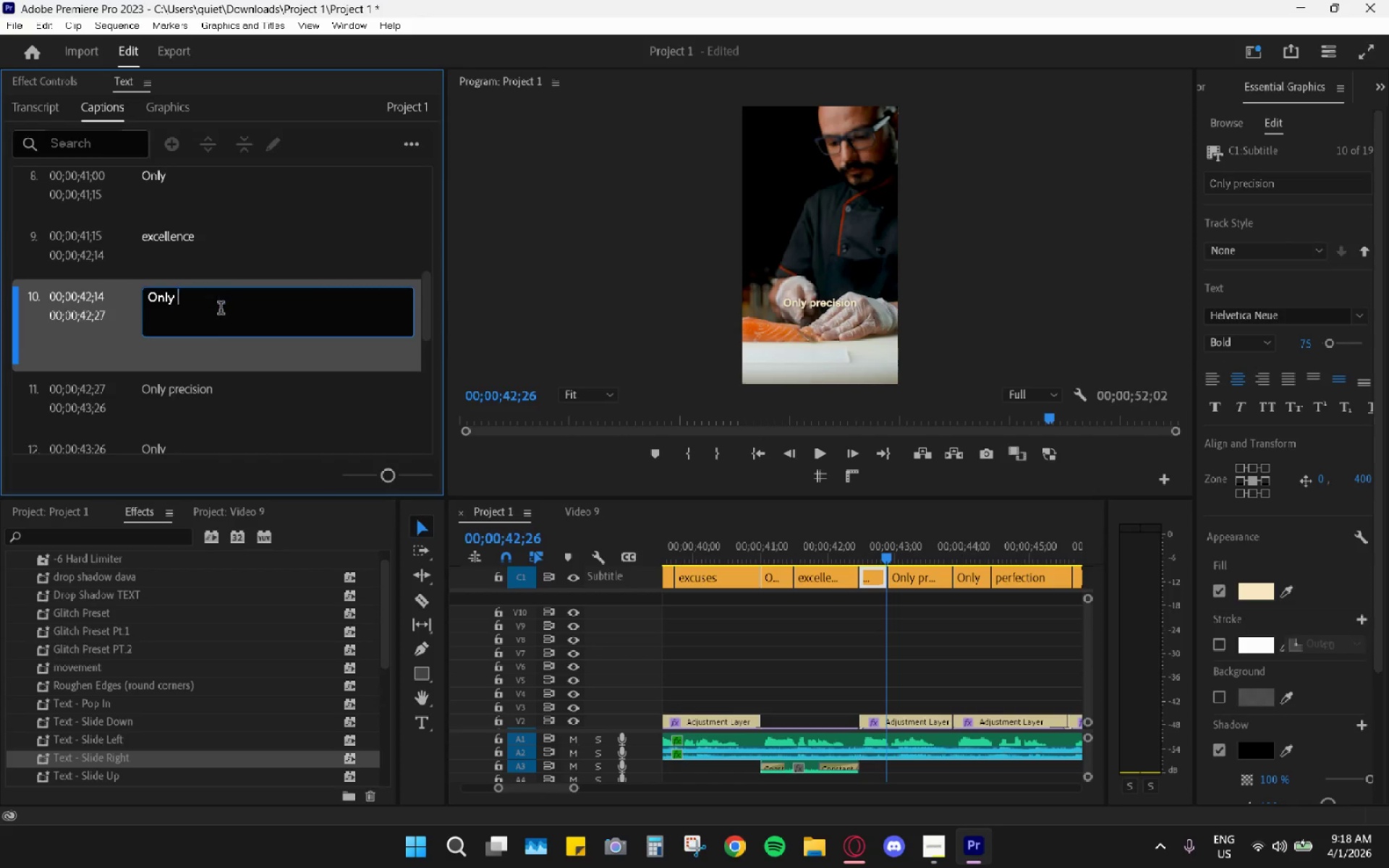 
key(Backspace)
 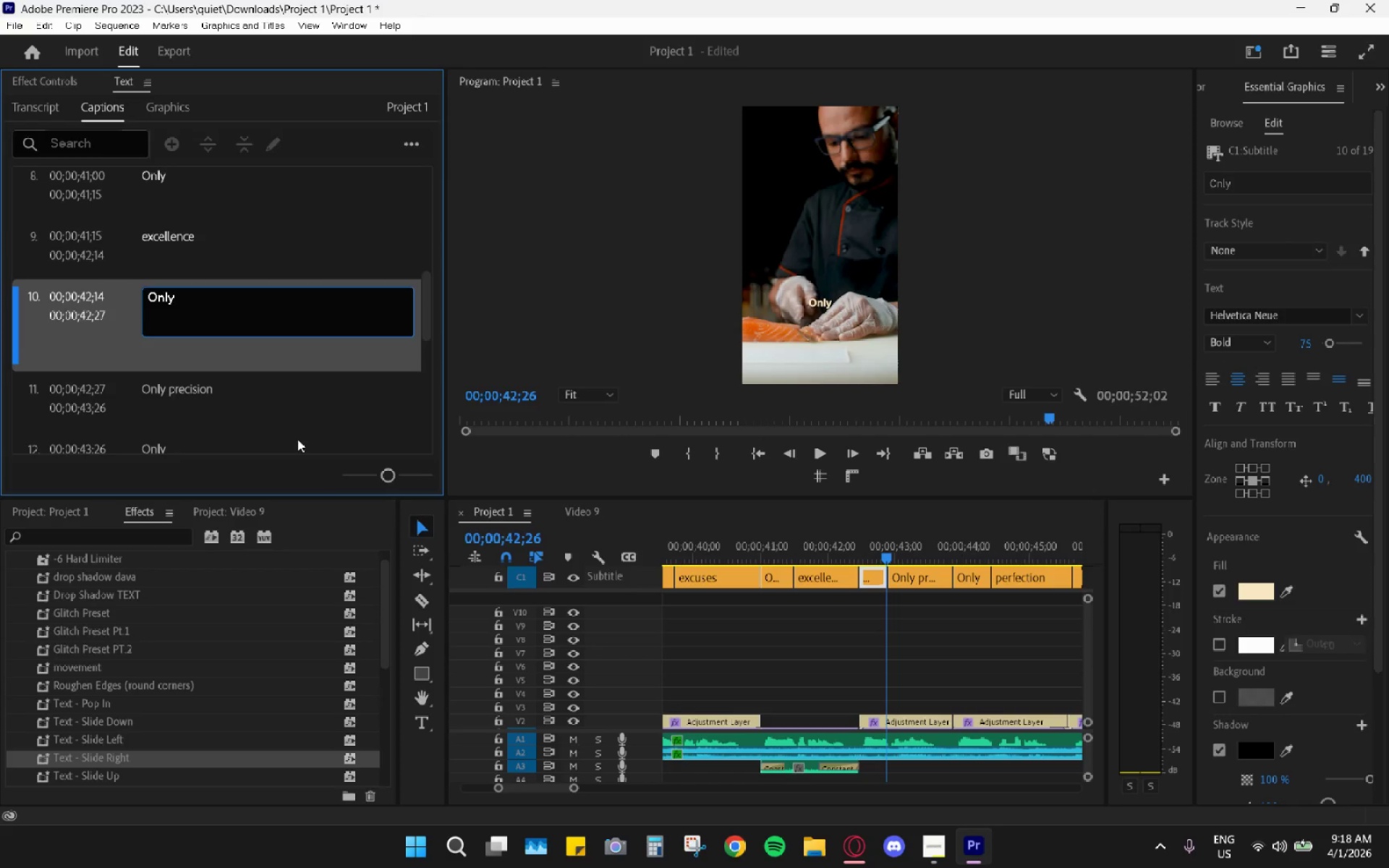 
left_click([225, 406])
 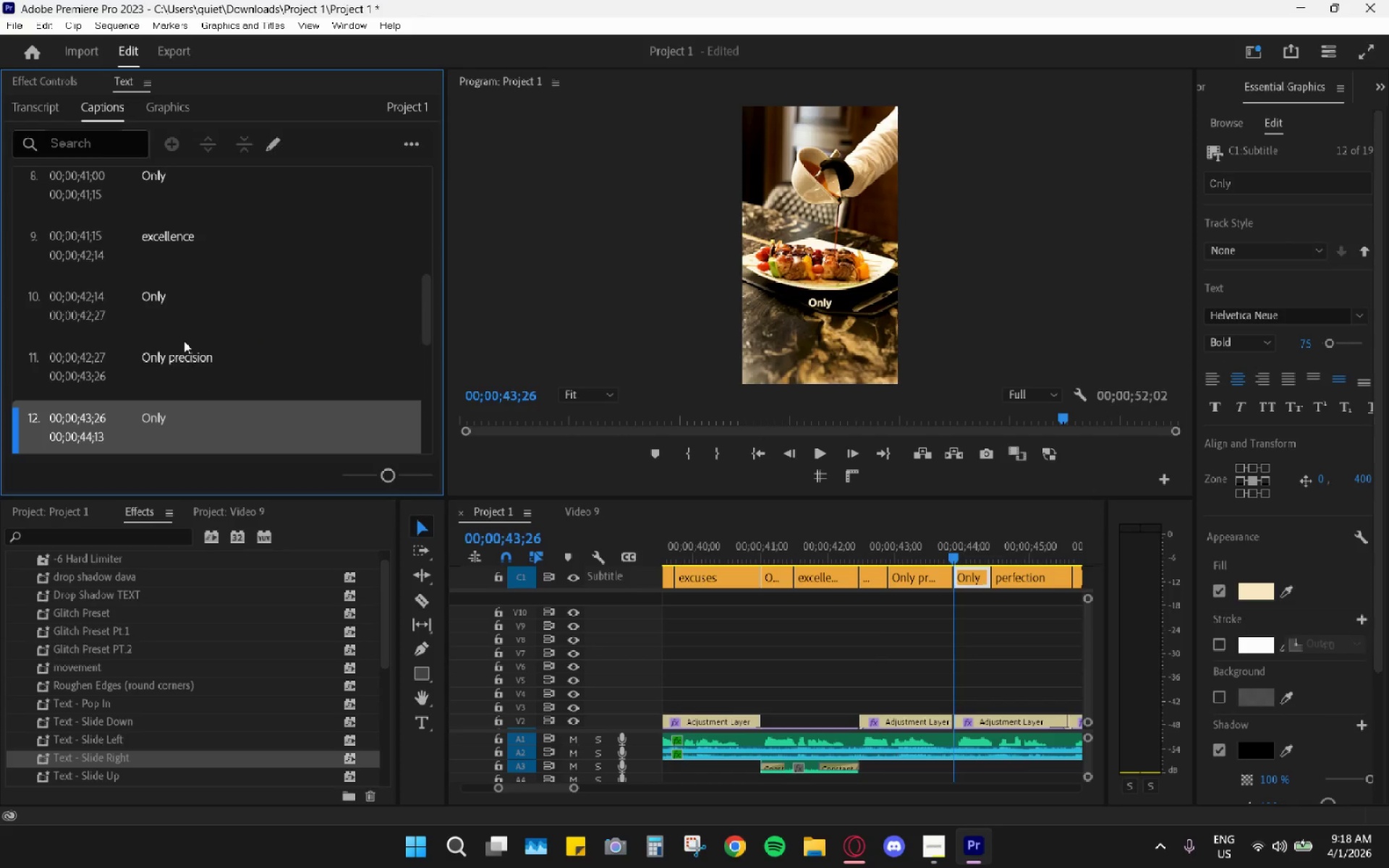 
triple_click([176, 349])
 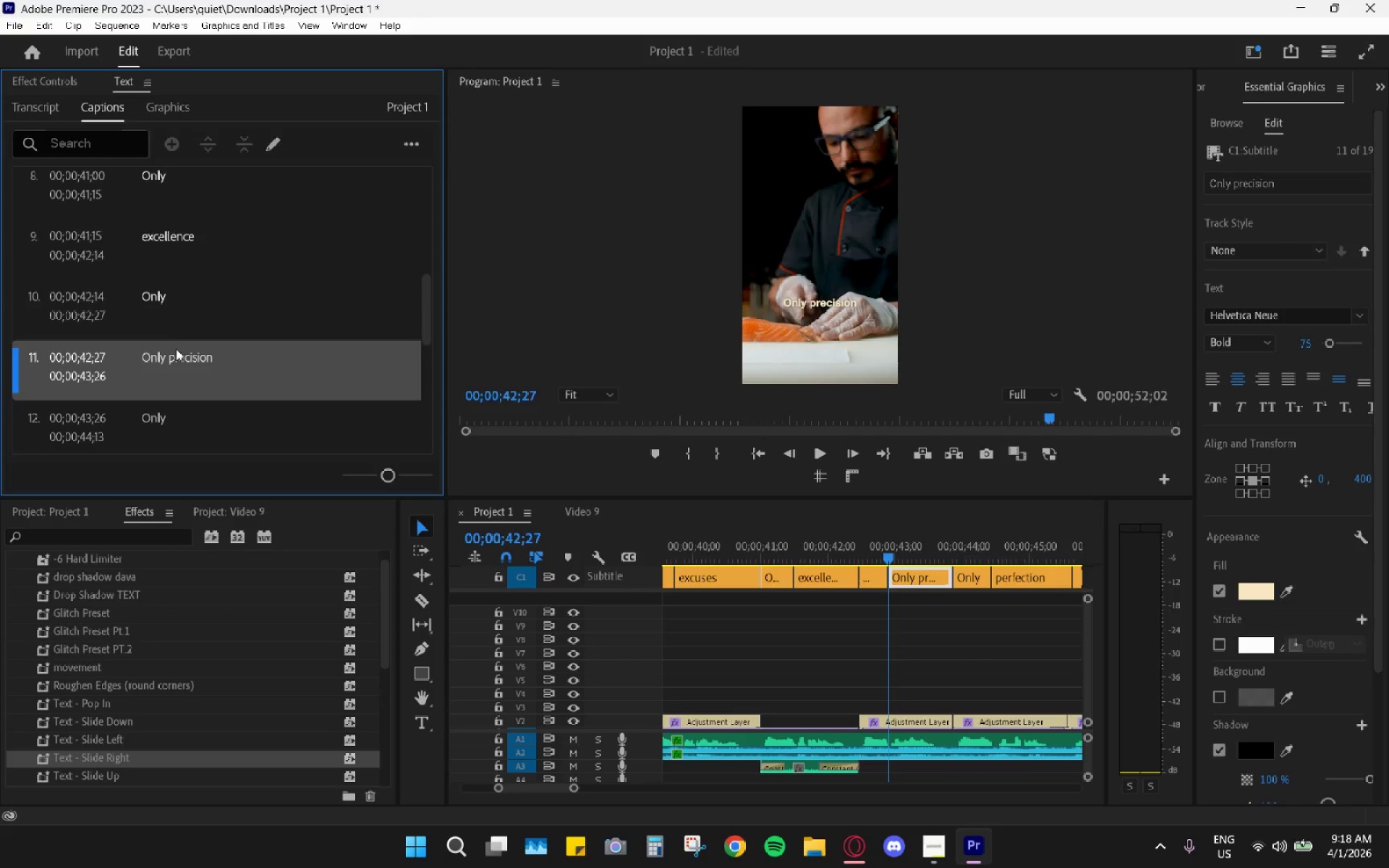 
triple_click([176, 349])
 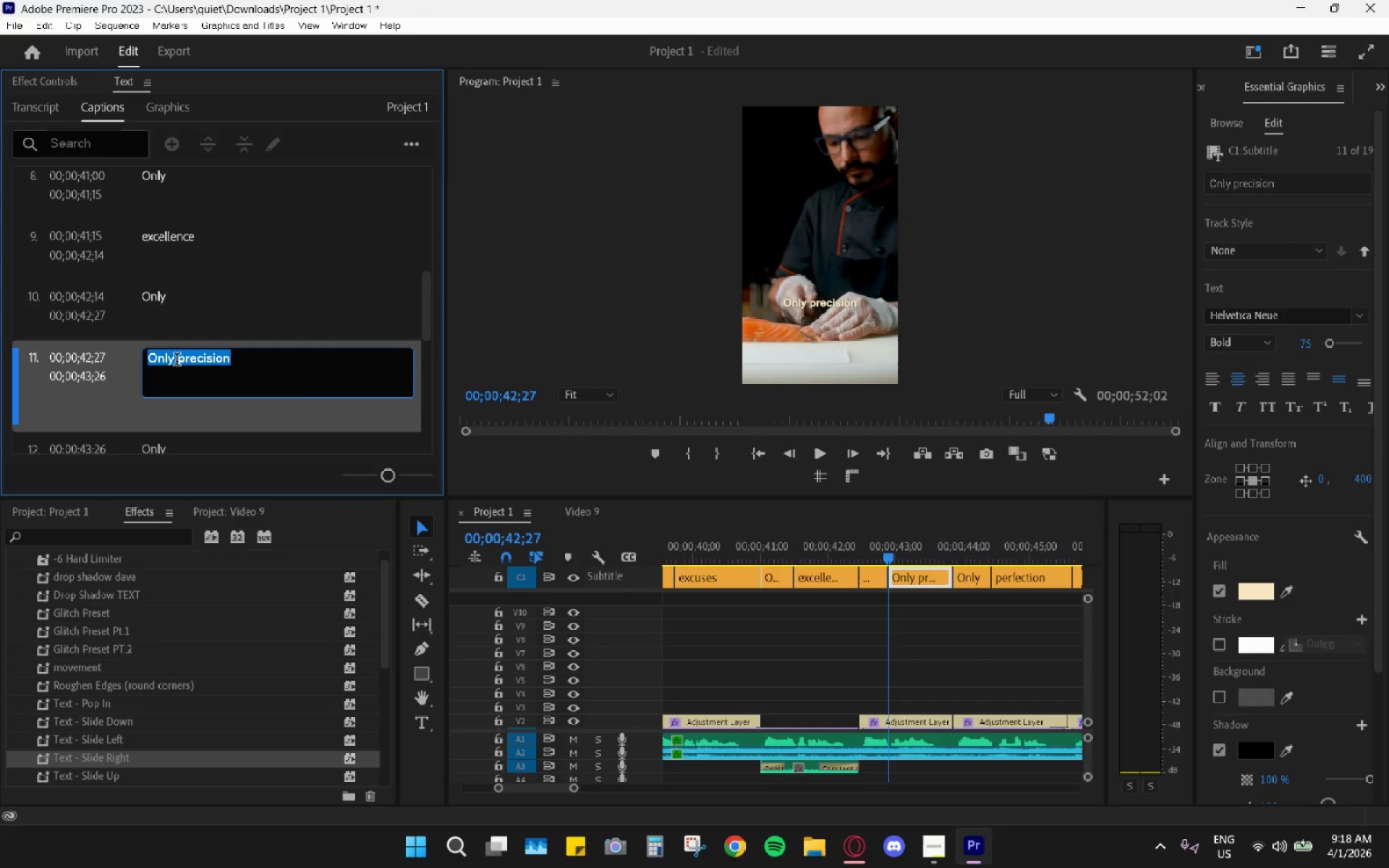 
left_click_drag(start_coordinate=[179, 362], to_coordinate=[89, 367])
 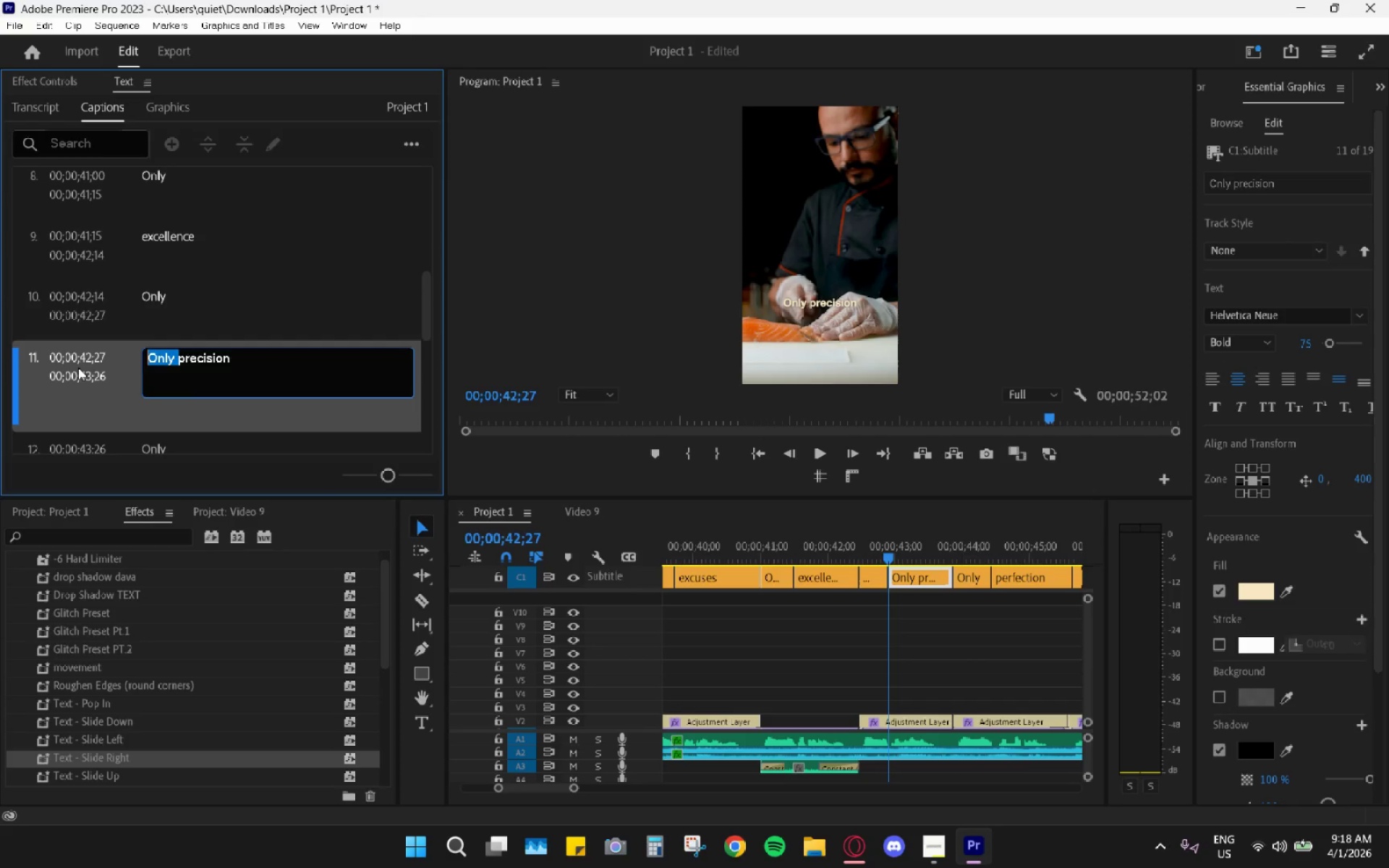 
key(Backspace)
 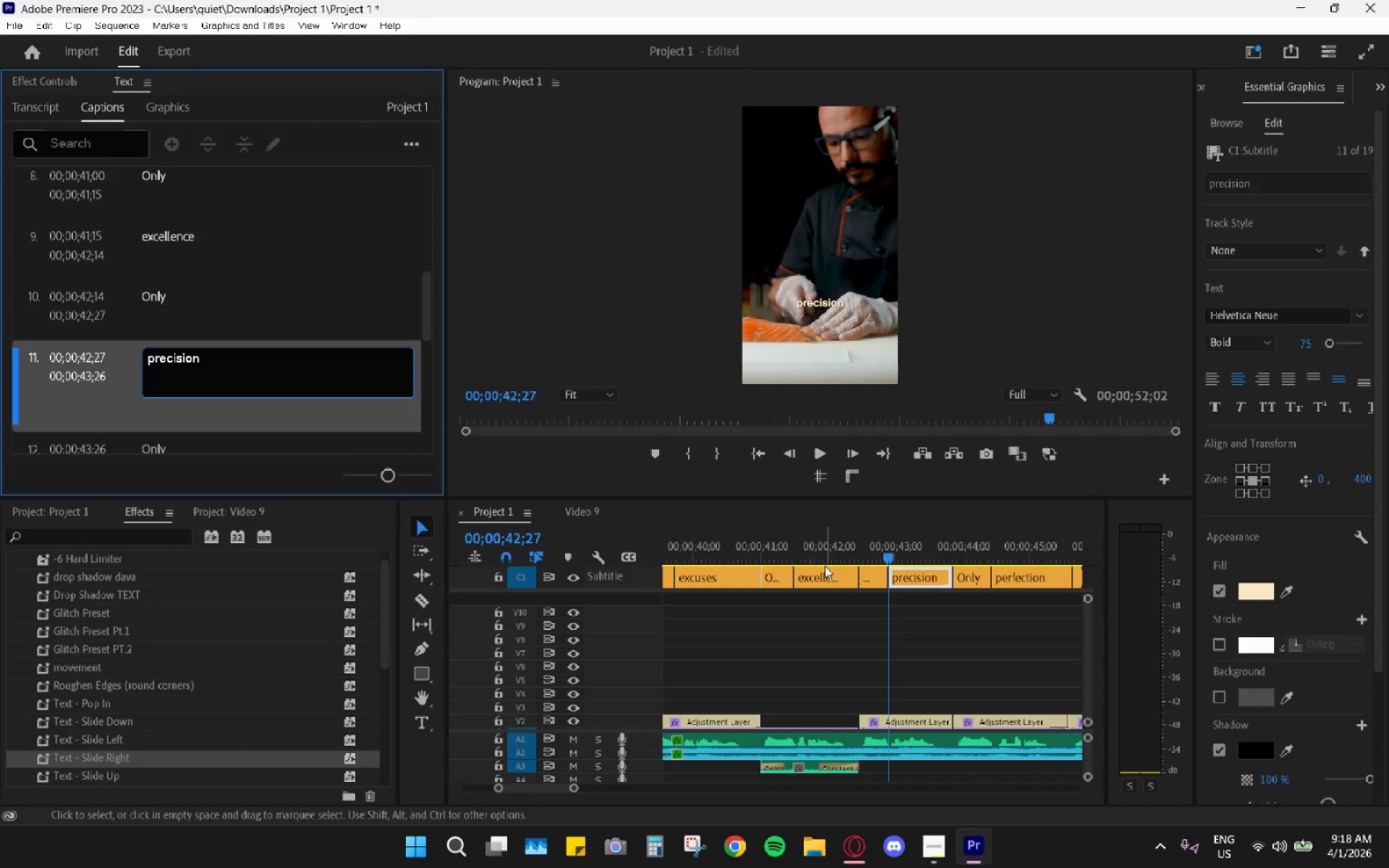 
left_click_drag(start_coordinate=[773, 550], to_coordinate=[722, 551])
 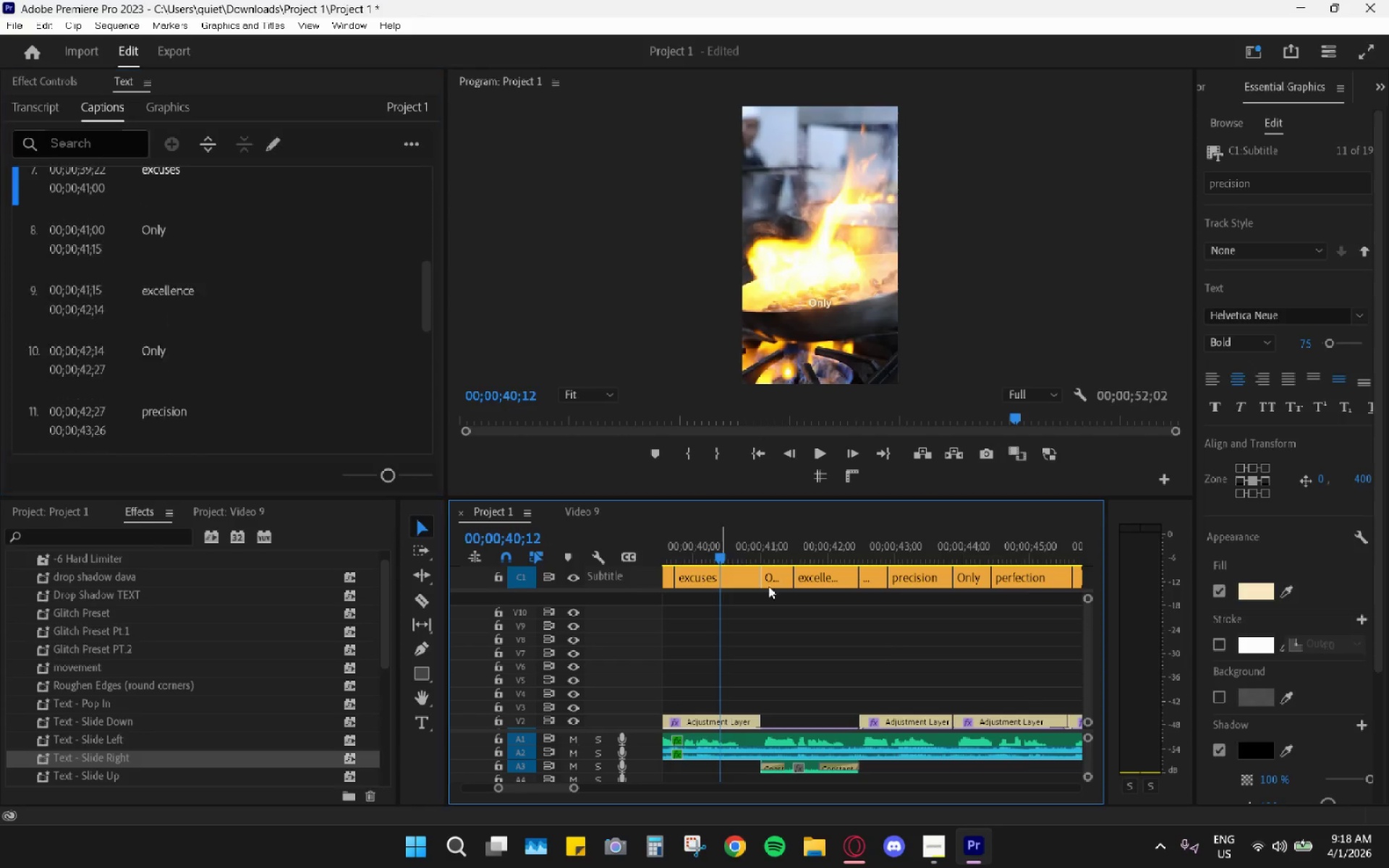 
scroll: coordinate [773, 590], scroll_direction: up, amount: 7.0
 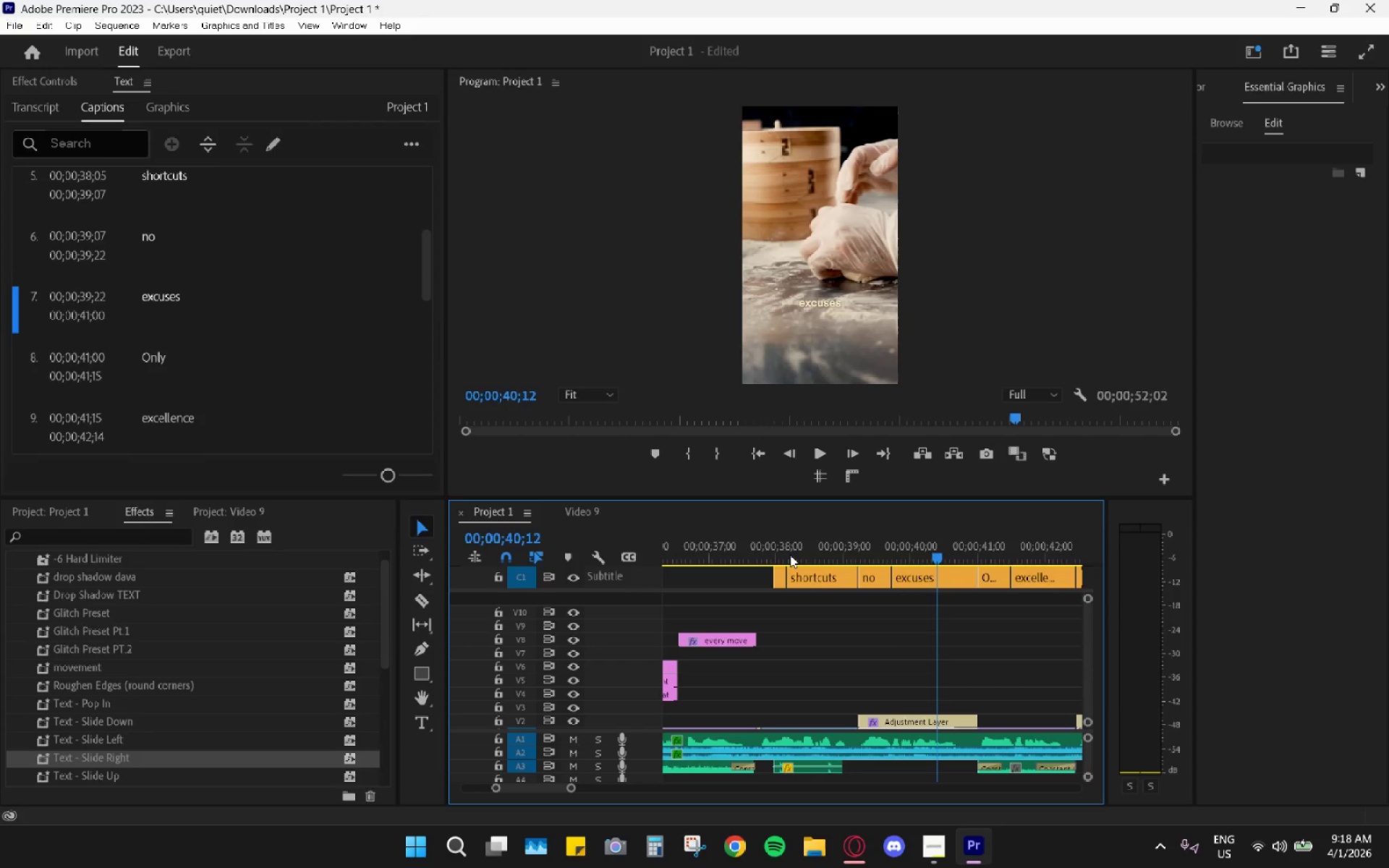 
left_click_drag(start_coordinate=[790, 553], to_coordinate=[783, 552])
 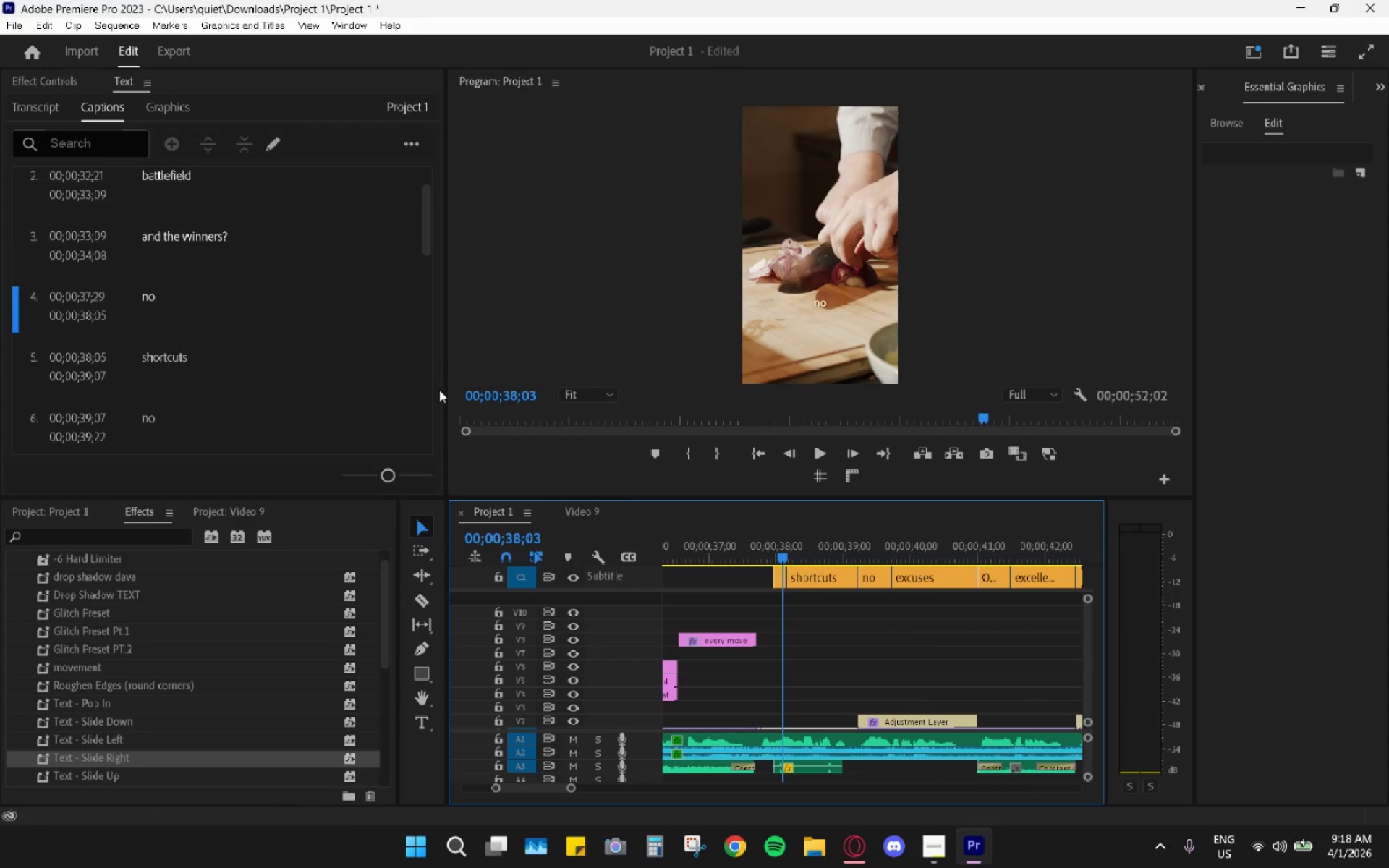 
left_click([153, 330])
 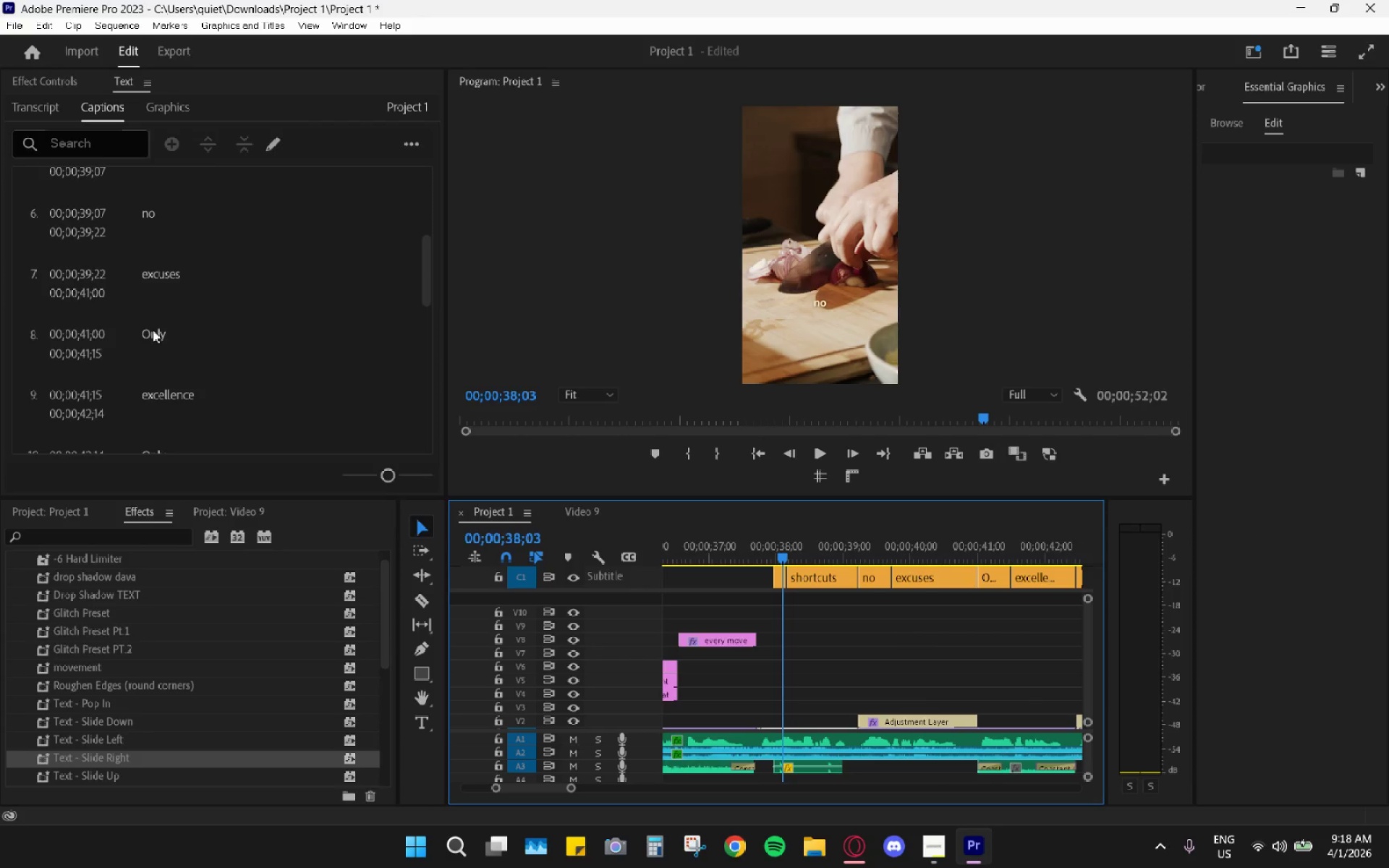 
scroll: coordinate [276, 433], scroll_direction: down, amount: 18.0
 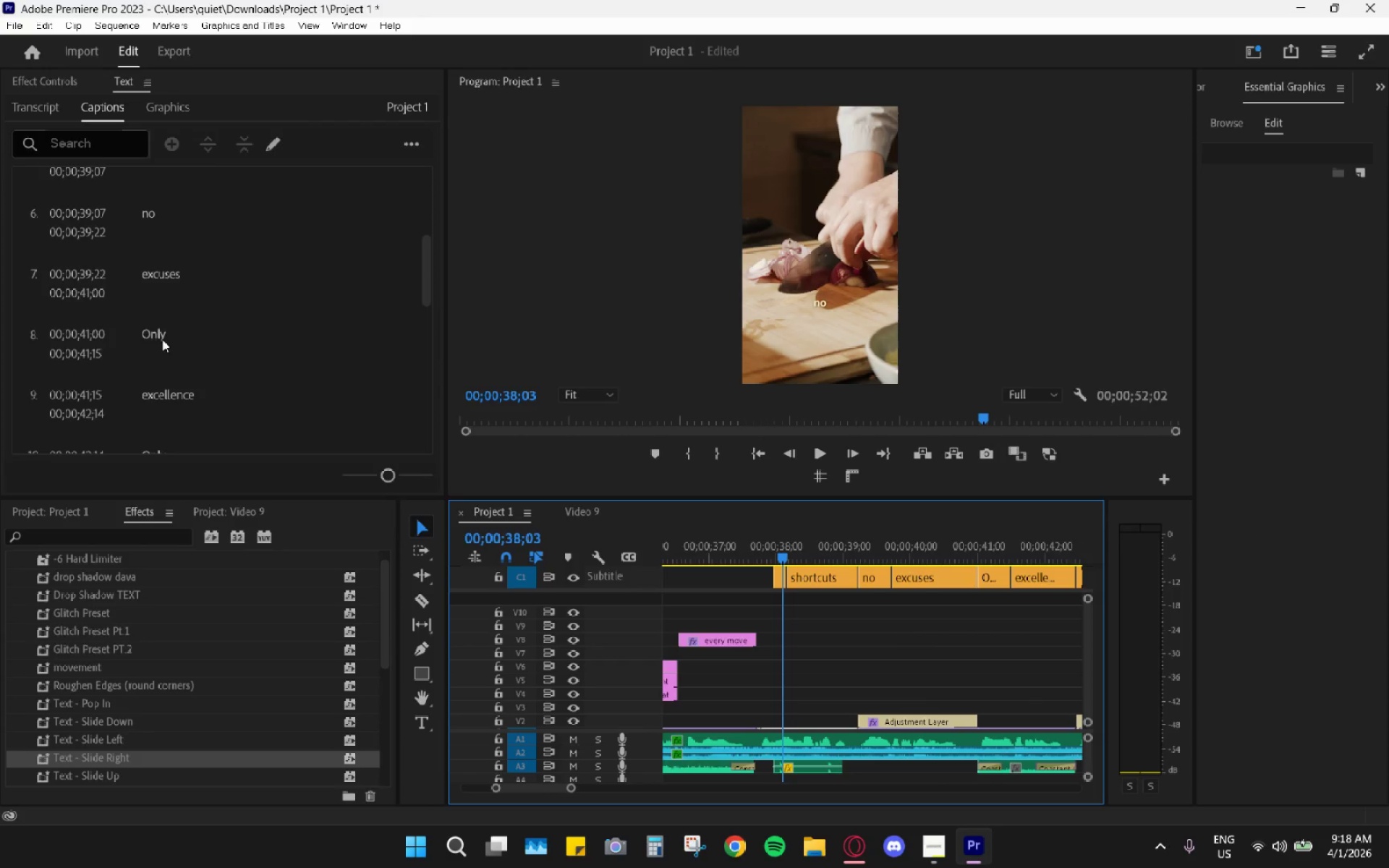 
double_click([153, 330])
 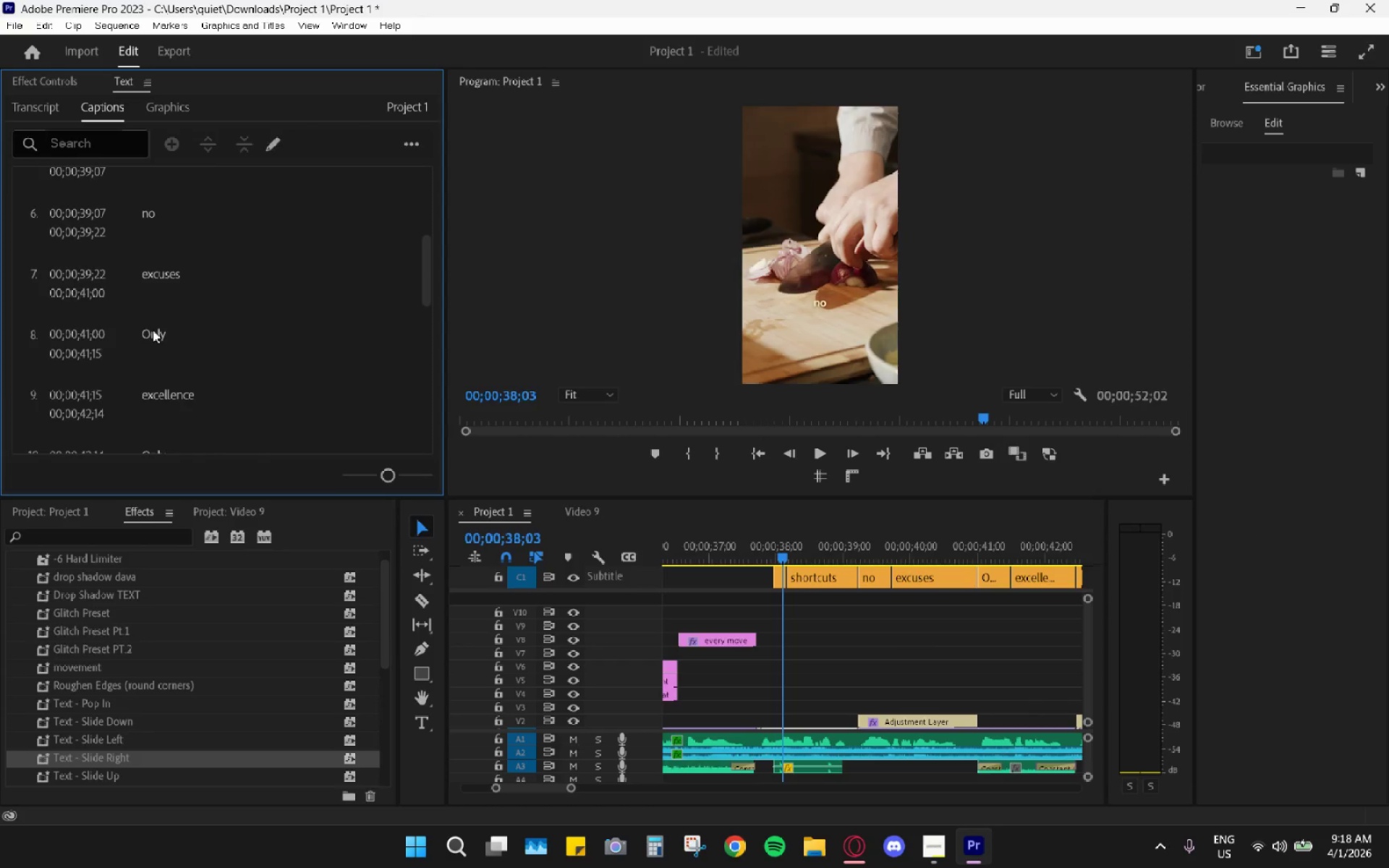 
triple_click([153, 330])
 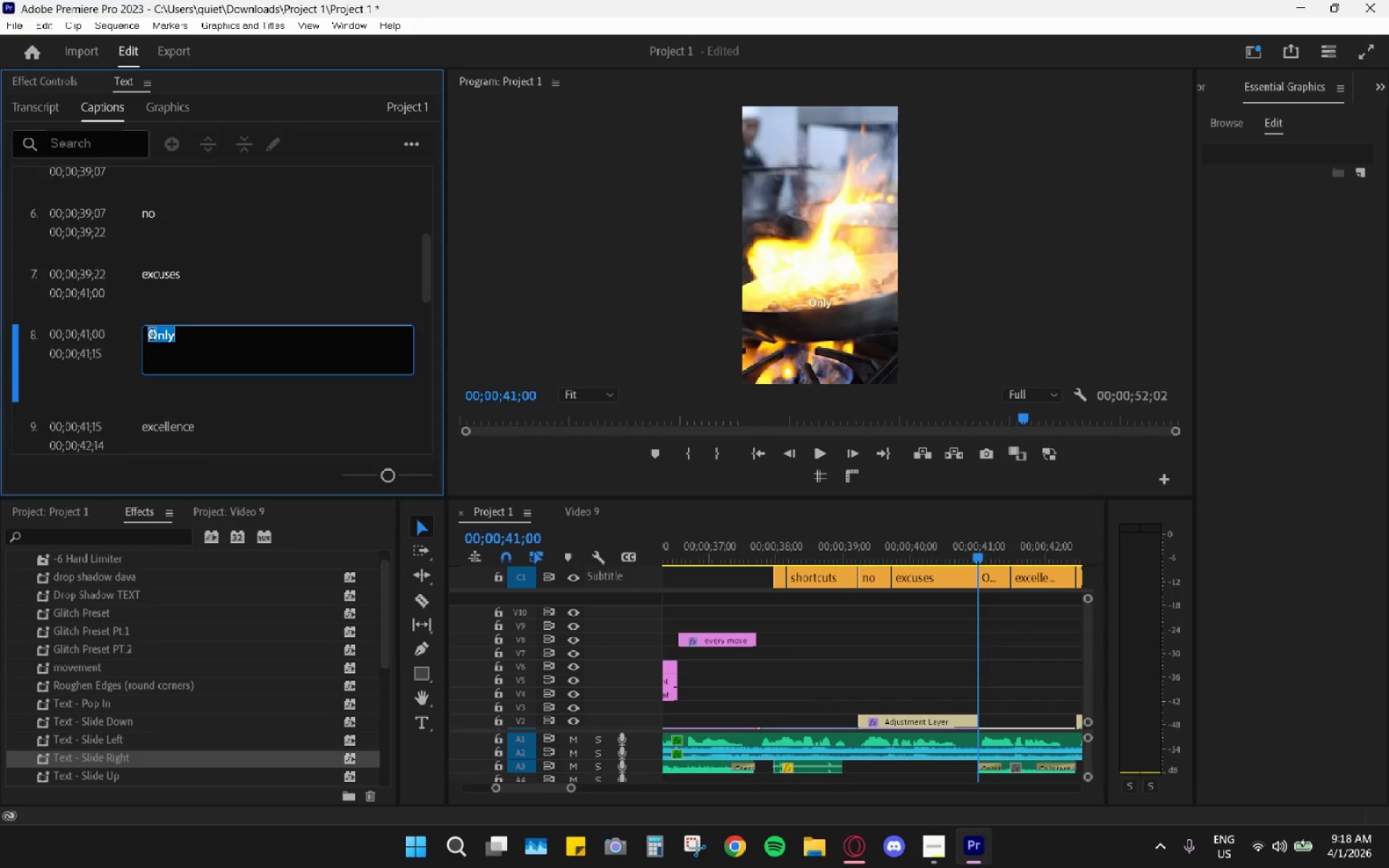 
left_click_drag(start_coordinate=[154, 338], to_coordinate=[131, 340])
 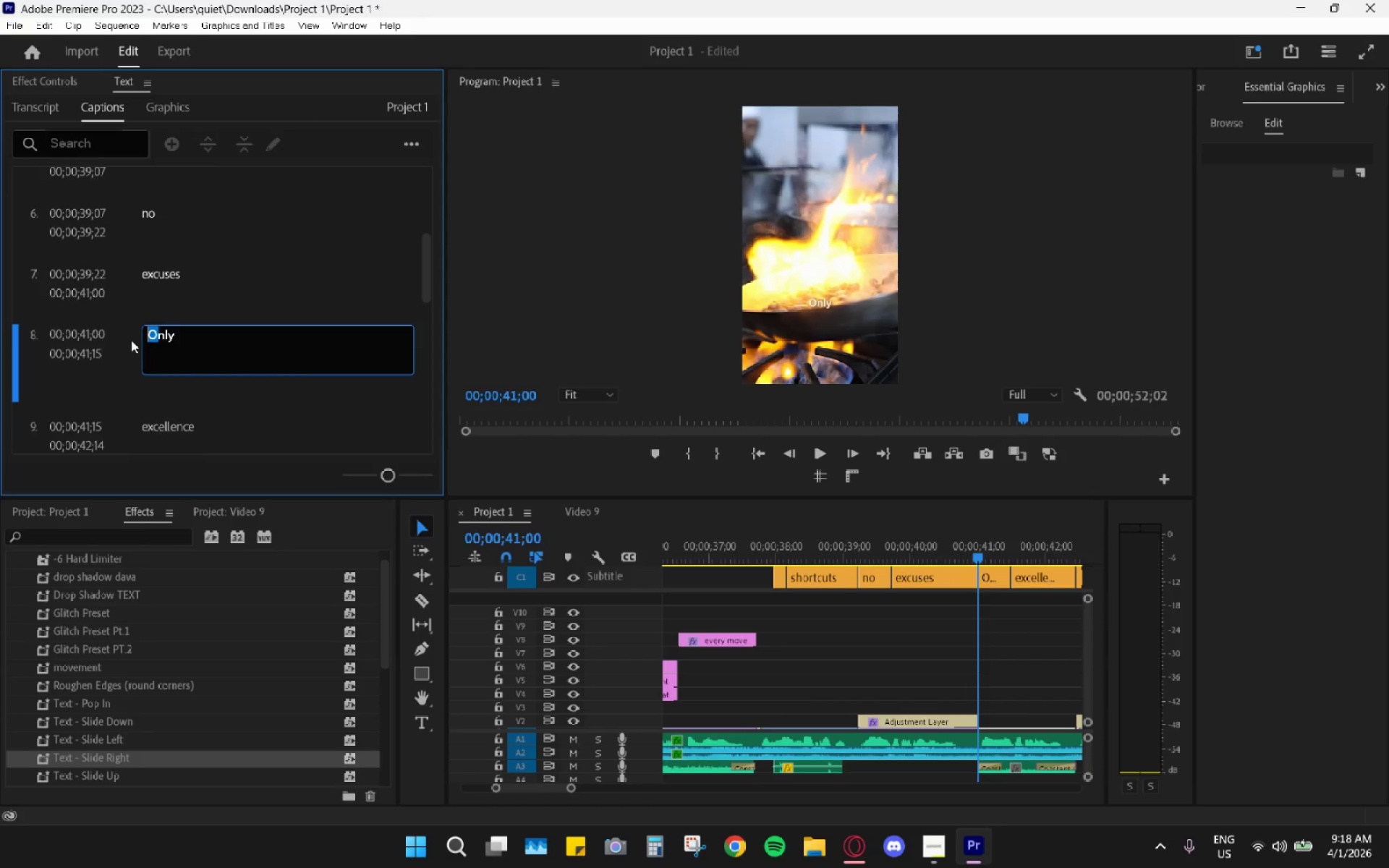 
key(O)
 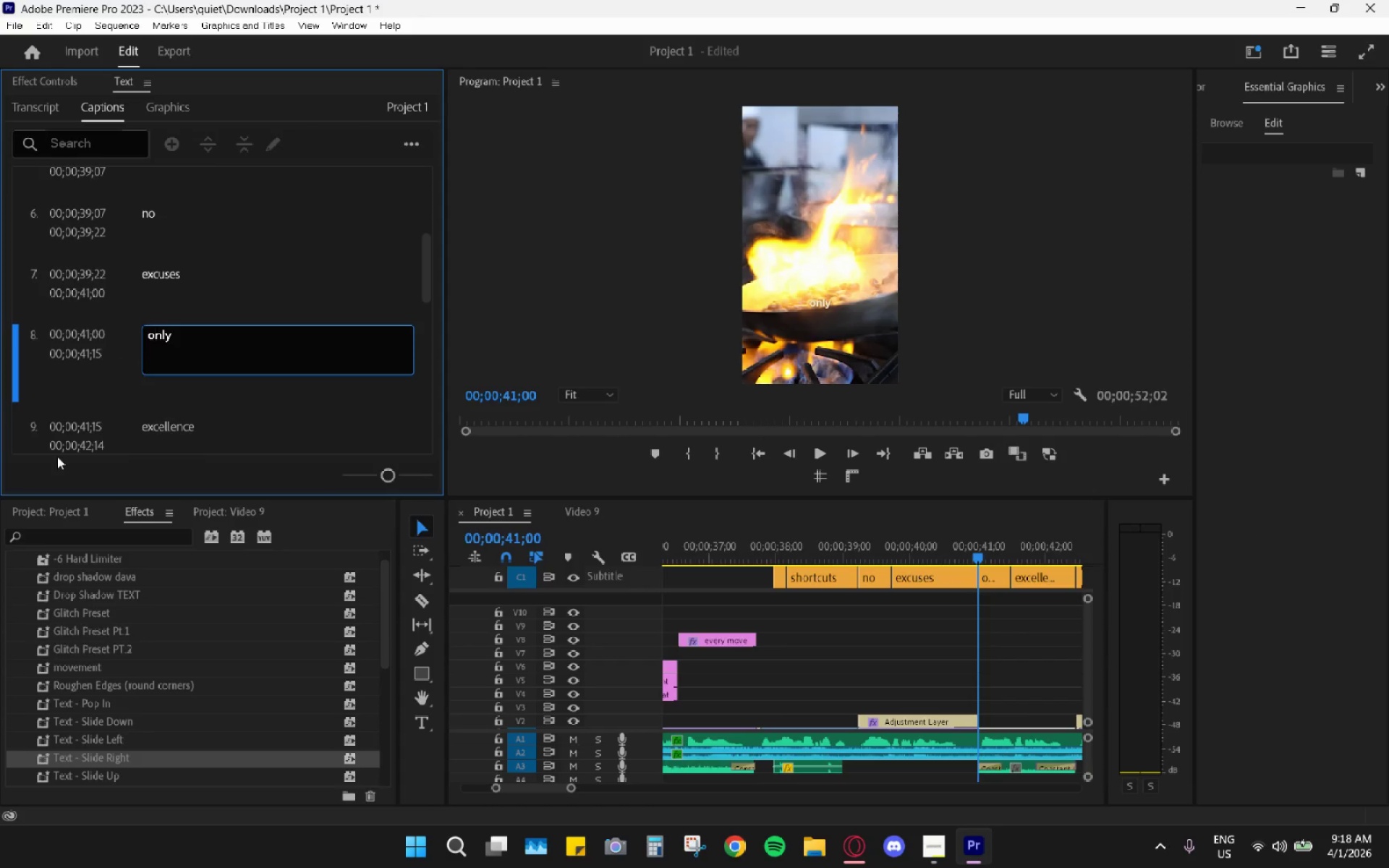 
left_click([190, 440])
 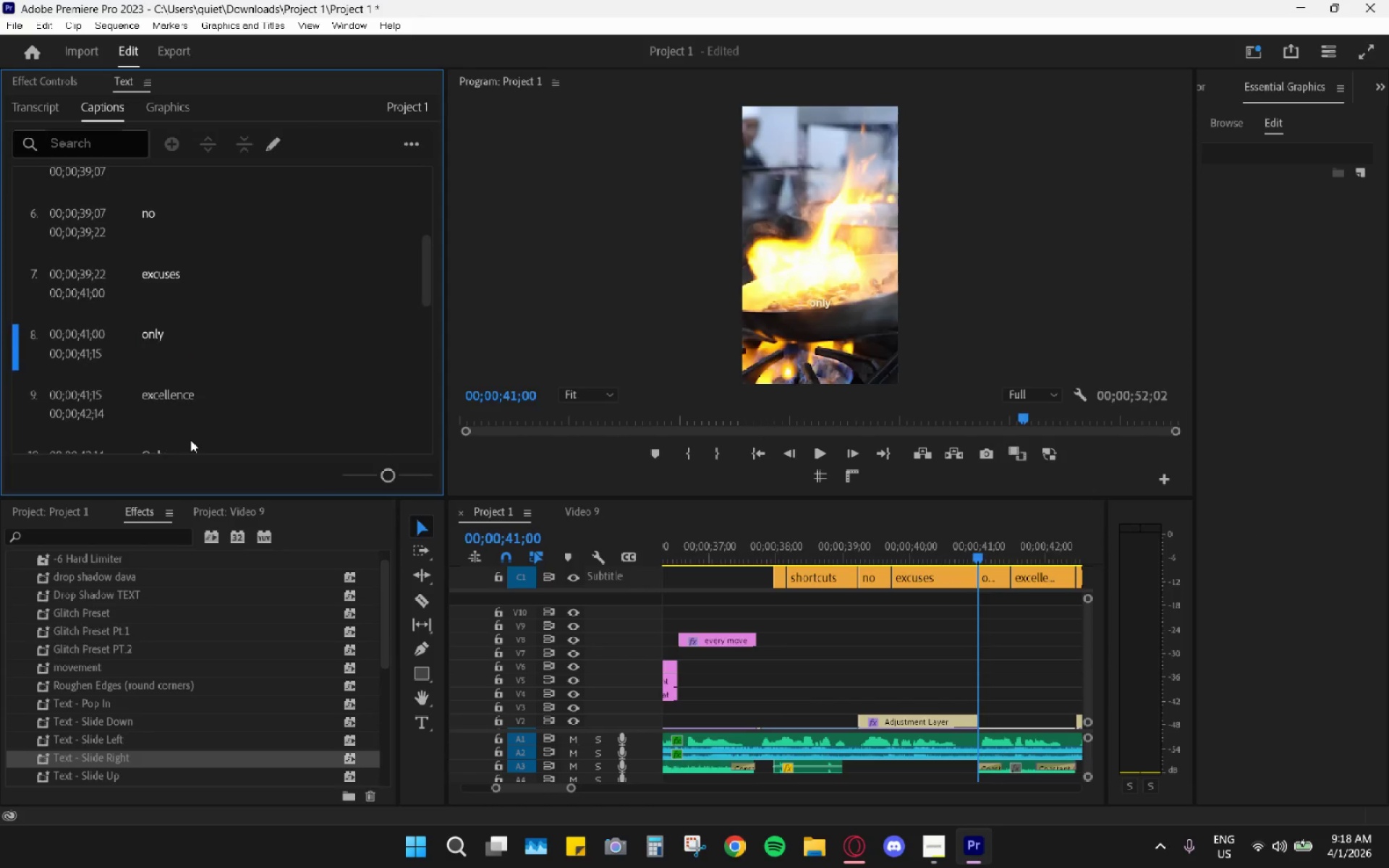 
scroll: coordinate [190, 434], scroll_direction: down, amount: 5.0
 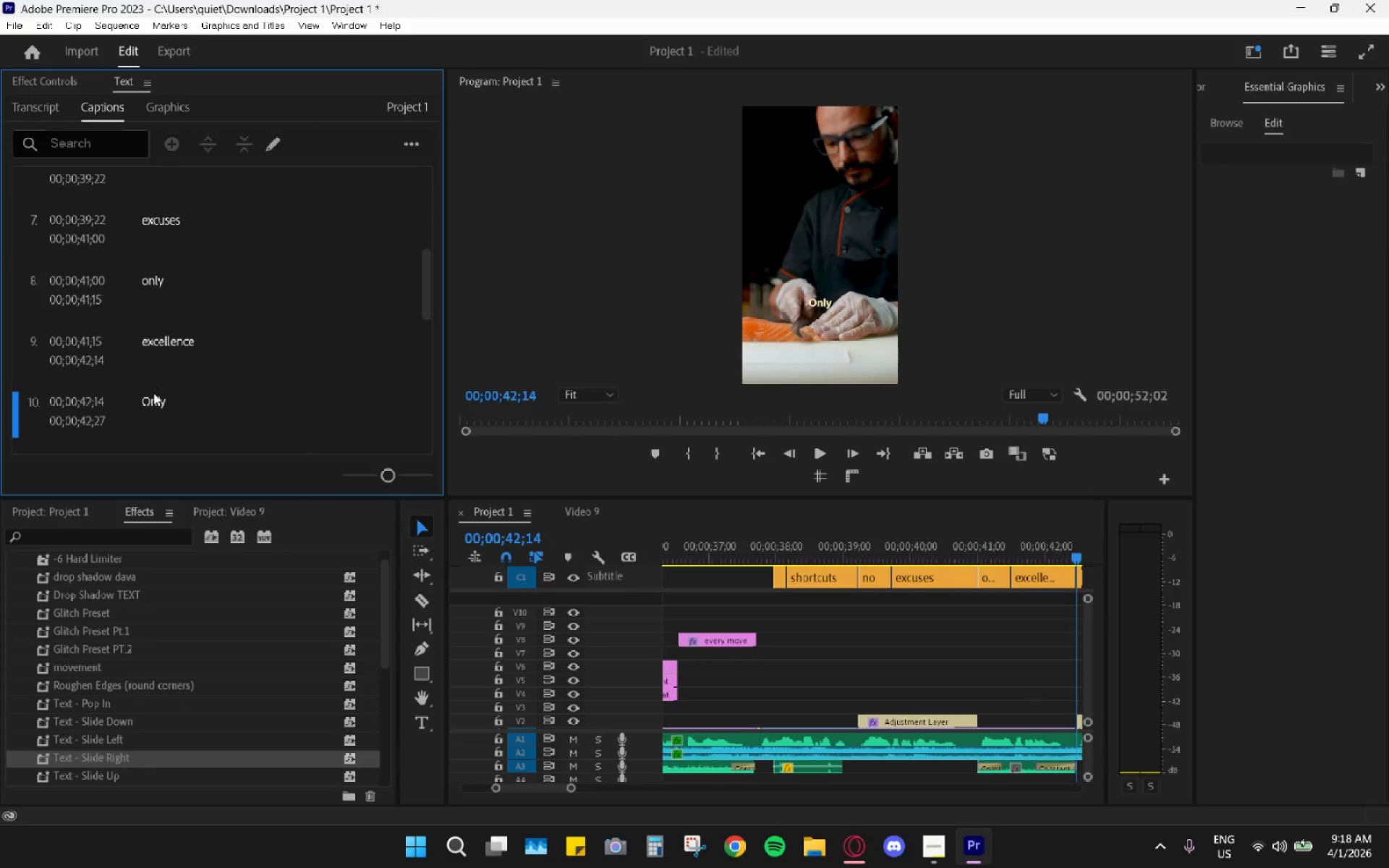 
double_click([149, 397])
 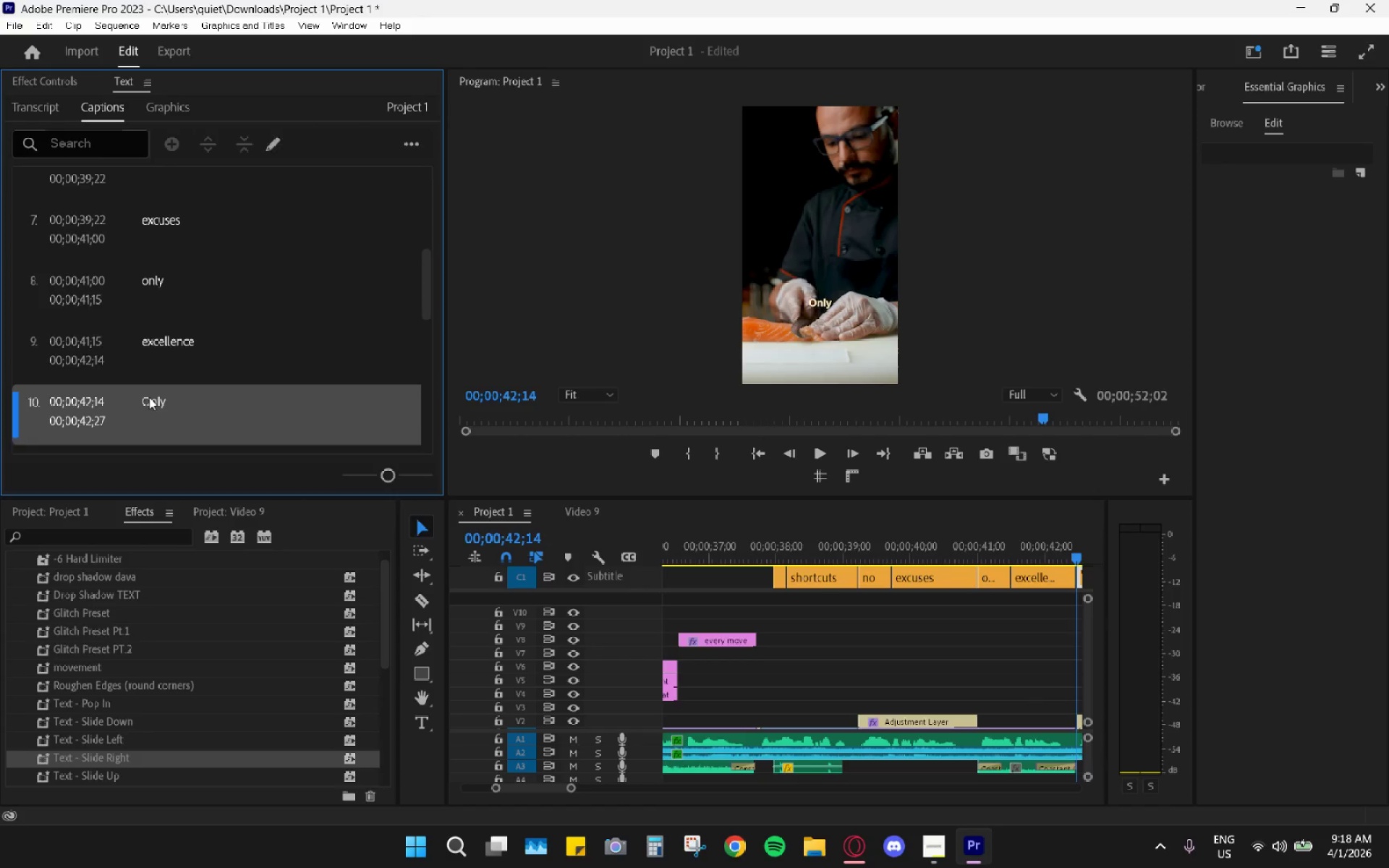 
triple_click([149, 397])
 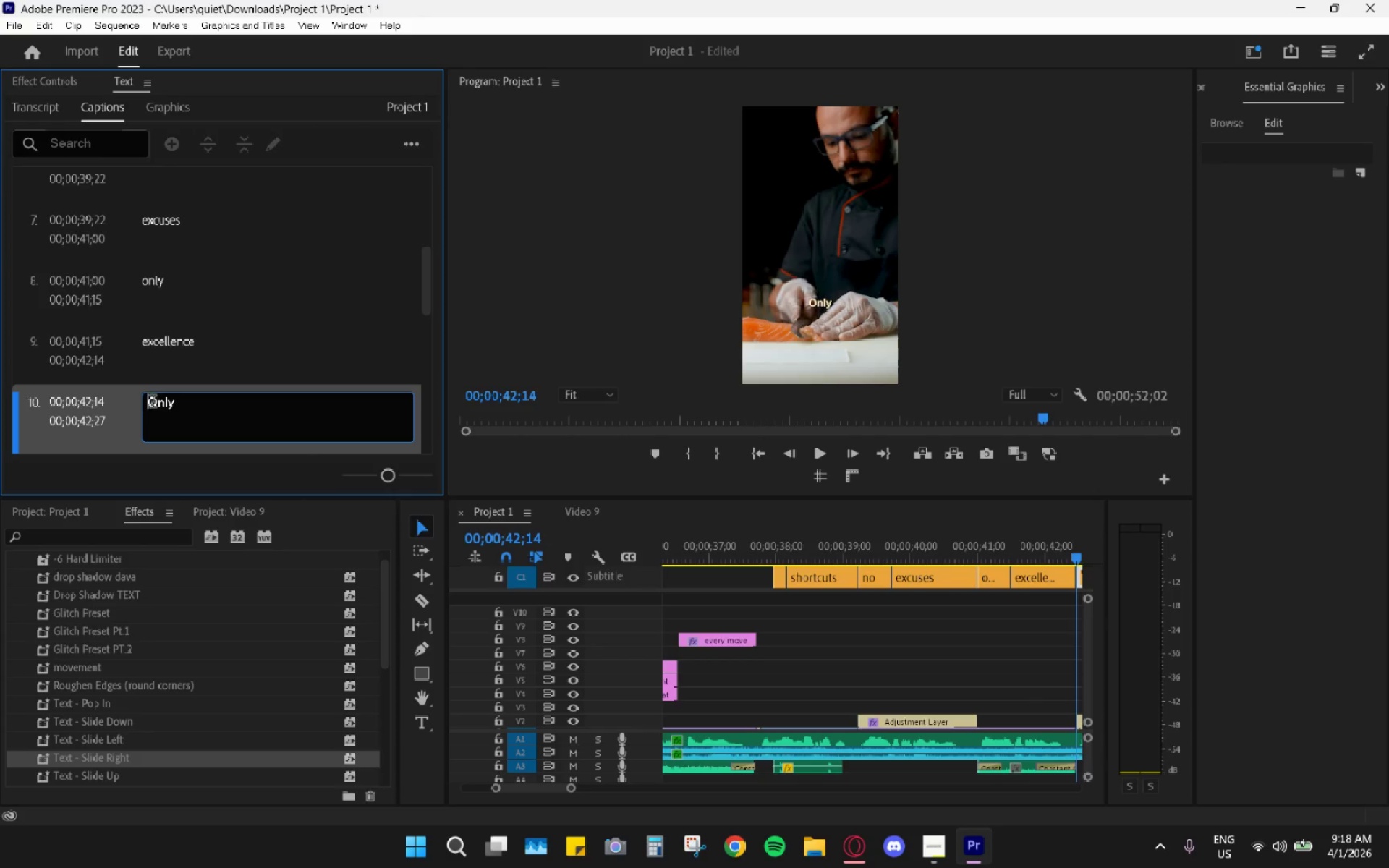 
left_click_drag(start_coordinate=[156, 404], to_coordinate=[97, 396])
 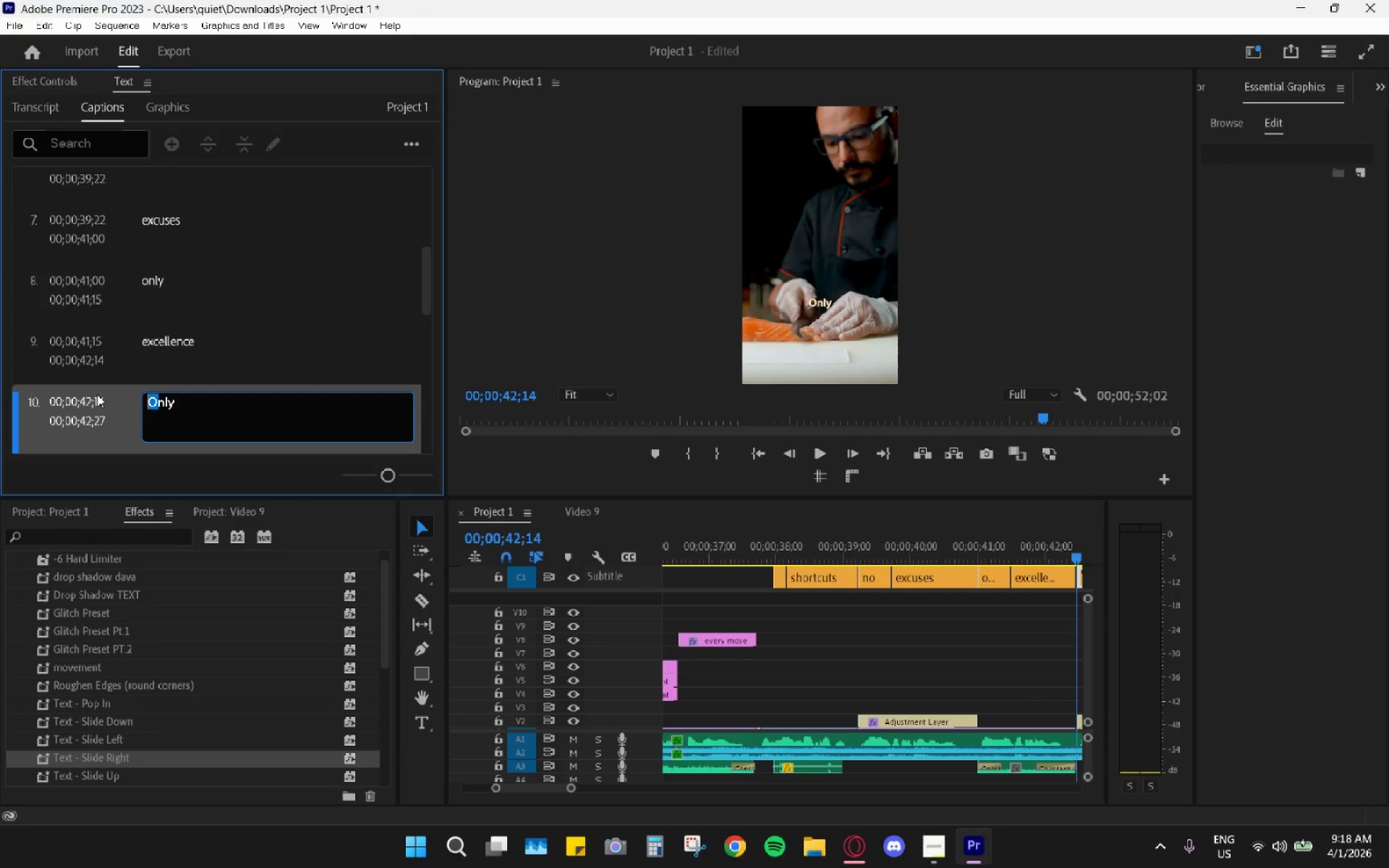 
key(O)
 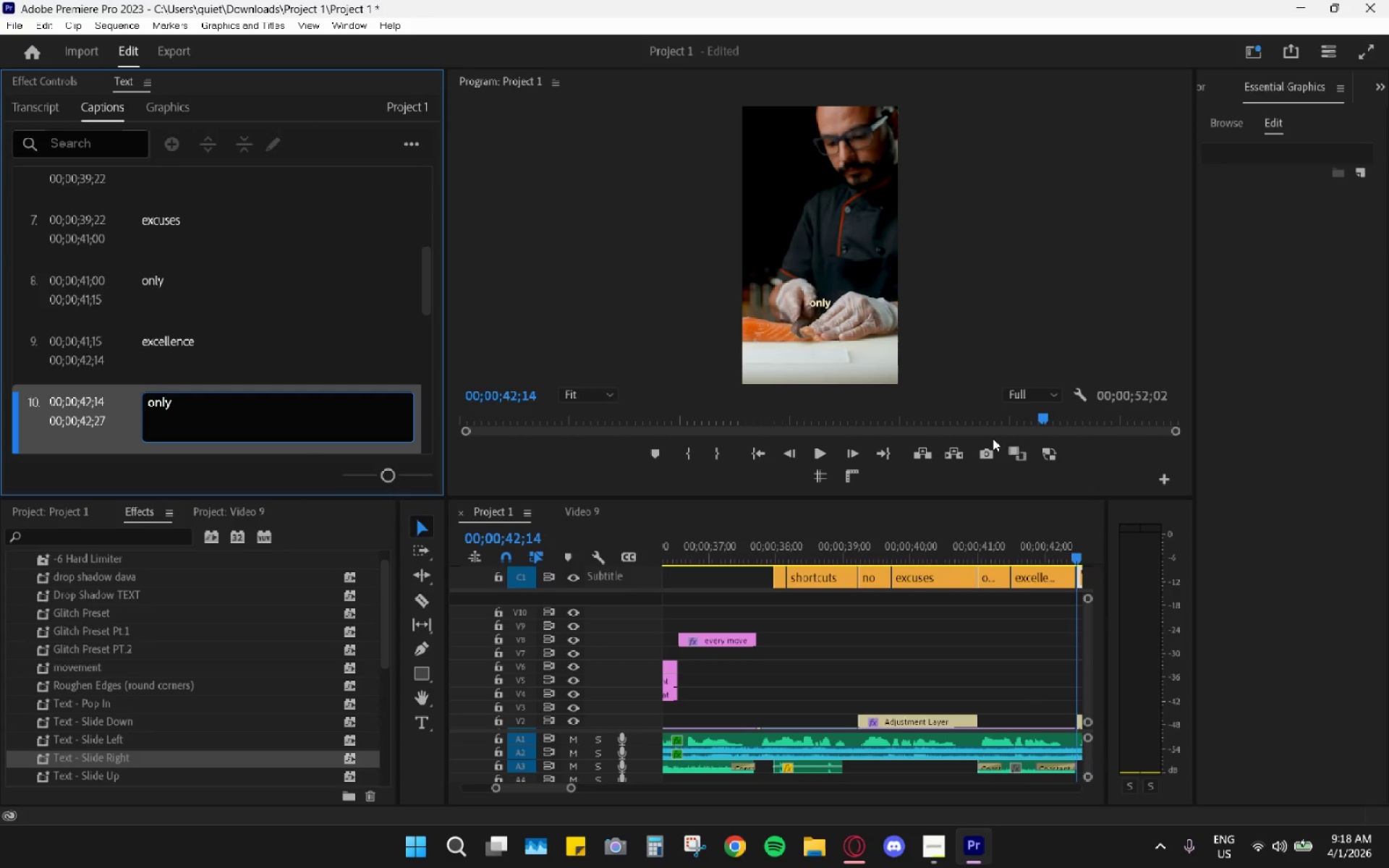 
left_click([933, 542])
 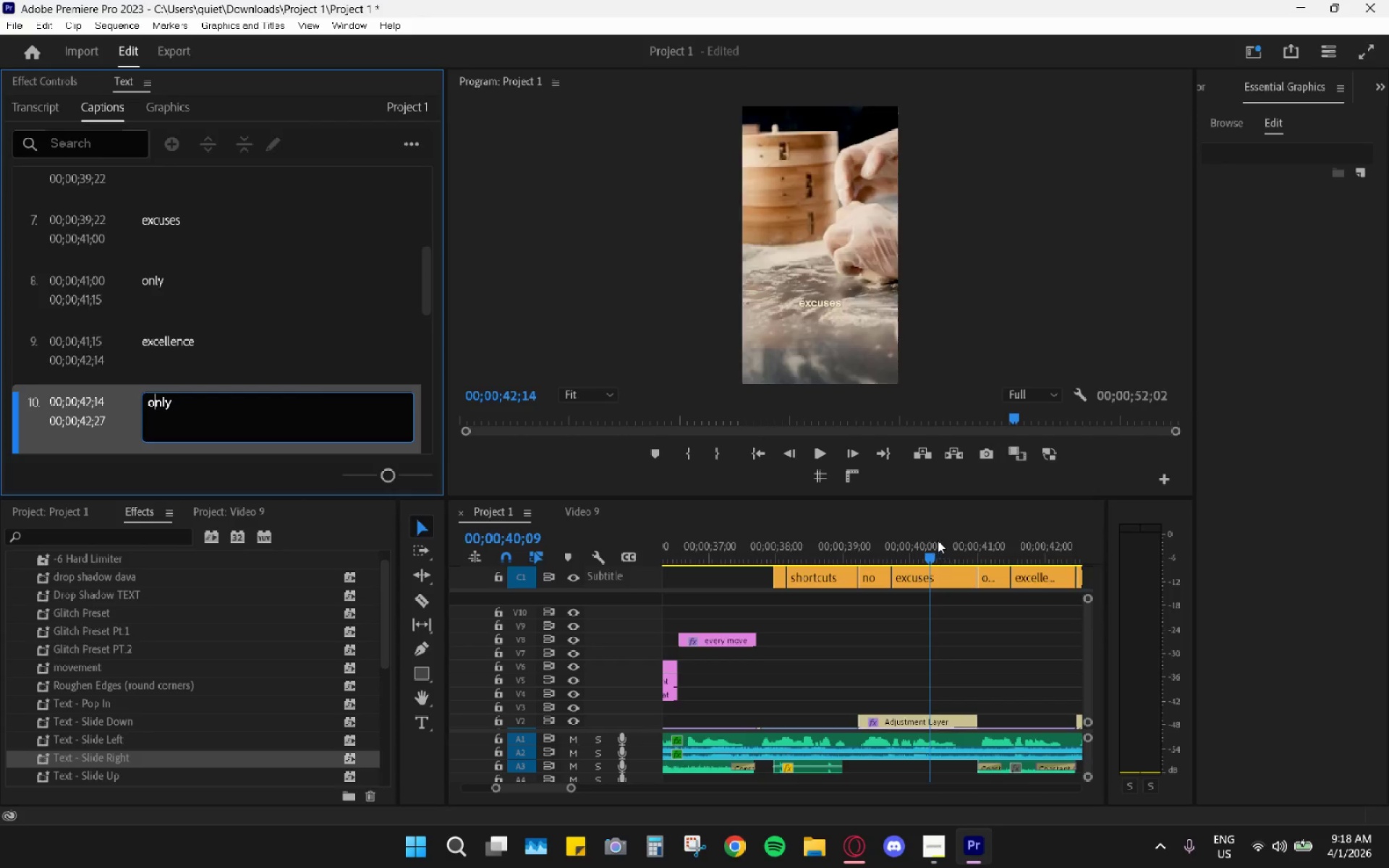 
key(Space)
 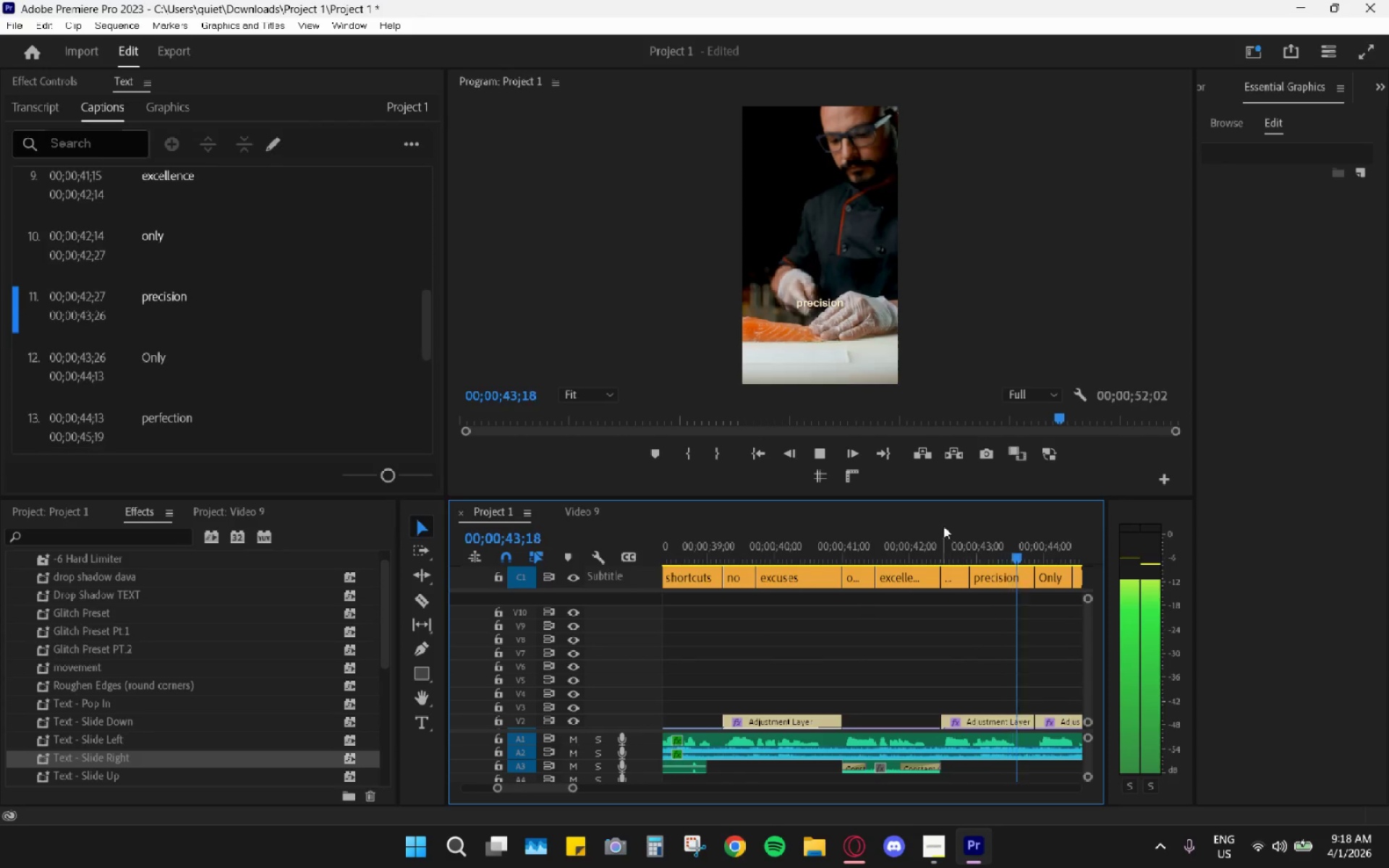 
scroll: coordinate [948, 533], scroll_direction: down, amount: 5.0
 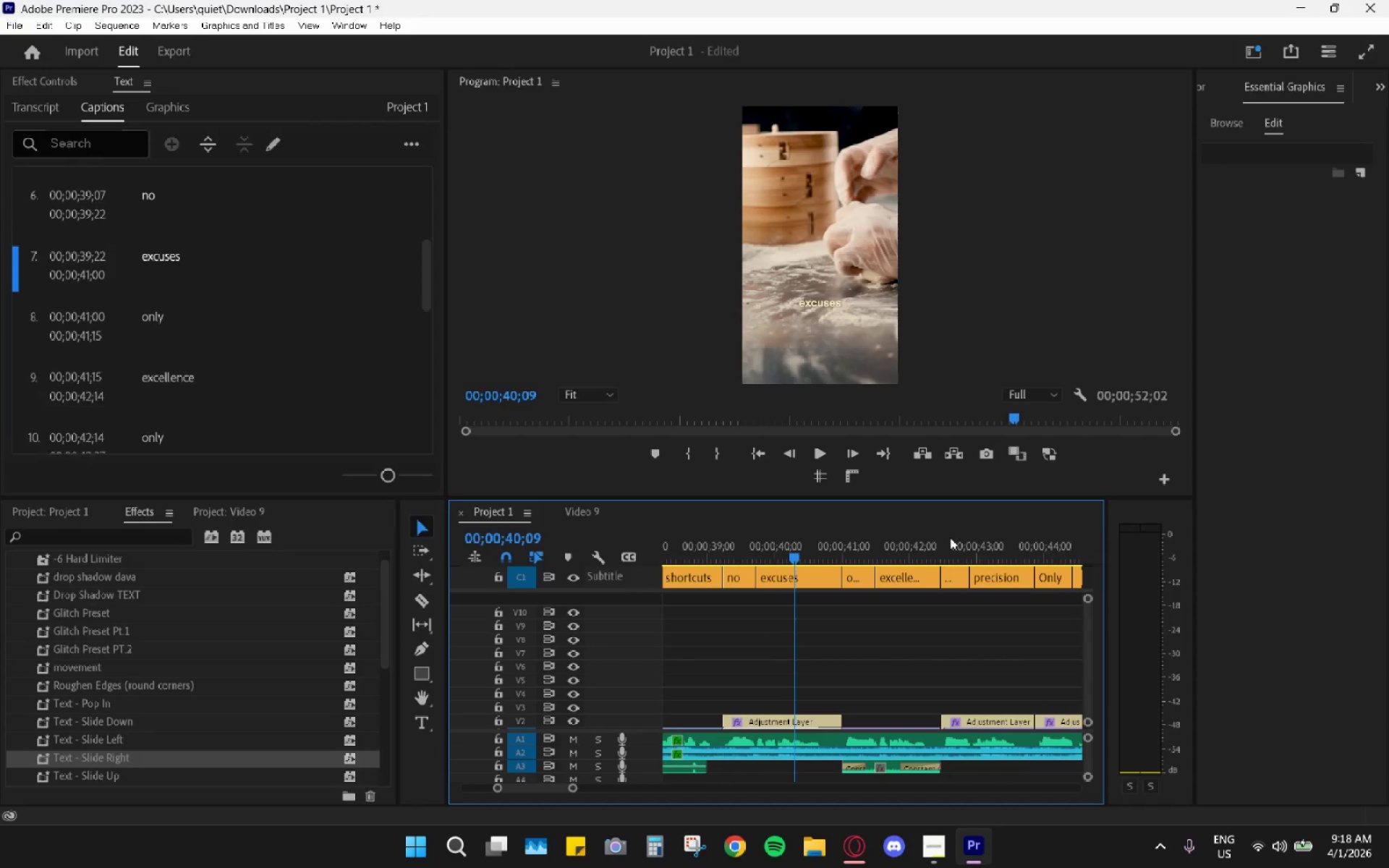 
key(Space)
 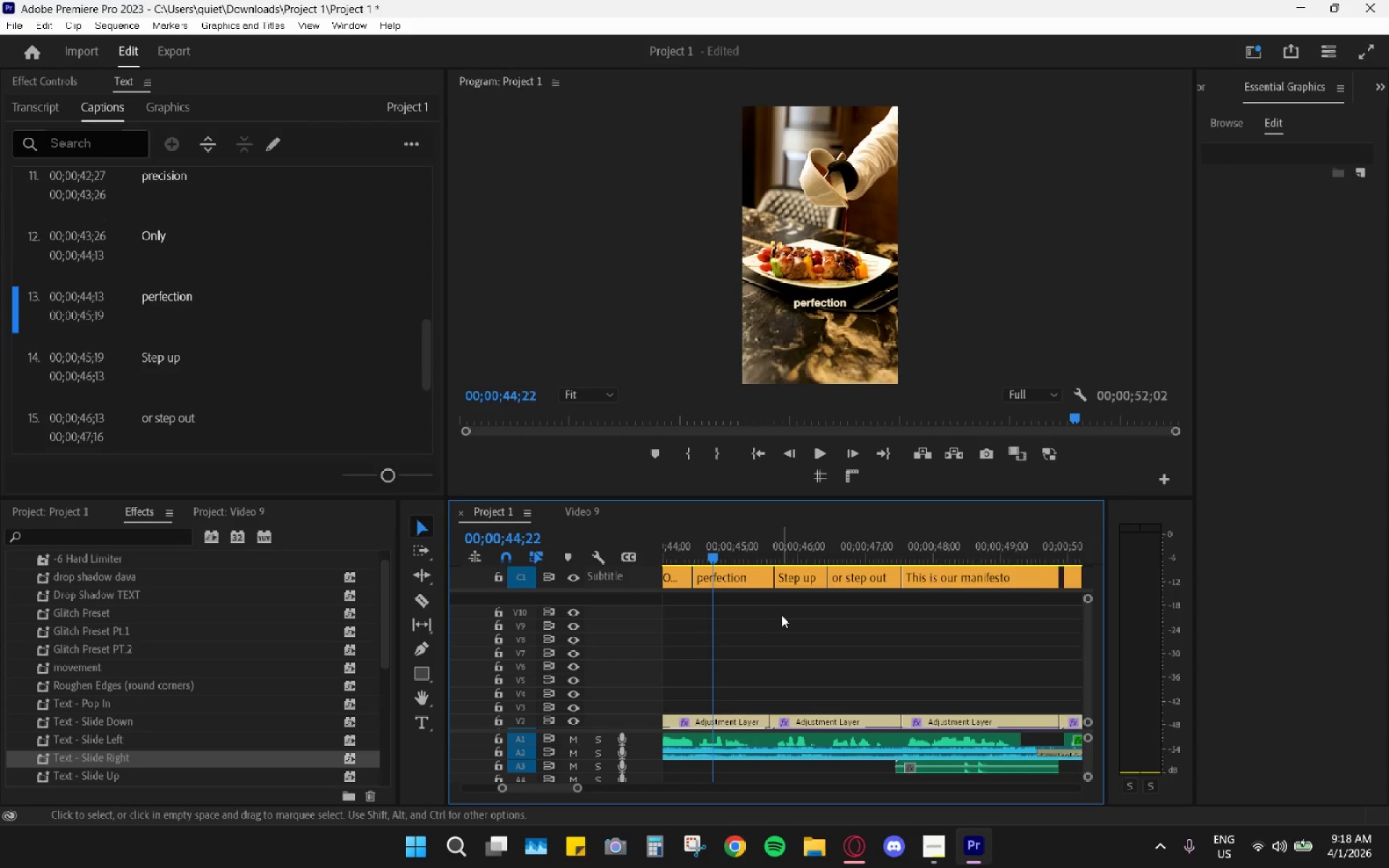 
scroll: coordinate [781, 615], scroll_direction: up, amount: 2.0
 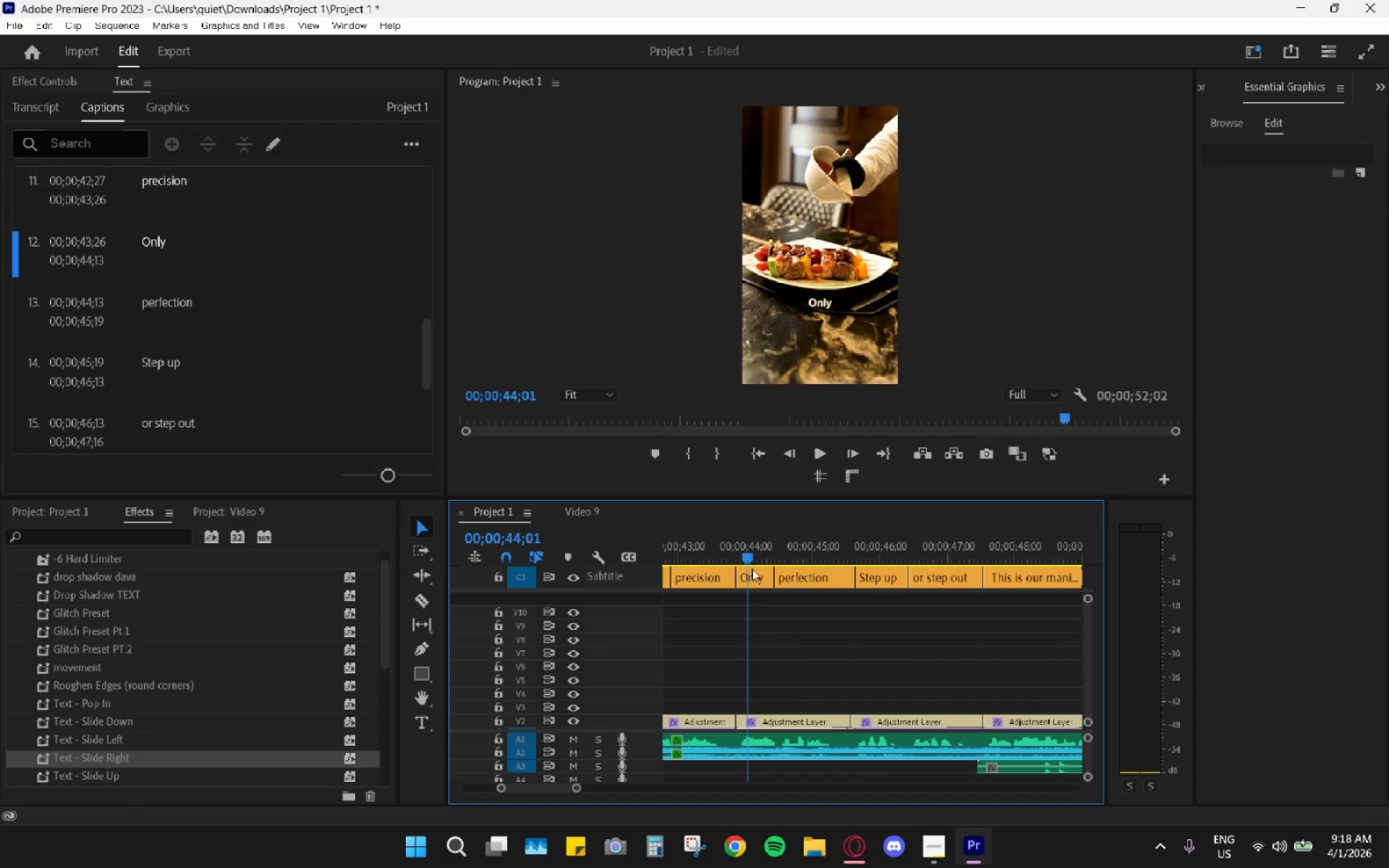 
double_click([756, 579])
 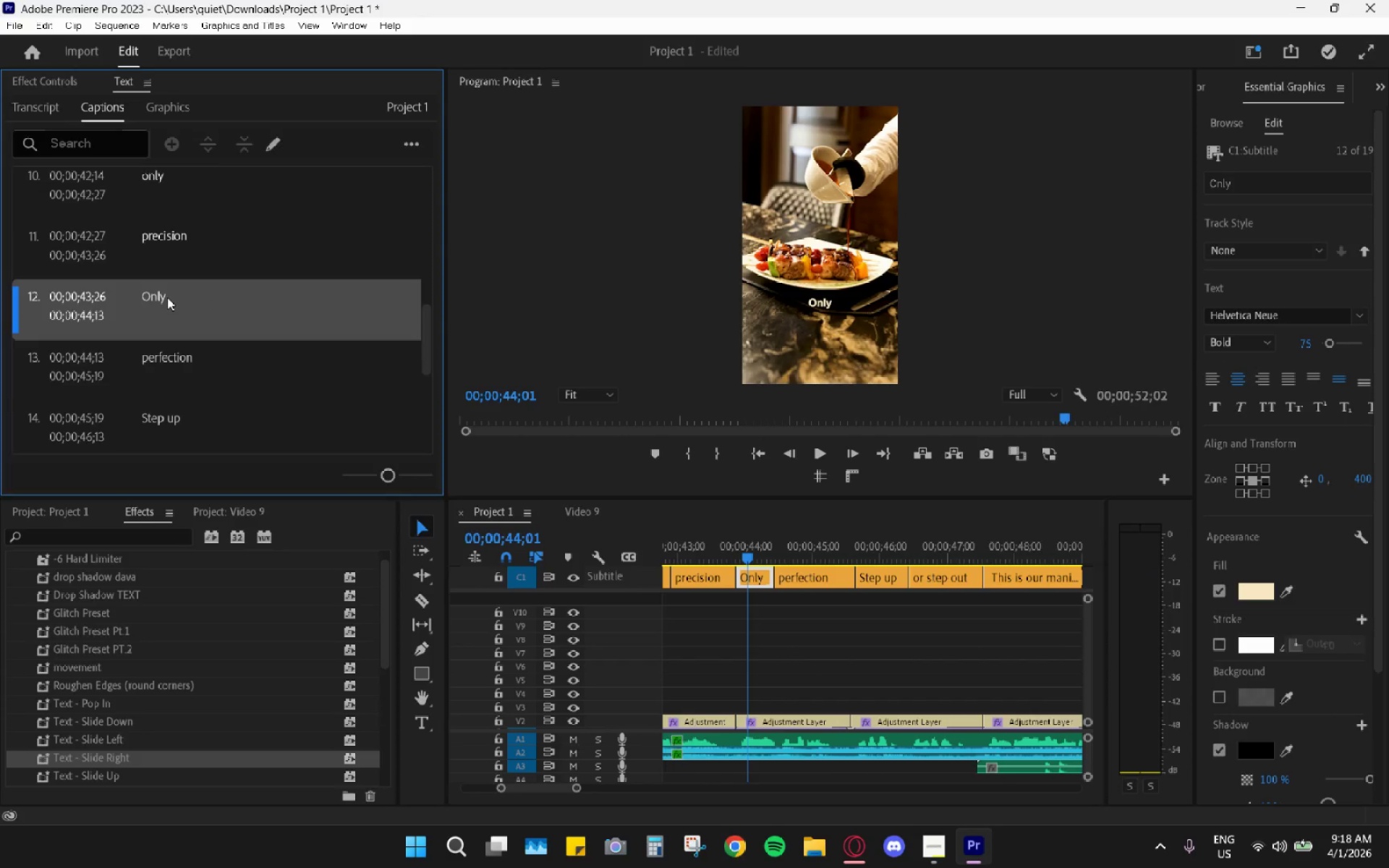 
double_click([158, 297])
 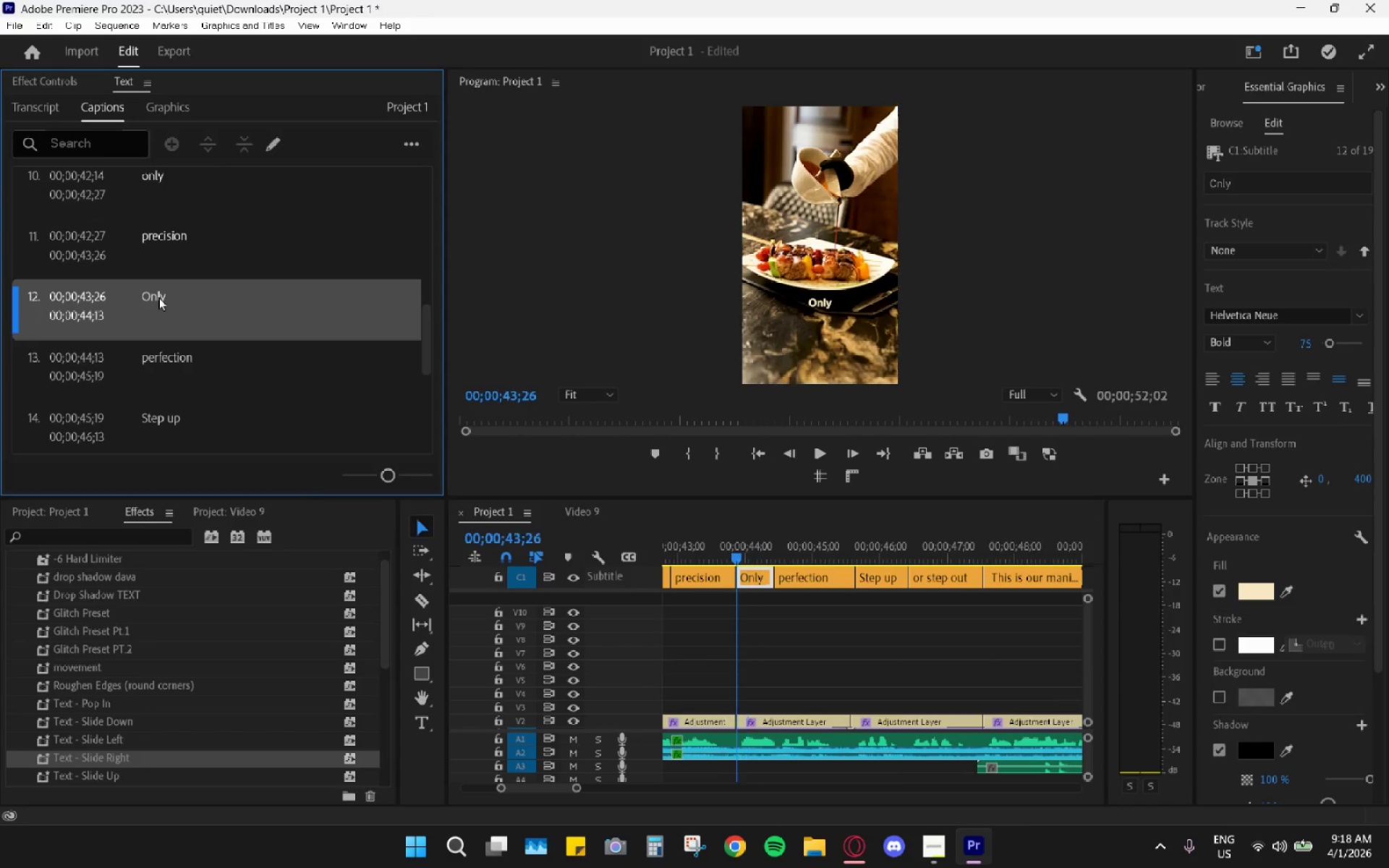 
triple_click([158, 297])
 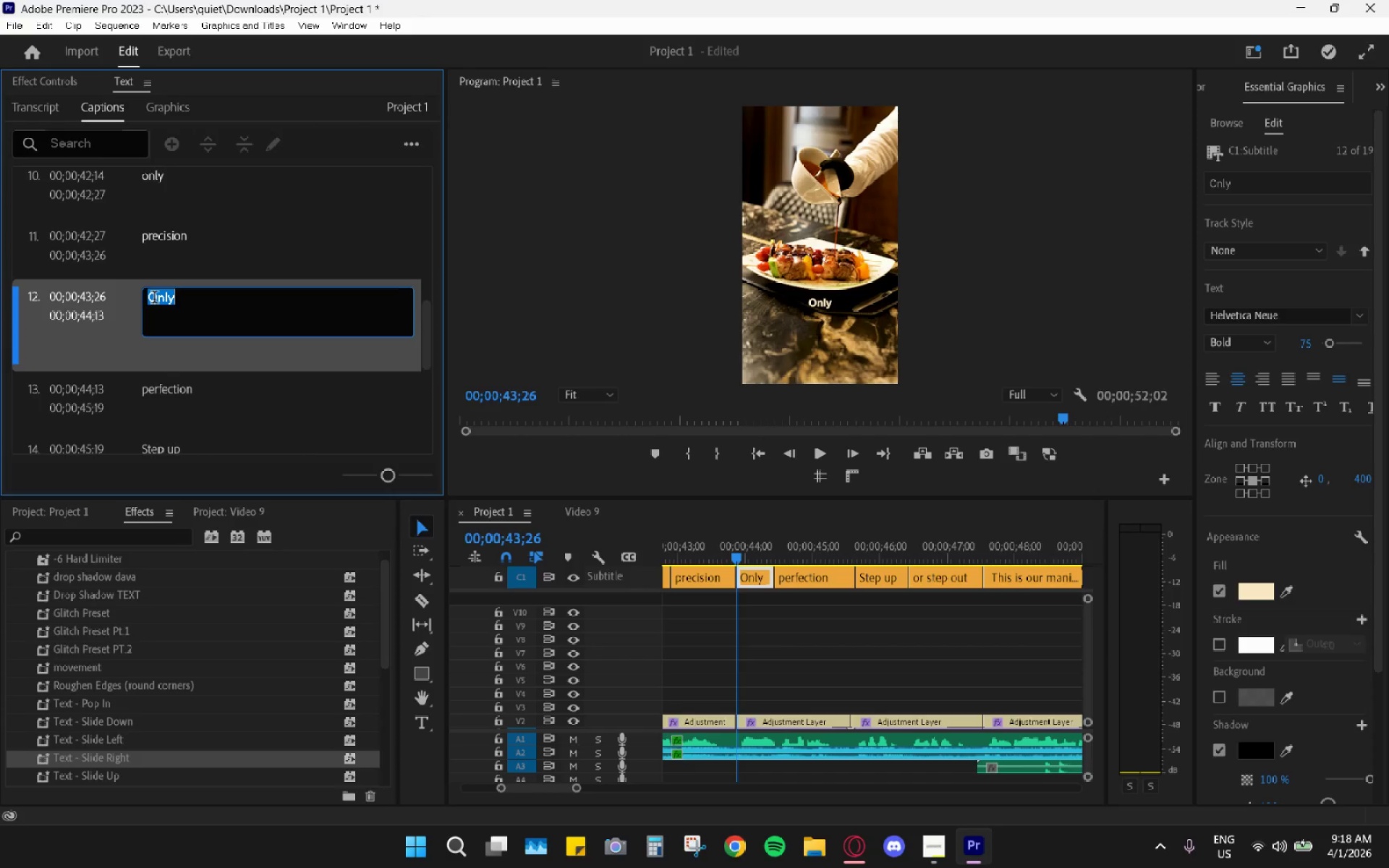 
left_click_drag(start_coordinate=[155, 299], to_coordinate=[122, 302])
 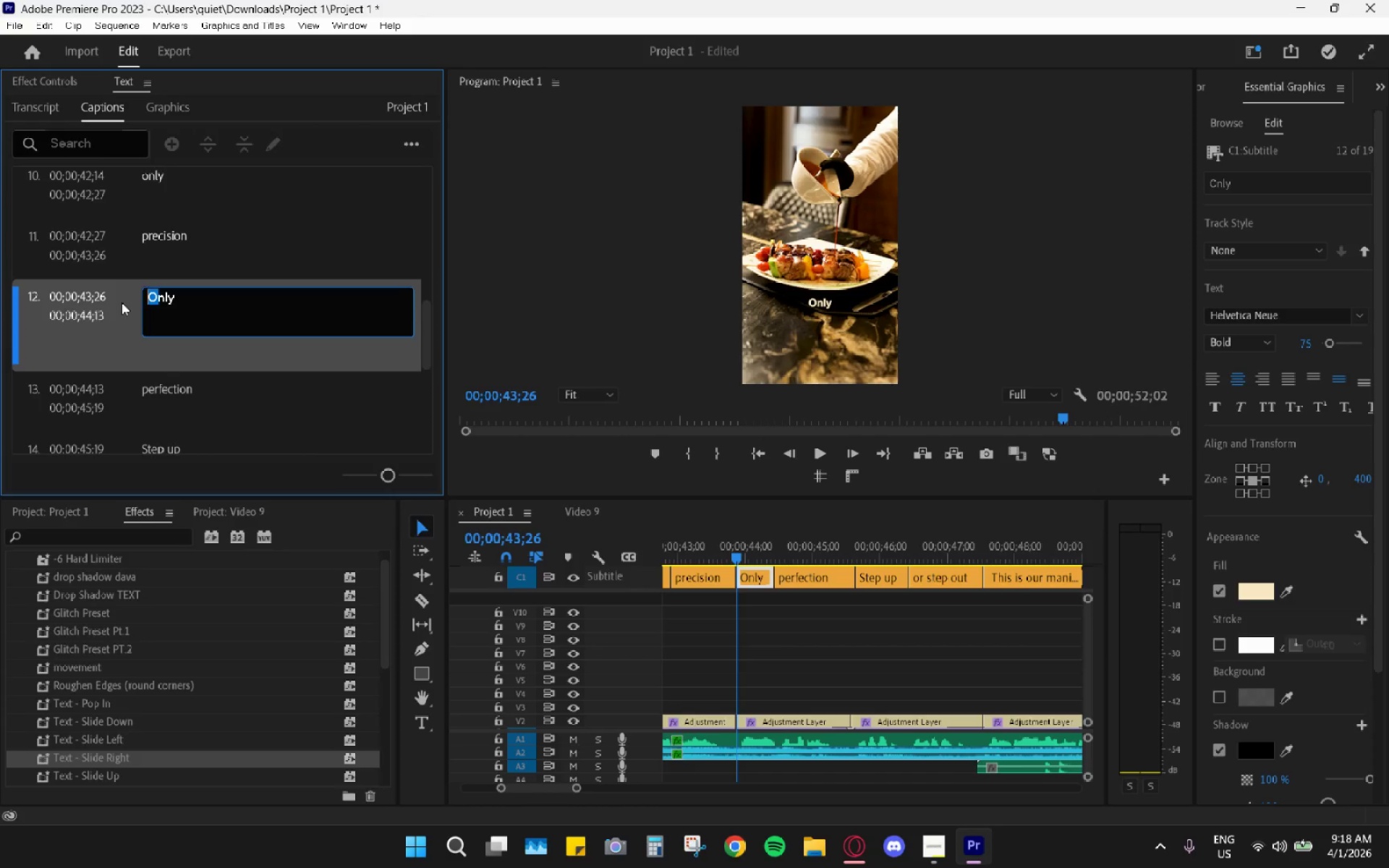 
key(O)
 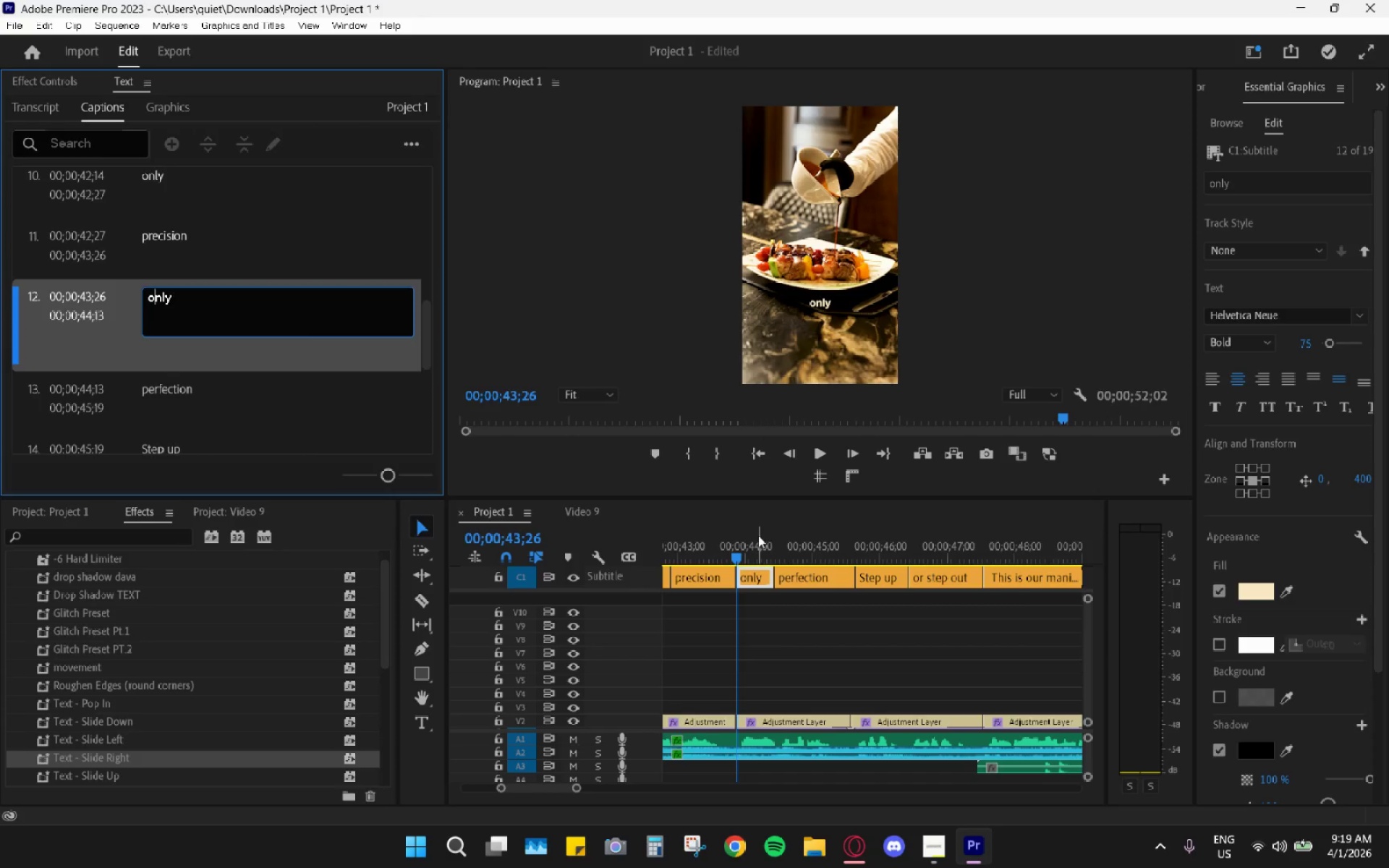 
key(Space)
 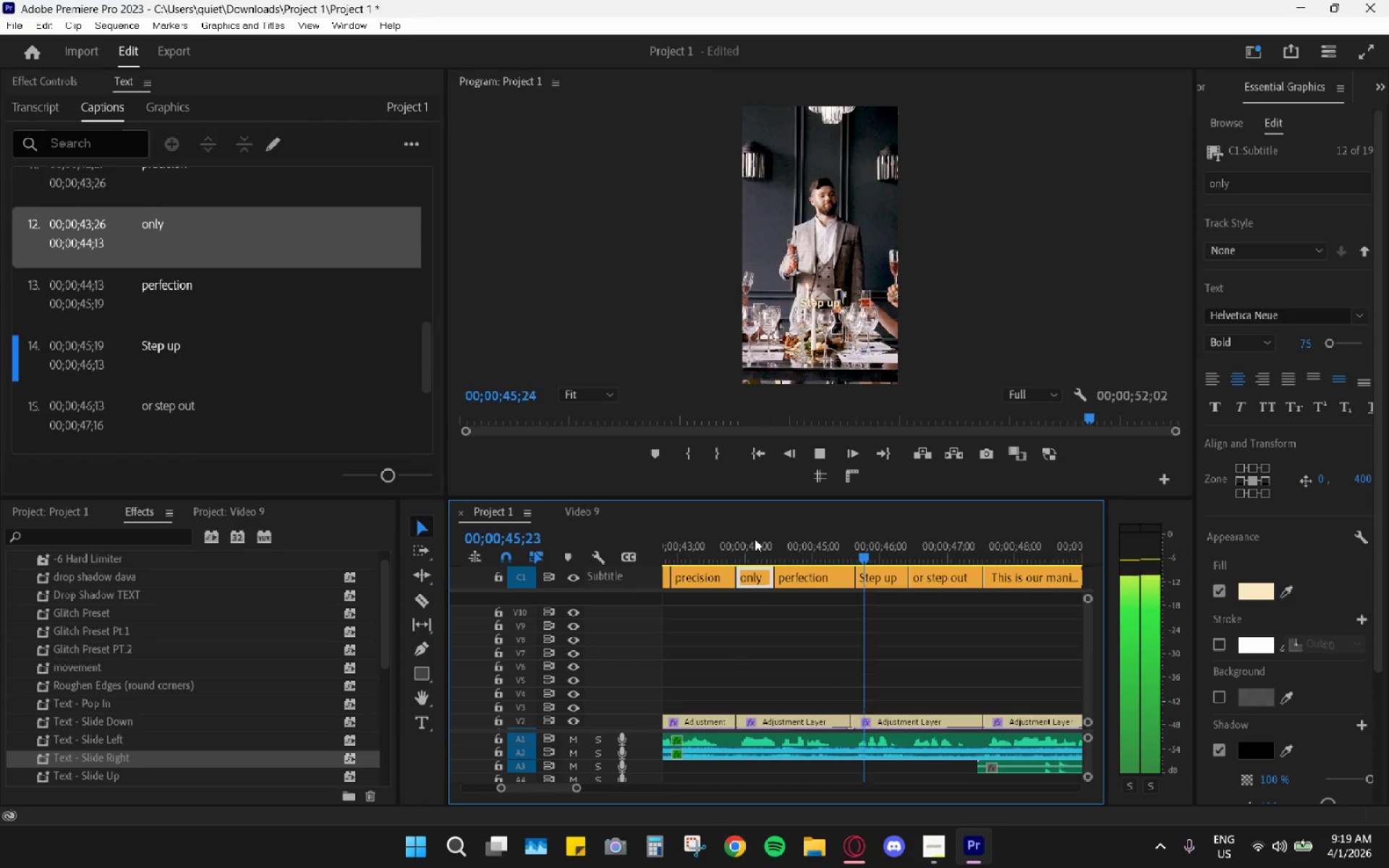 
key(Space)
 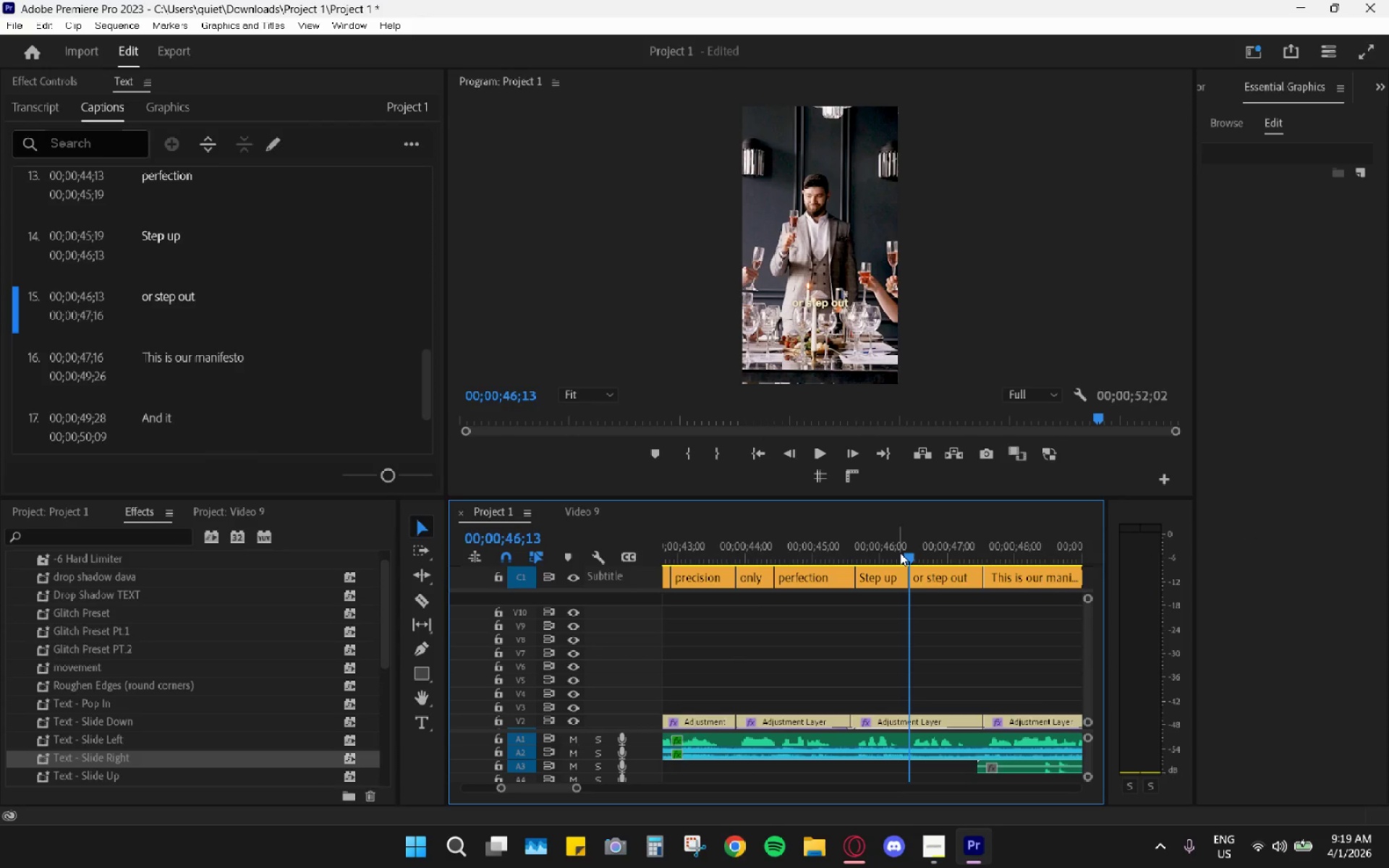 
left_click_drag(start_coordinate=[869, 550], to_coordinate=[861, 548])
 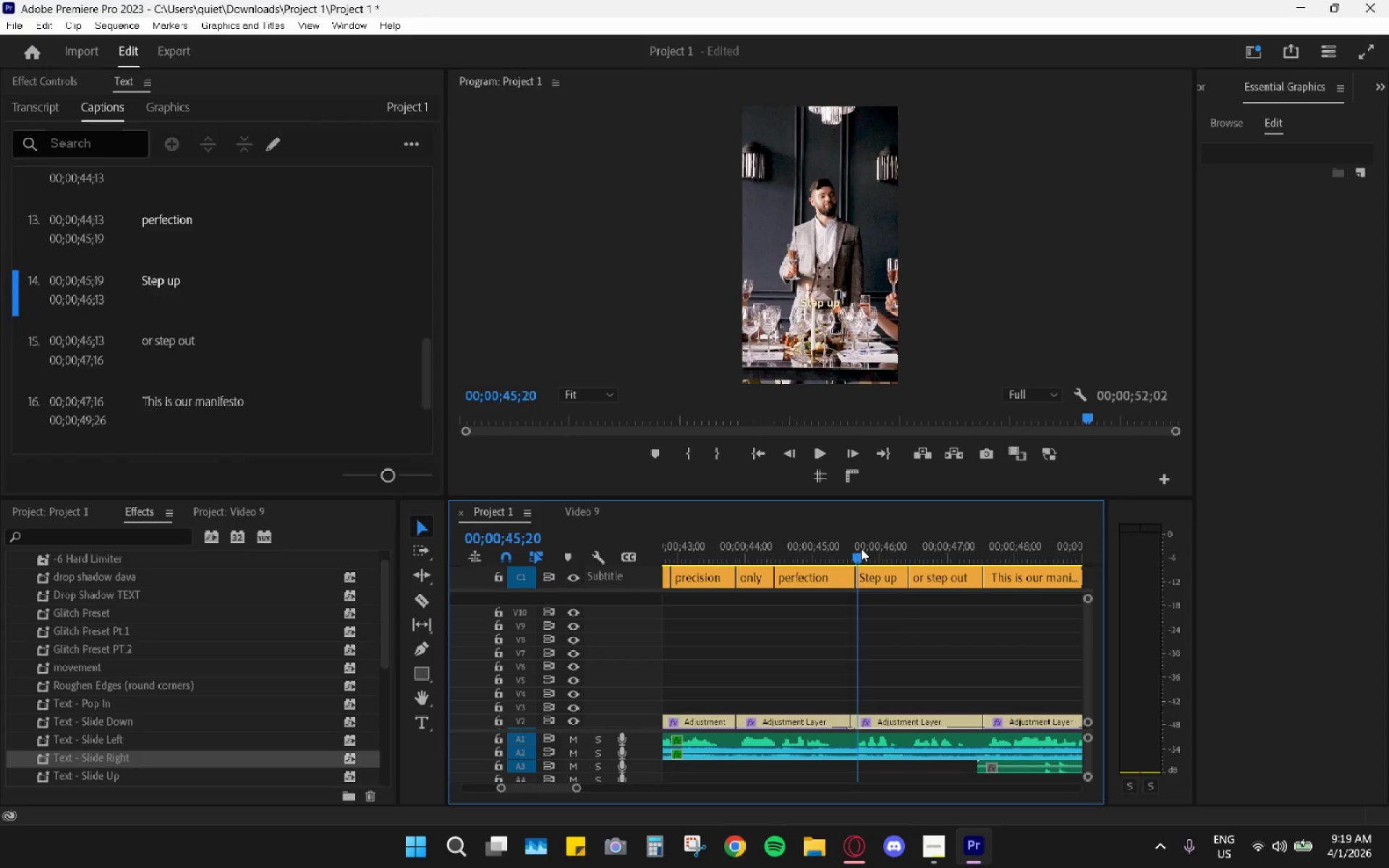 
key(Space)
 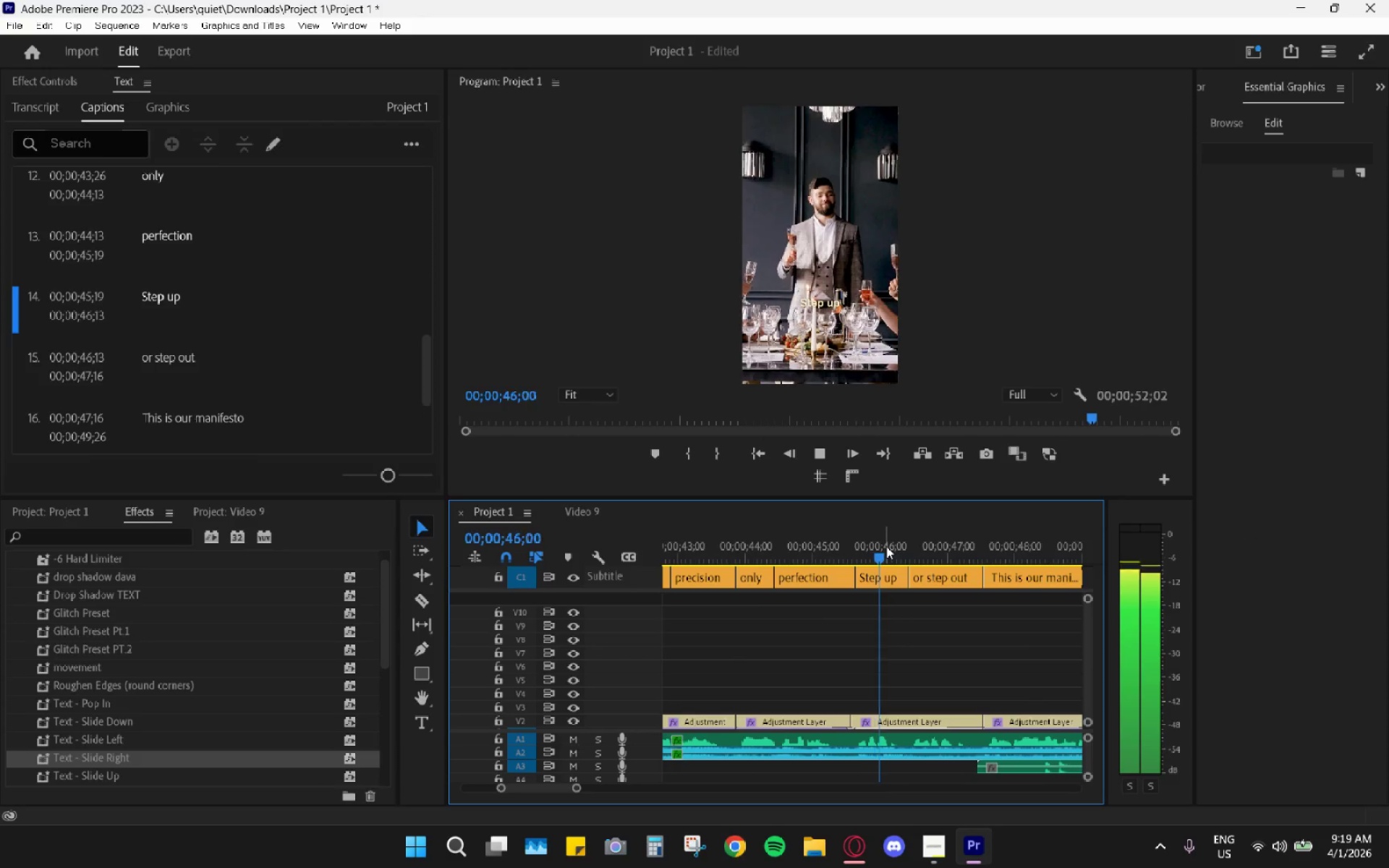 
scroll: coordinate [886, 546], scroll_direction: down, amount: 3.0
 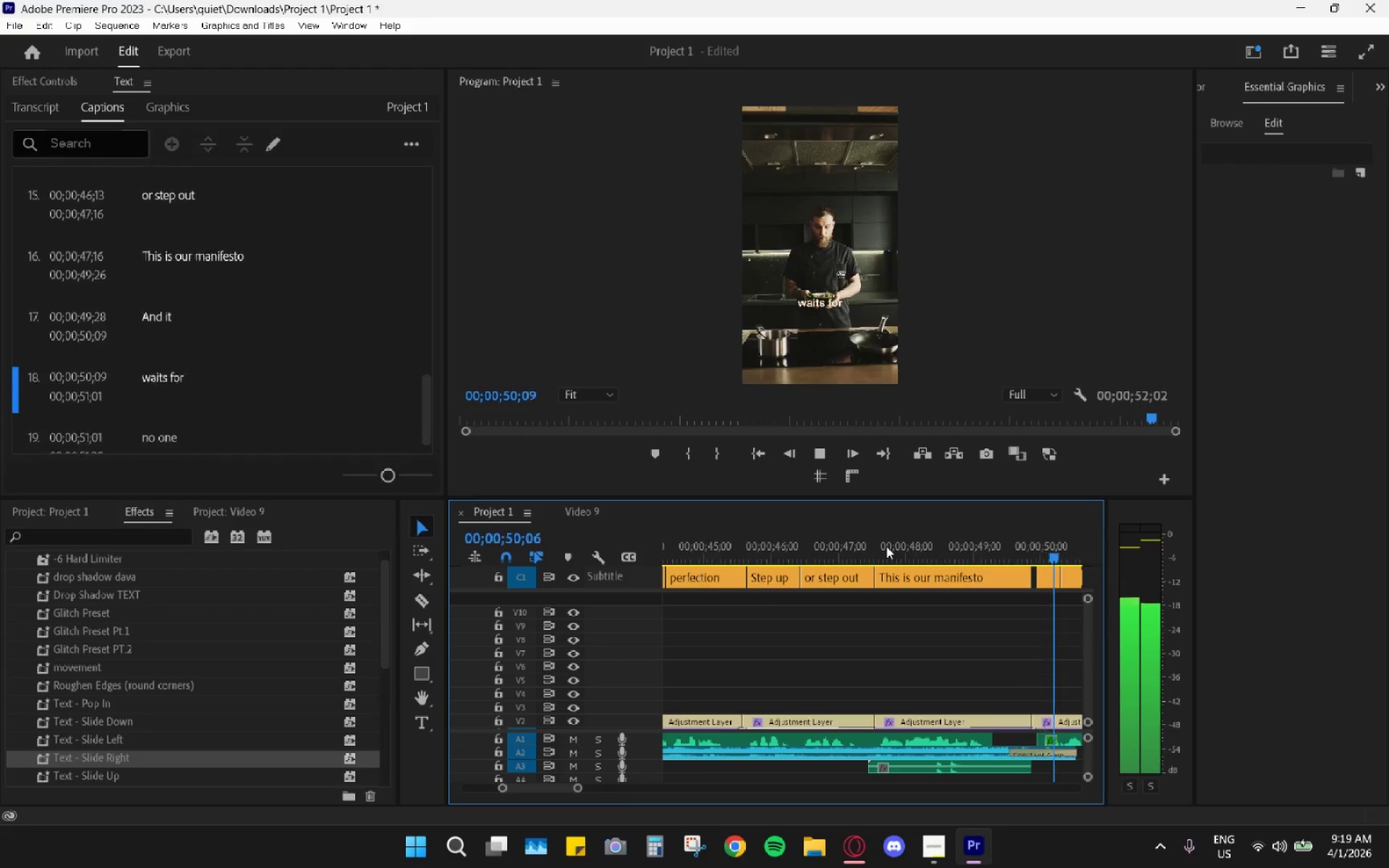 
key(Space)
 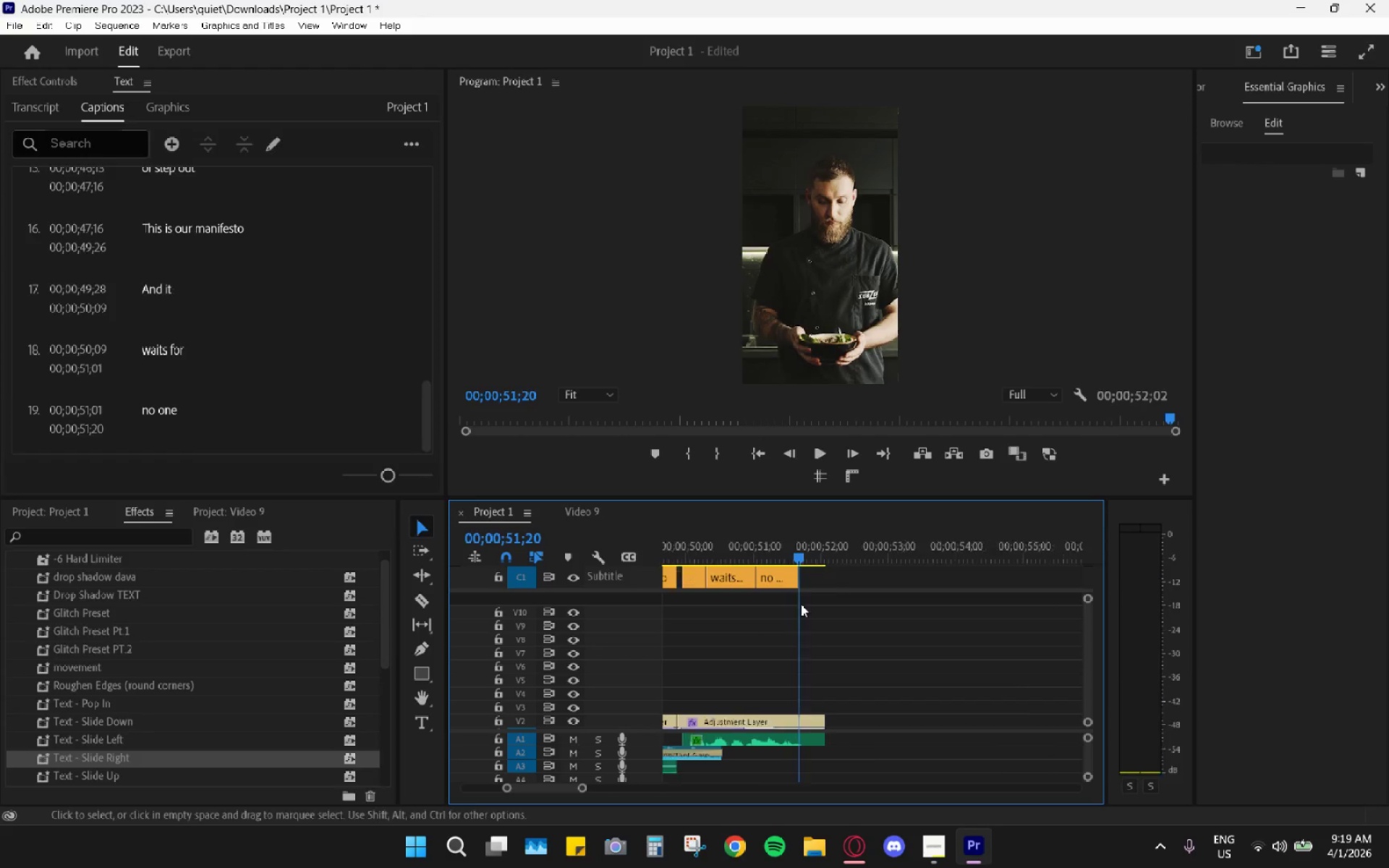 
scroll: coordinate [805, 598], scroll_direction: up, amount: 16.0
 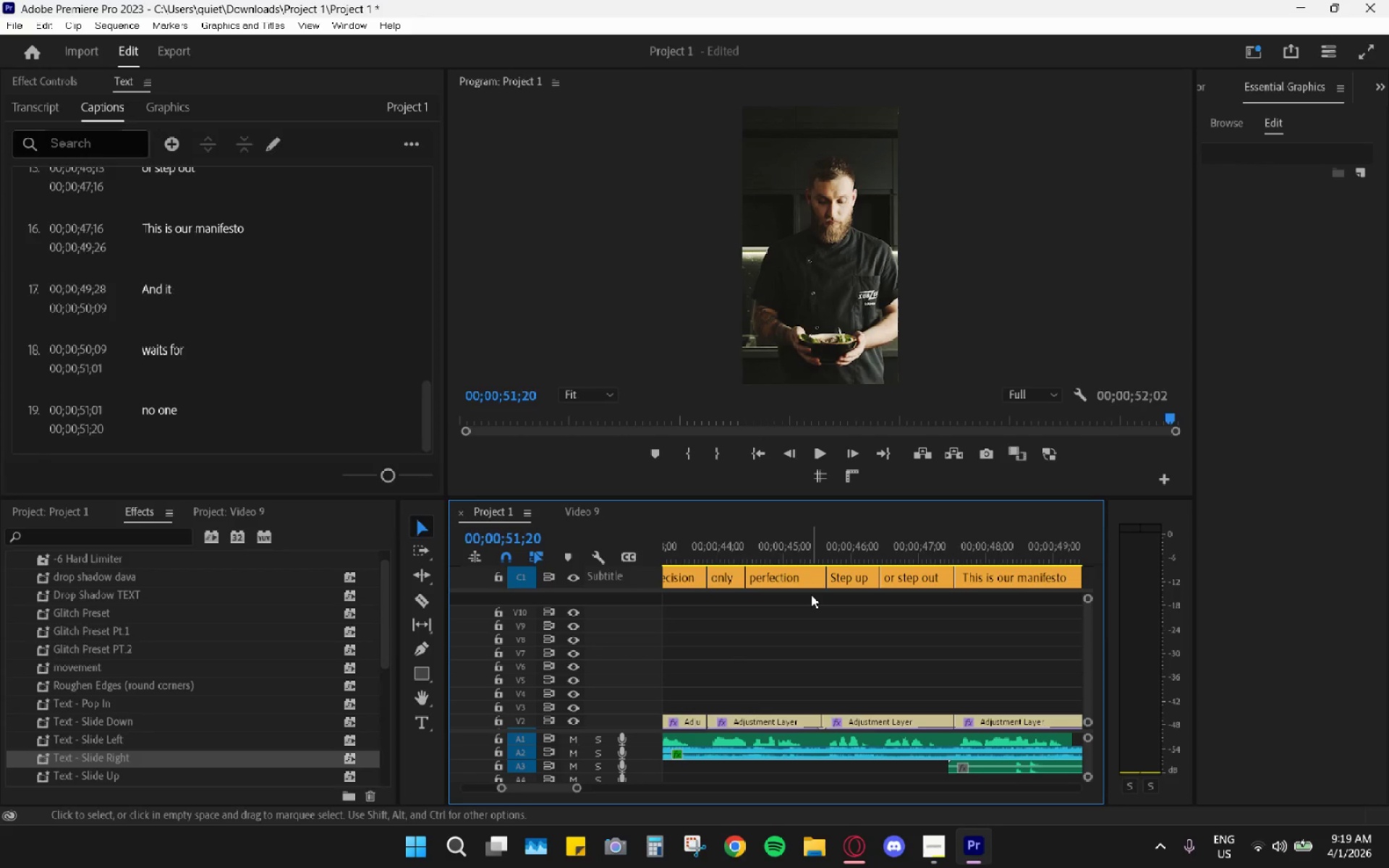 
hold_key(key=AltLeft, duration=0.47)
scroll: coordinate [811, 595], scroll_direction: down, amount: 6.0
 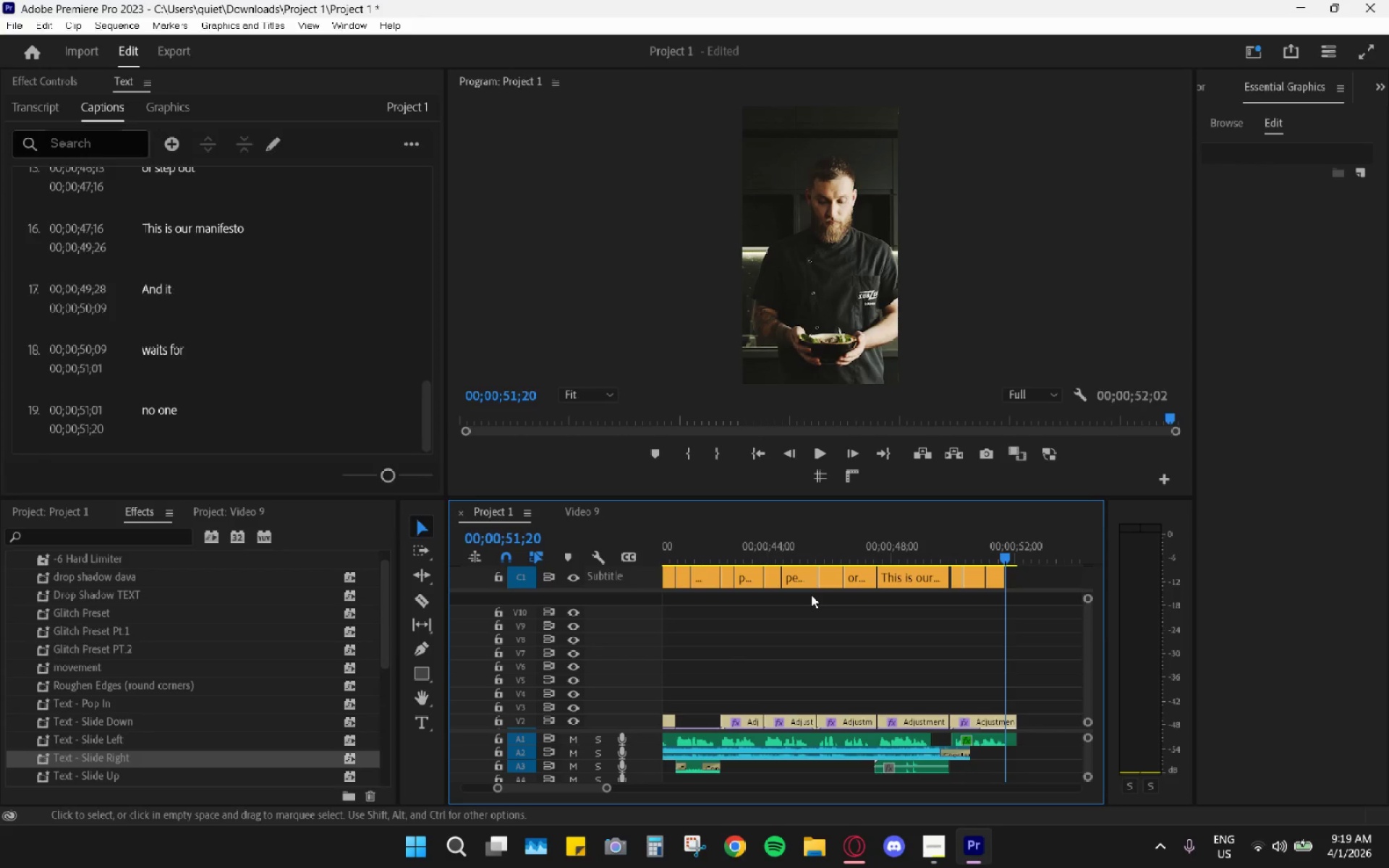 
scroll: coordinate [812, 595], scroll_direction: up, amount: 5.0
 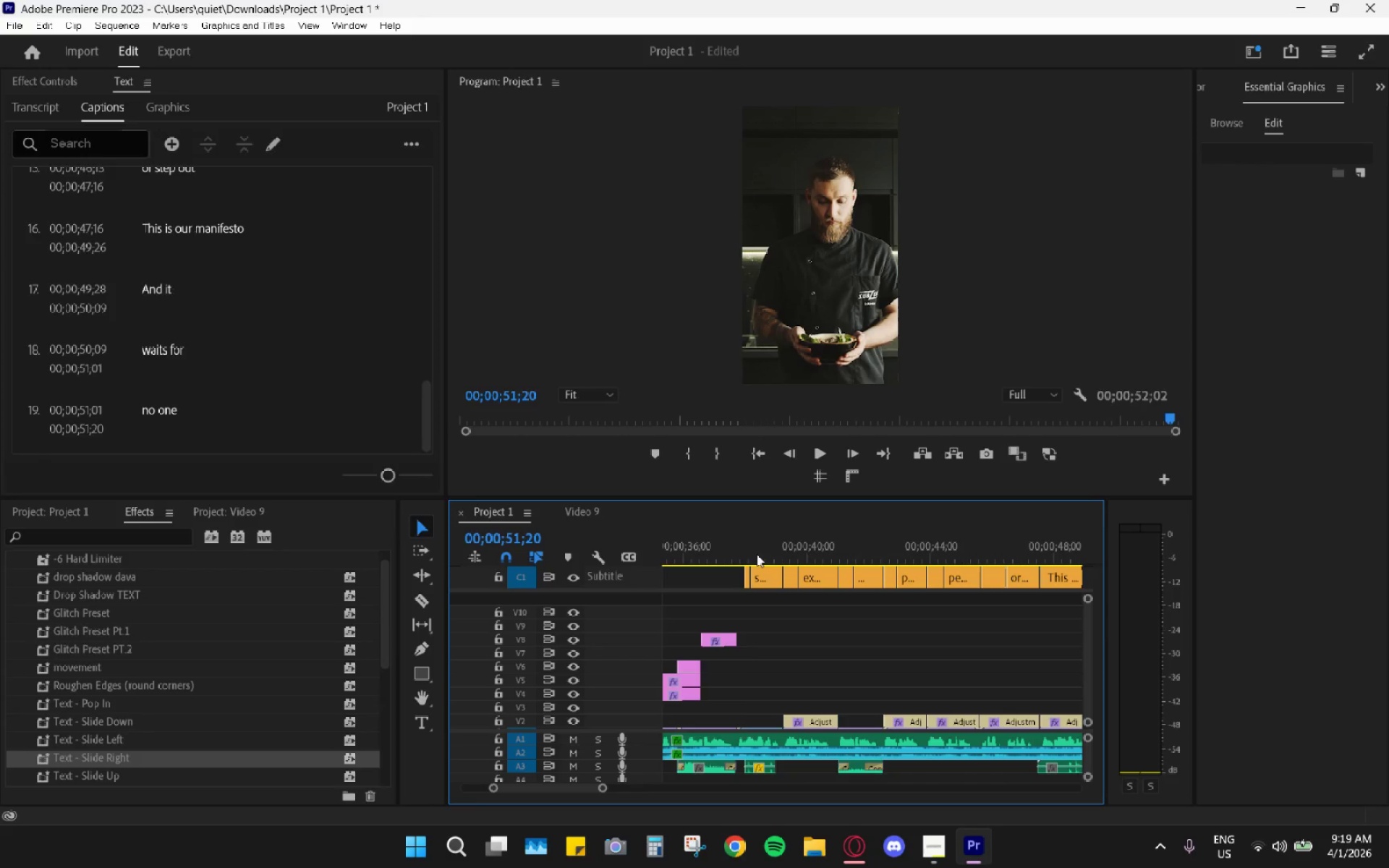 
left_click([747, 550])
 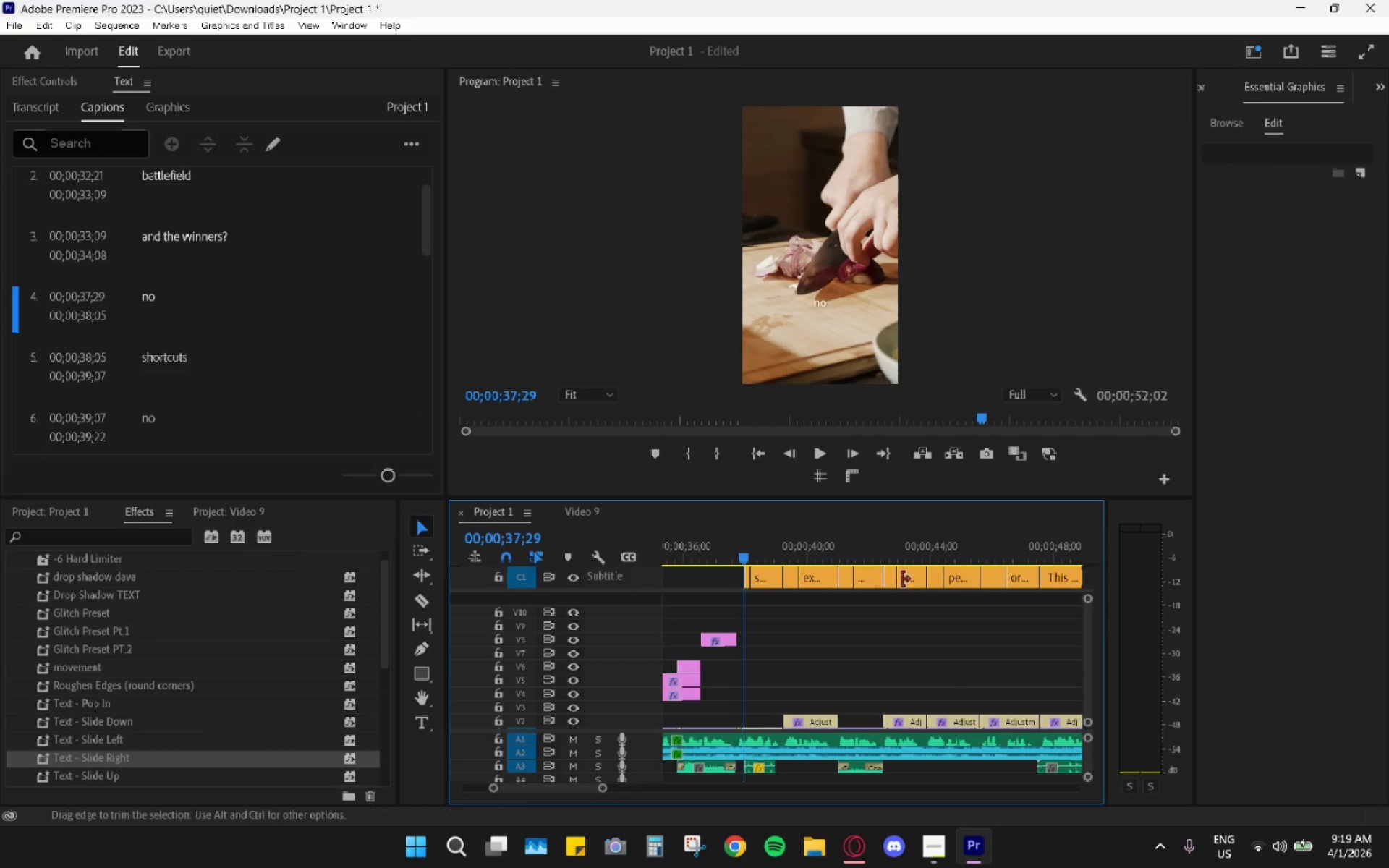 
key(Space)
 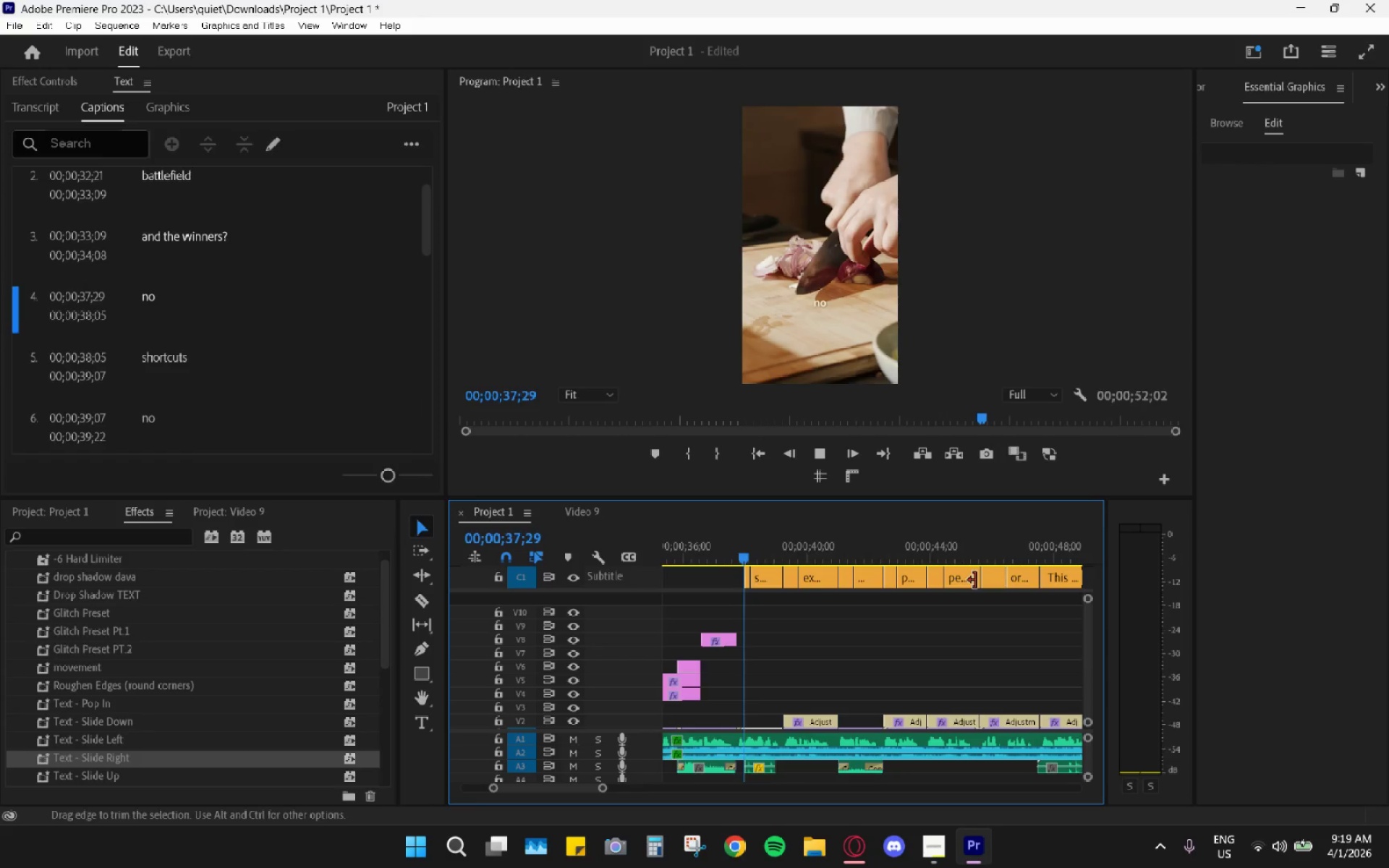 
left_click_drag(start_coordinate=[1000, 546], to_coordinate=[945, 545])
 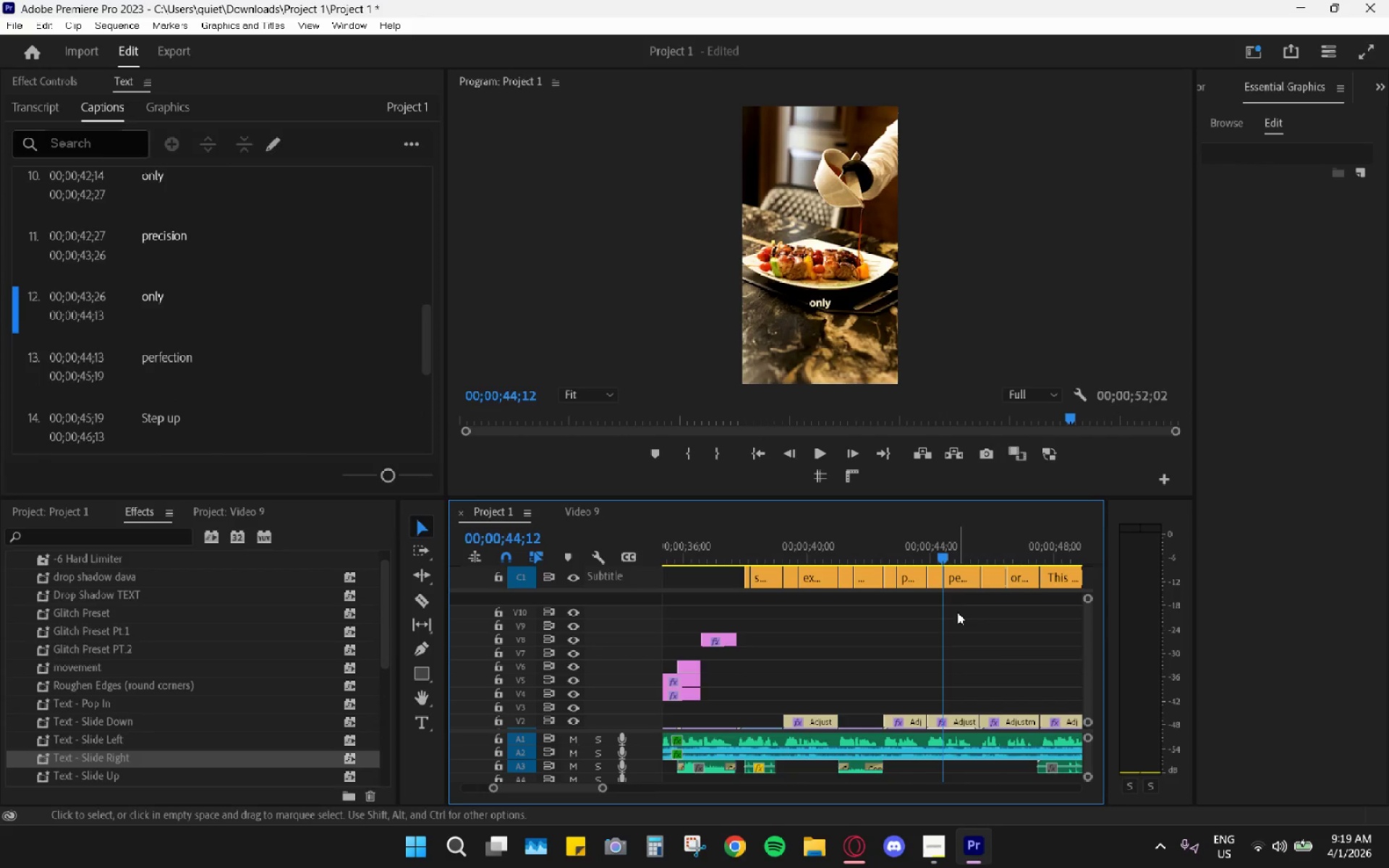 
left_click_drag(start_coordinate=[957, 612], to_coordinate=[742, 568])
 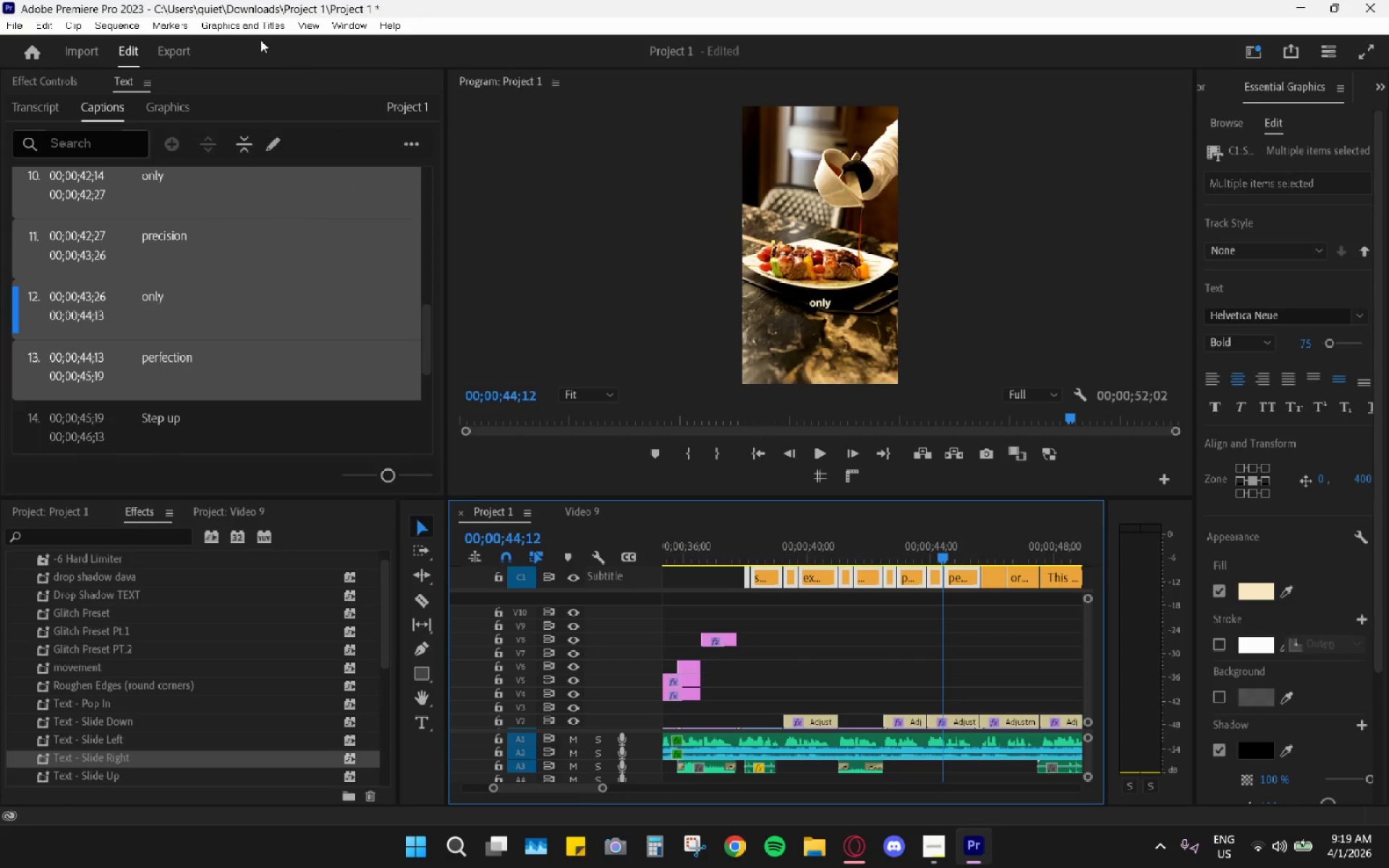 
left_click([242, 30])
 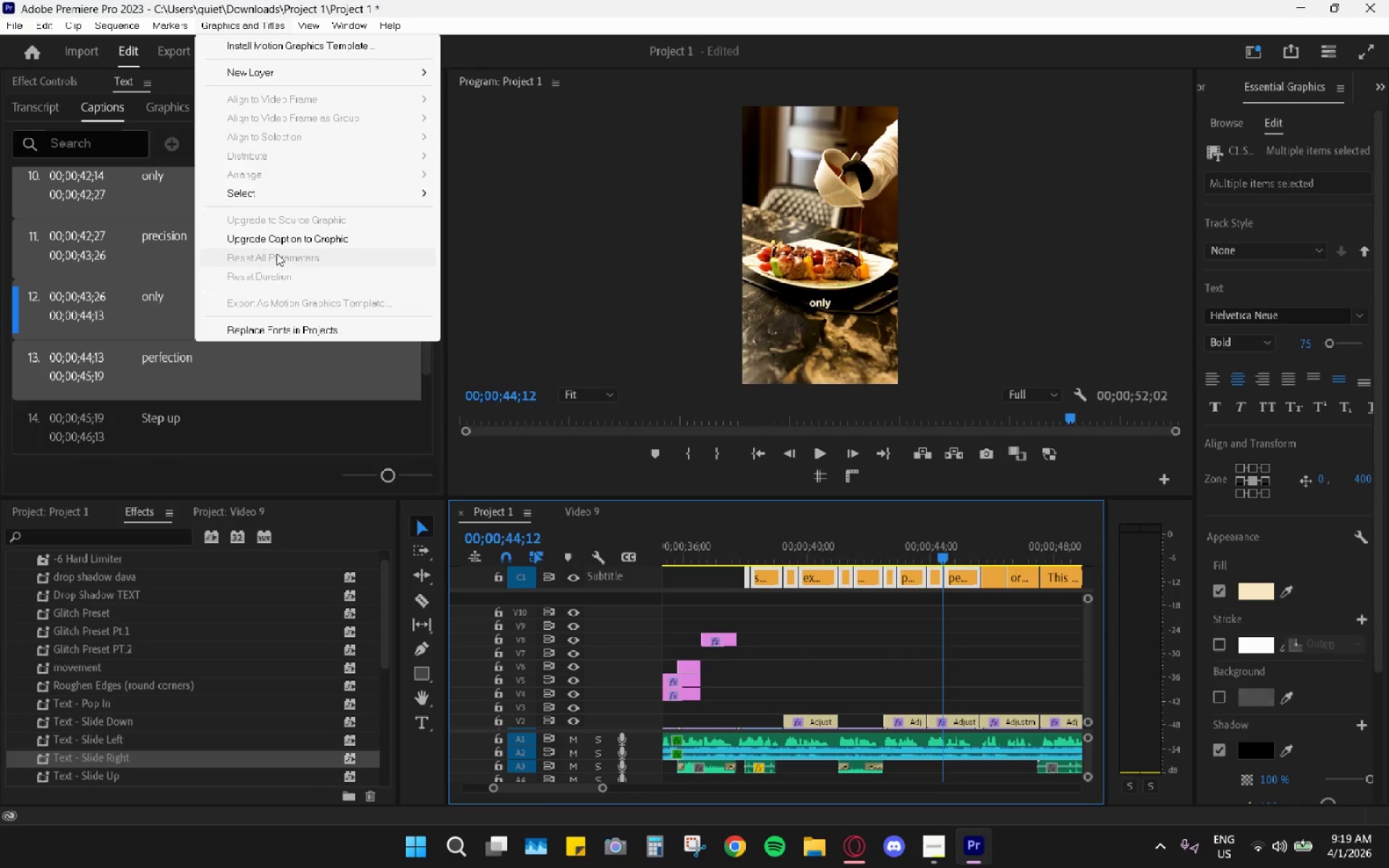 
left_click([277, 236])
 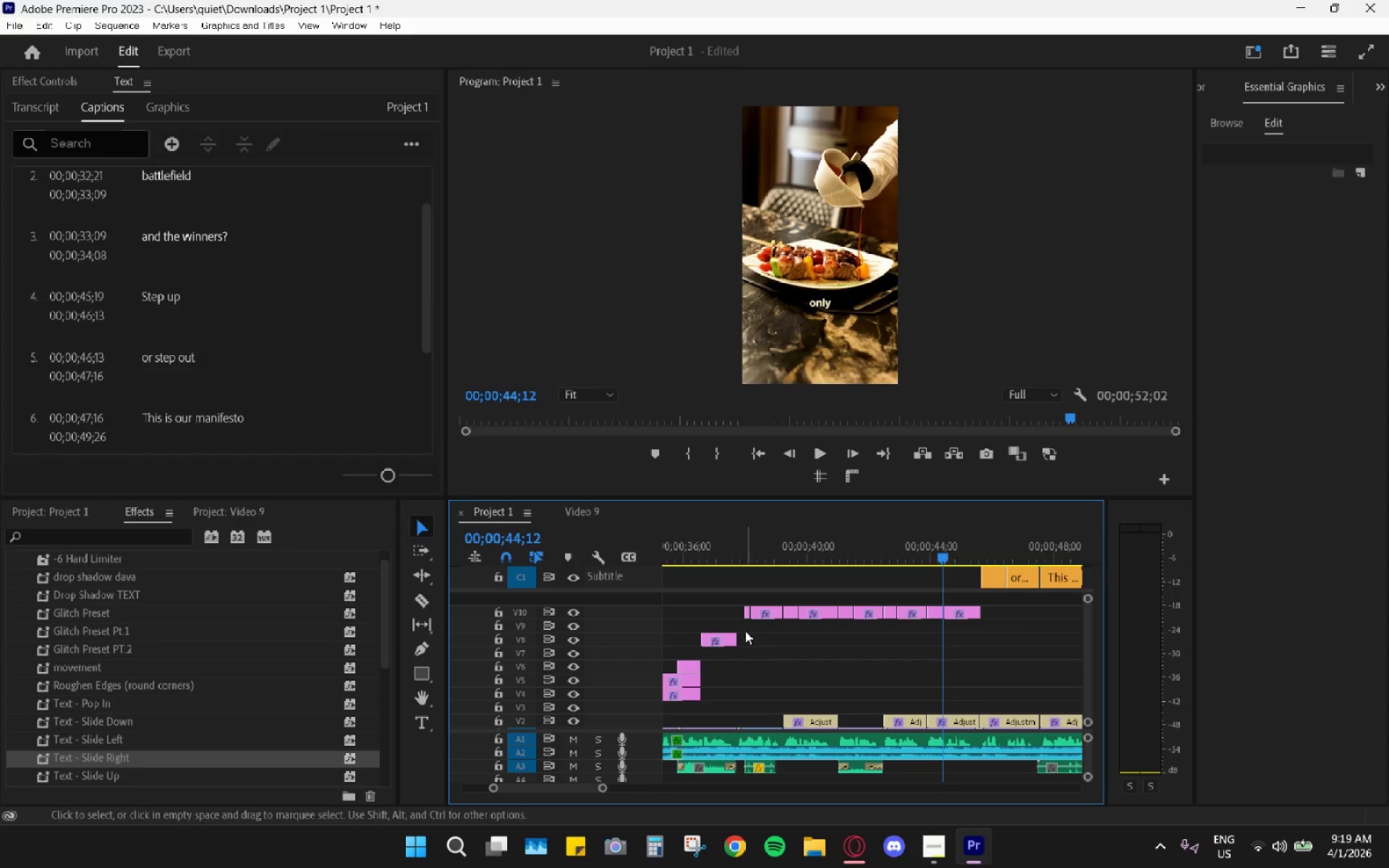 
left_click_drag(start_coordinate=[740, 624], to_coordinate=[953, 613])
 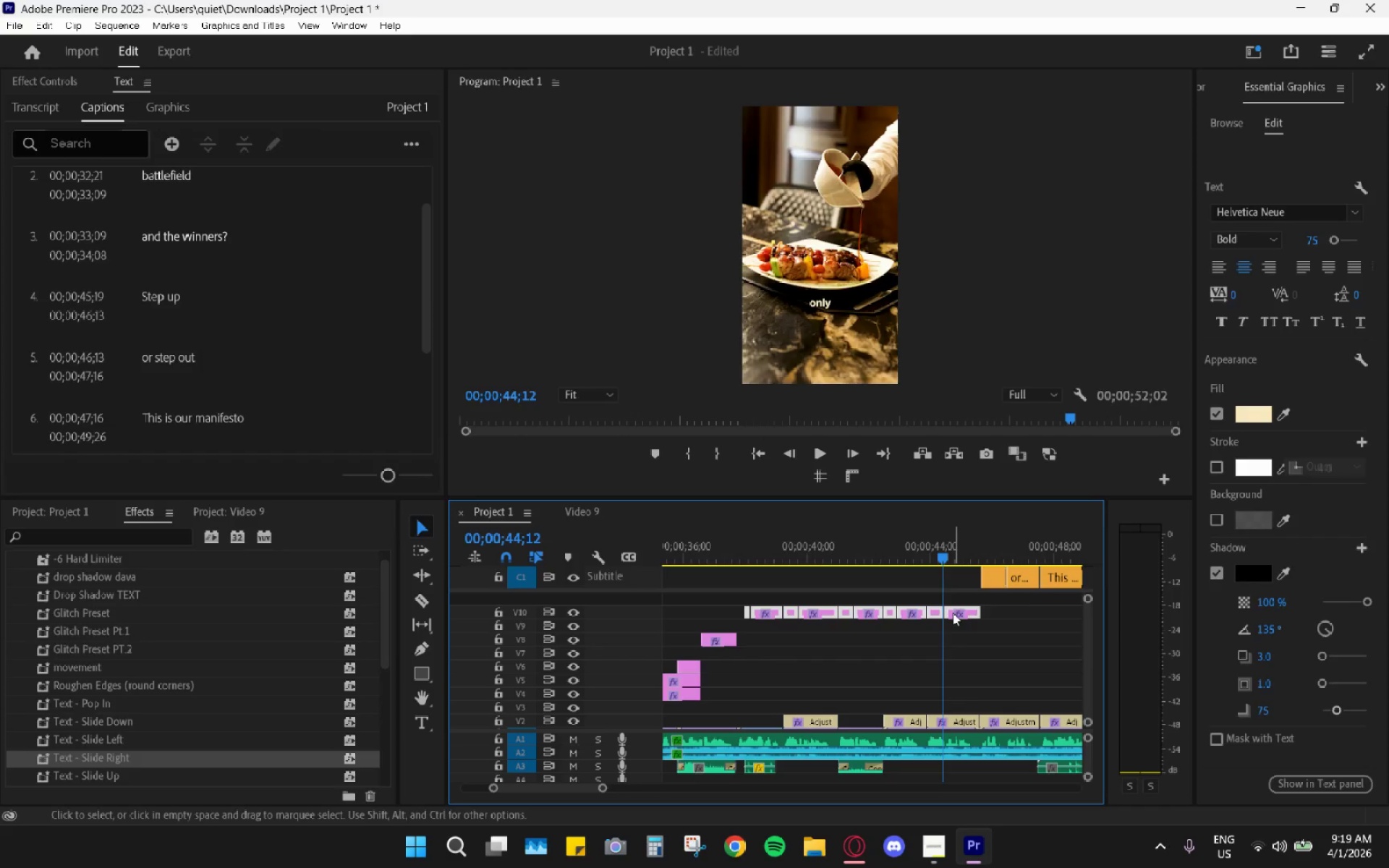 
left_click_drag(start_coordinate=[953, 613], to_coordinate=[953, 692])
 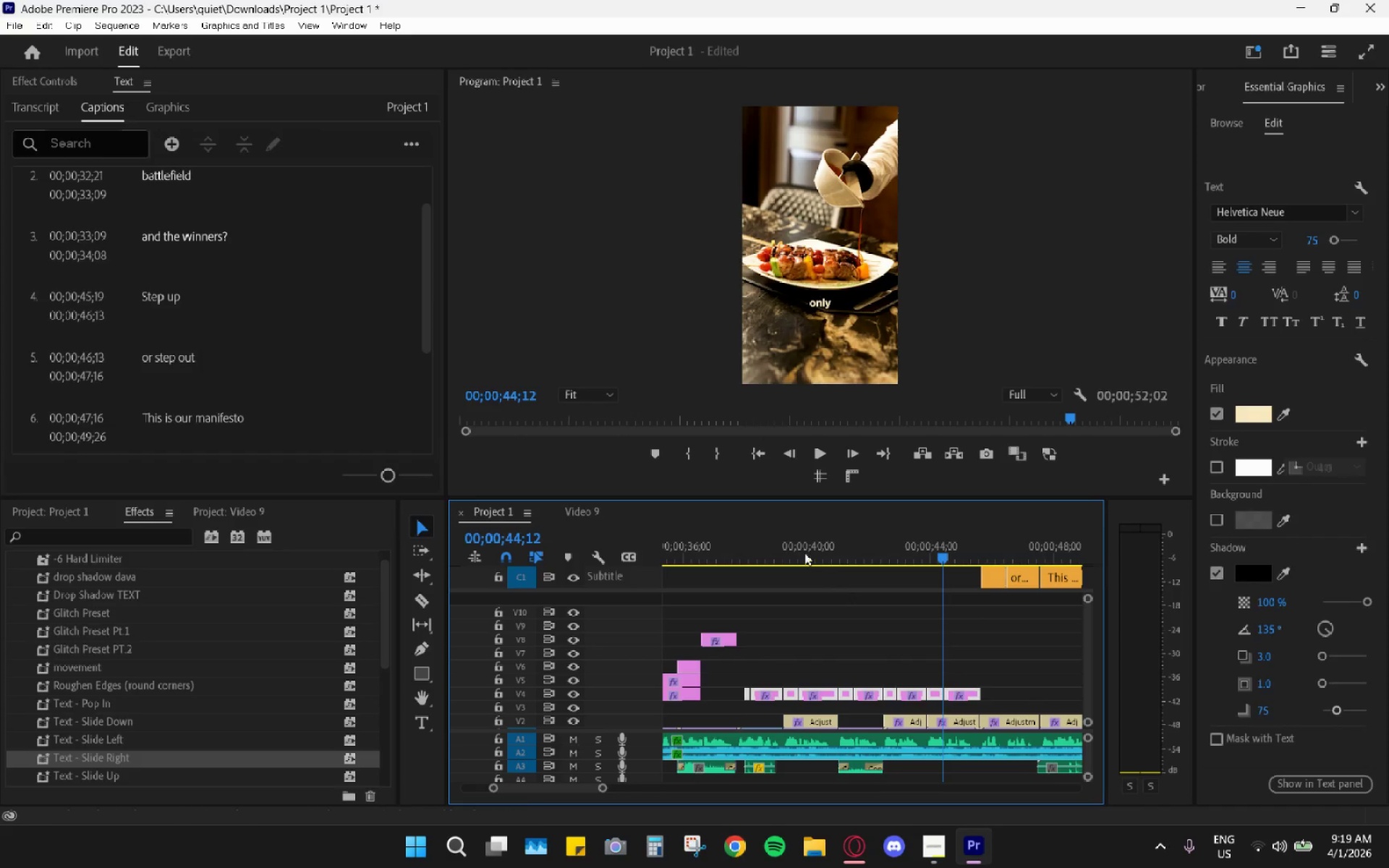 
left_click_drag(start_coordinate=[765, 545], to_coordinate=[739, 549])
 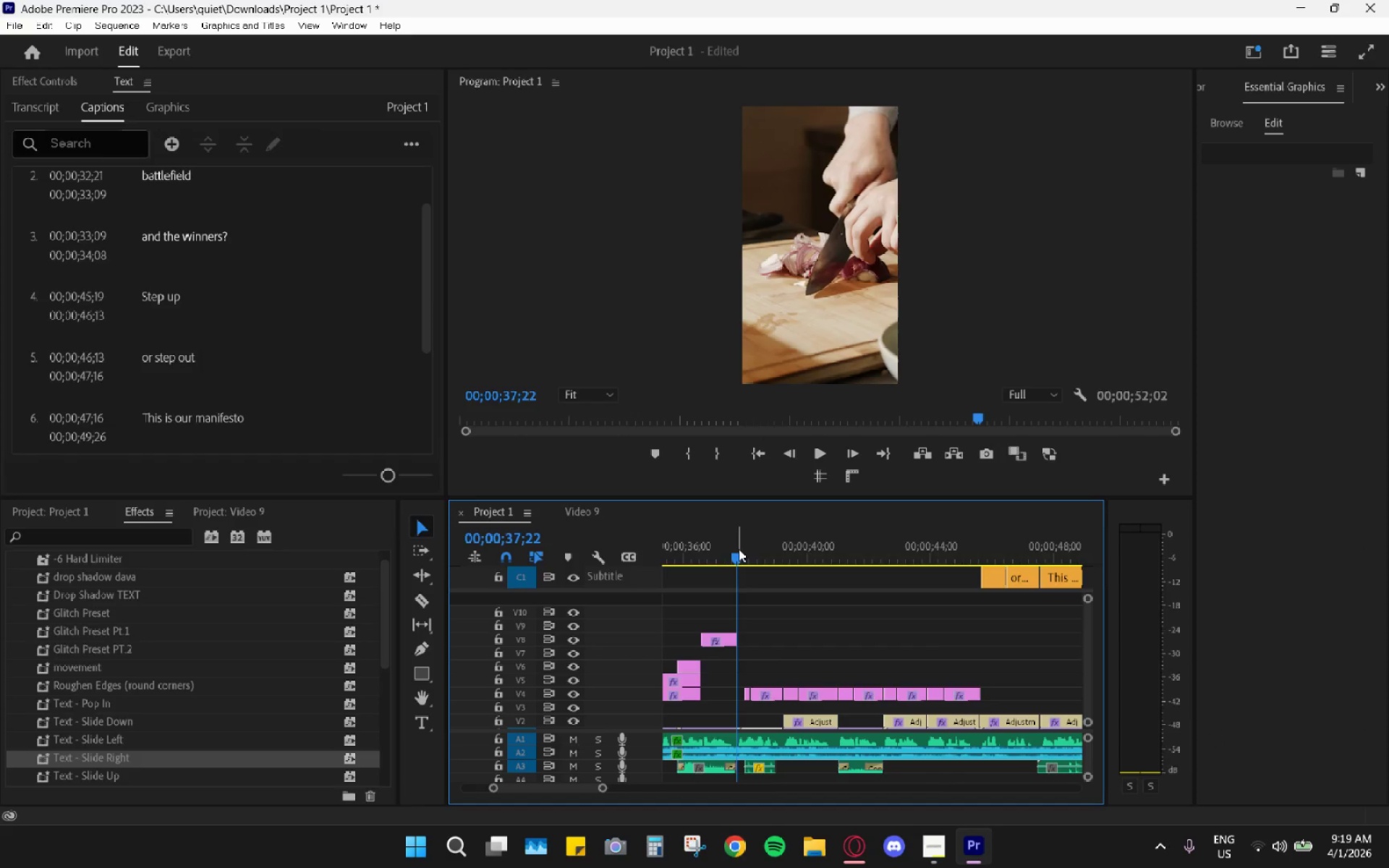 
key(Space)
 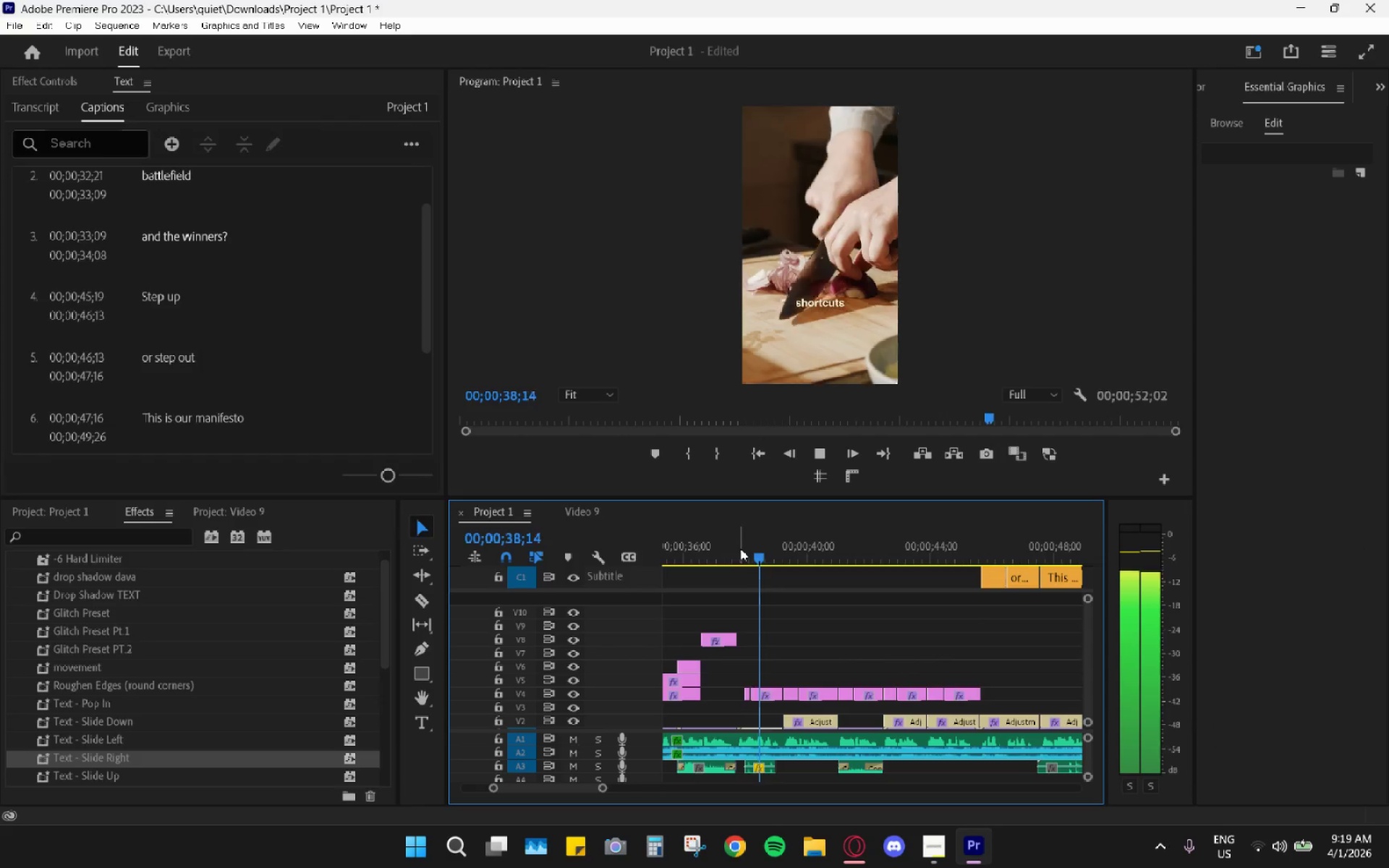 
key(Space)
 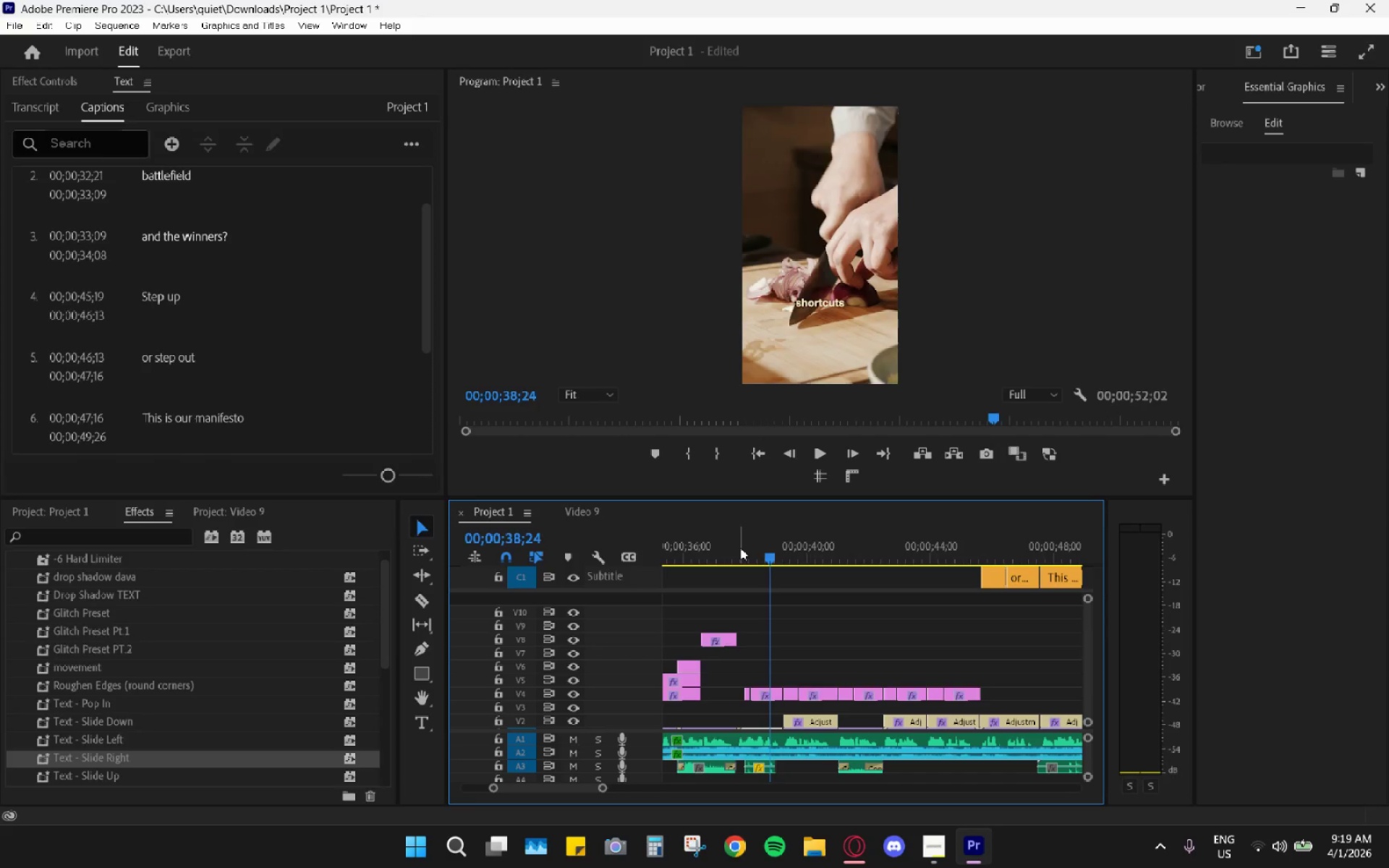 
left_click([740, 548])
 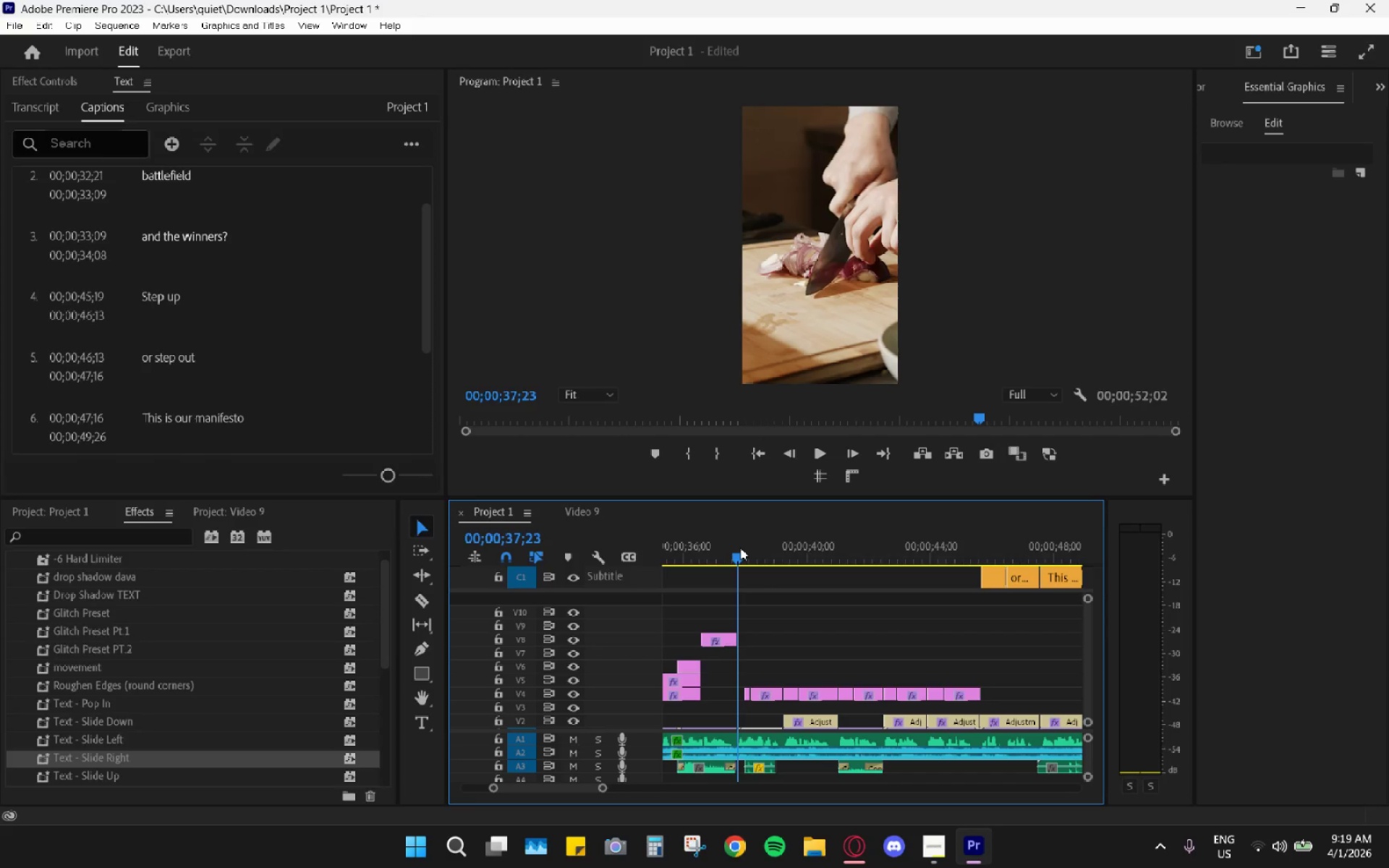 
key(Space)
 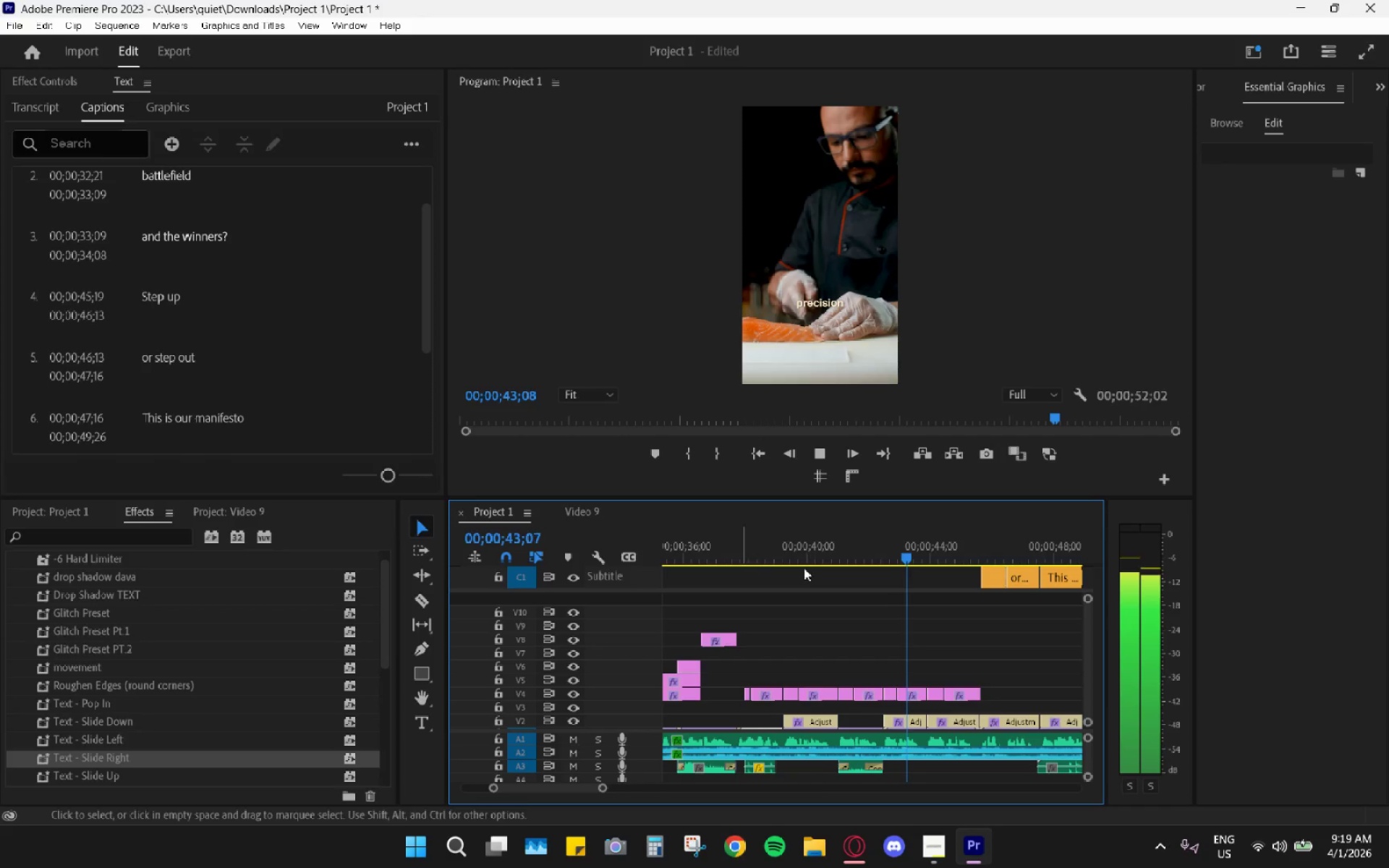 
wait(7.47)
 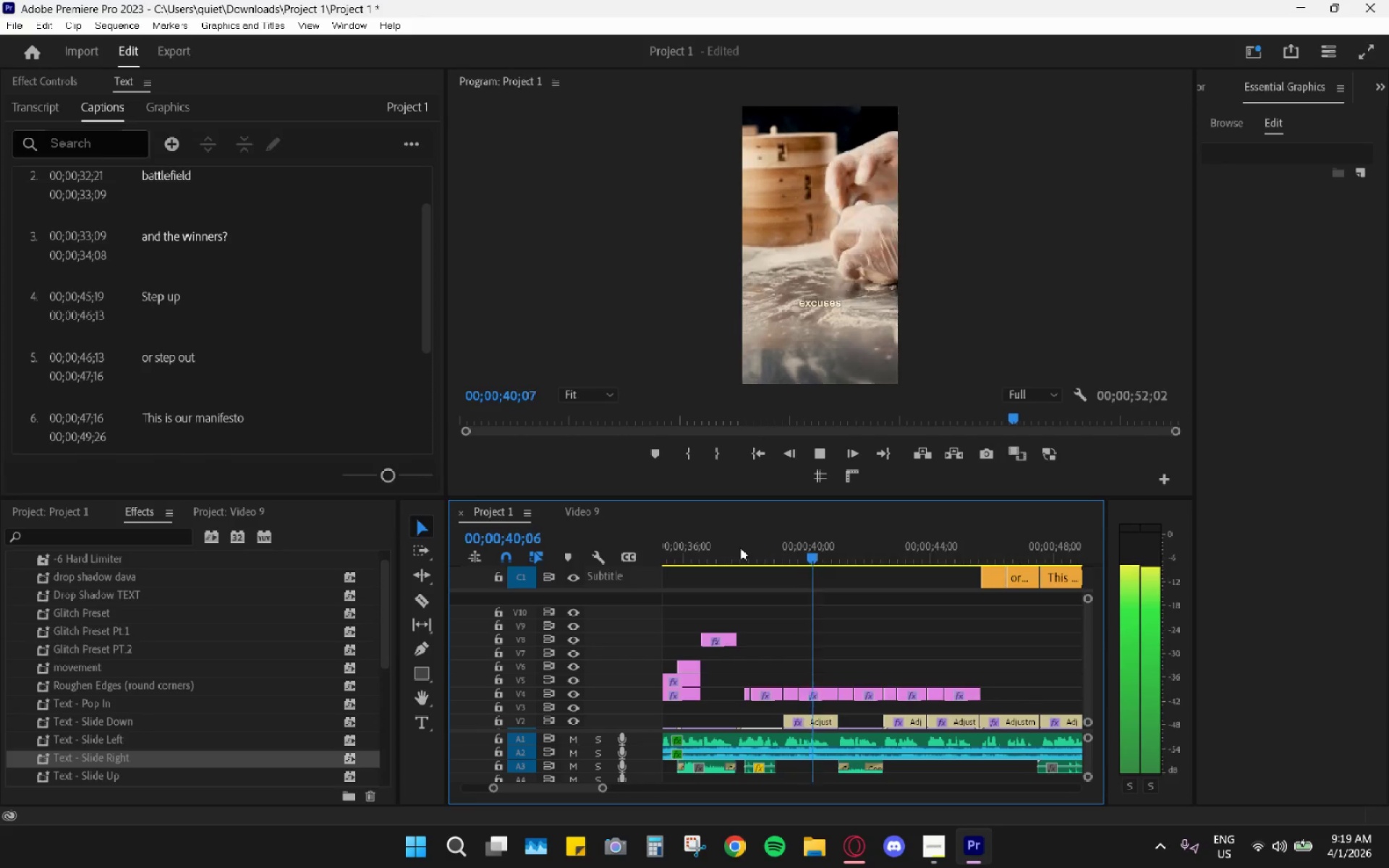 
key(Space)
 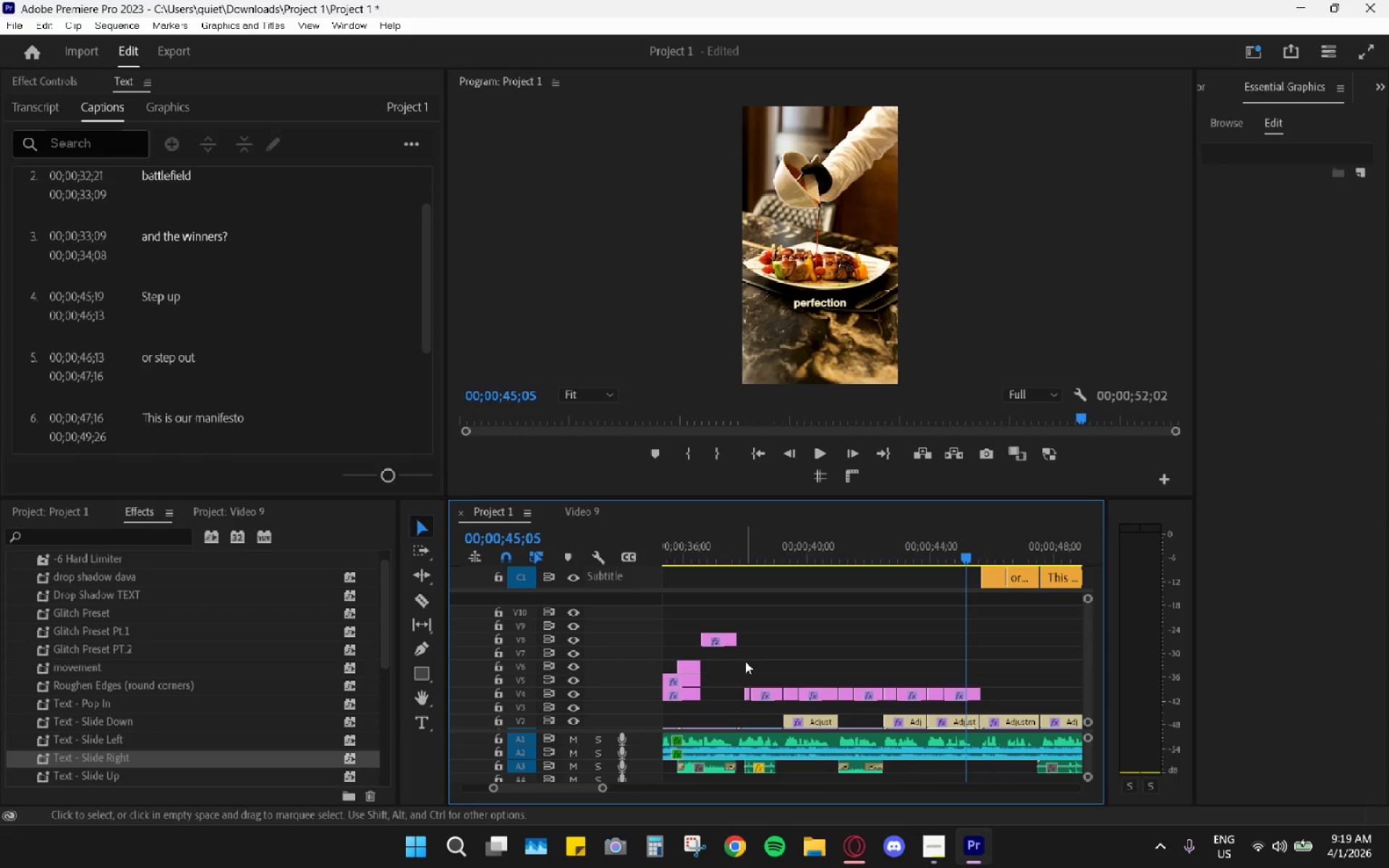 
left_click_drag(start_coordinate=[744, 661], to_coordinate=[960, 687])
 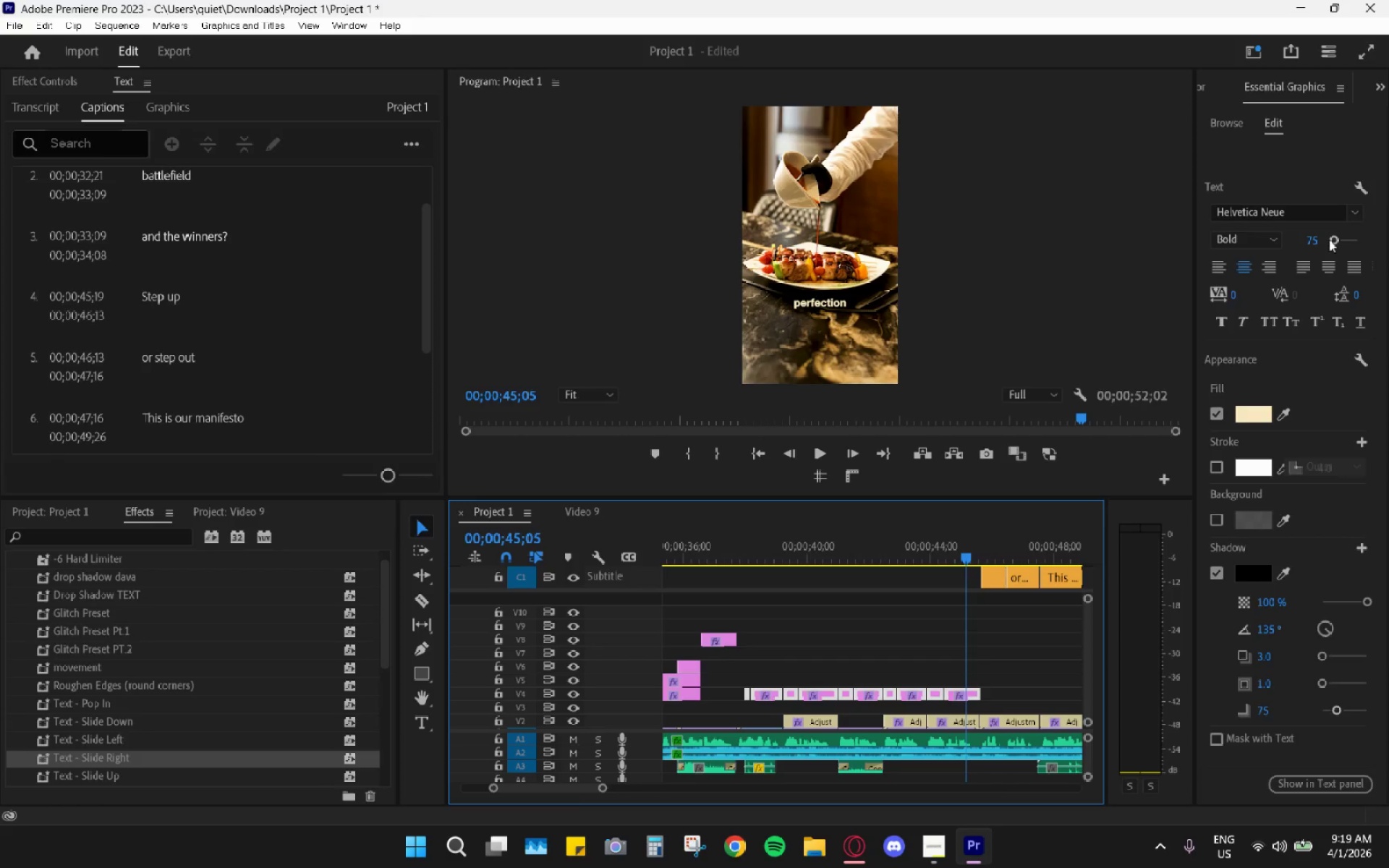 
left_click([1314, 240])
 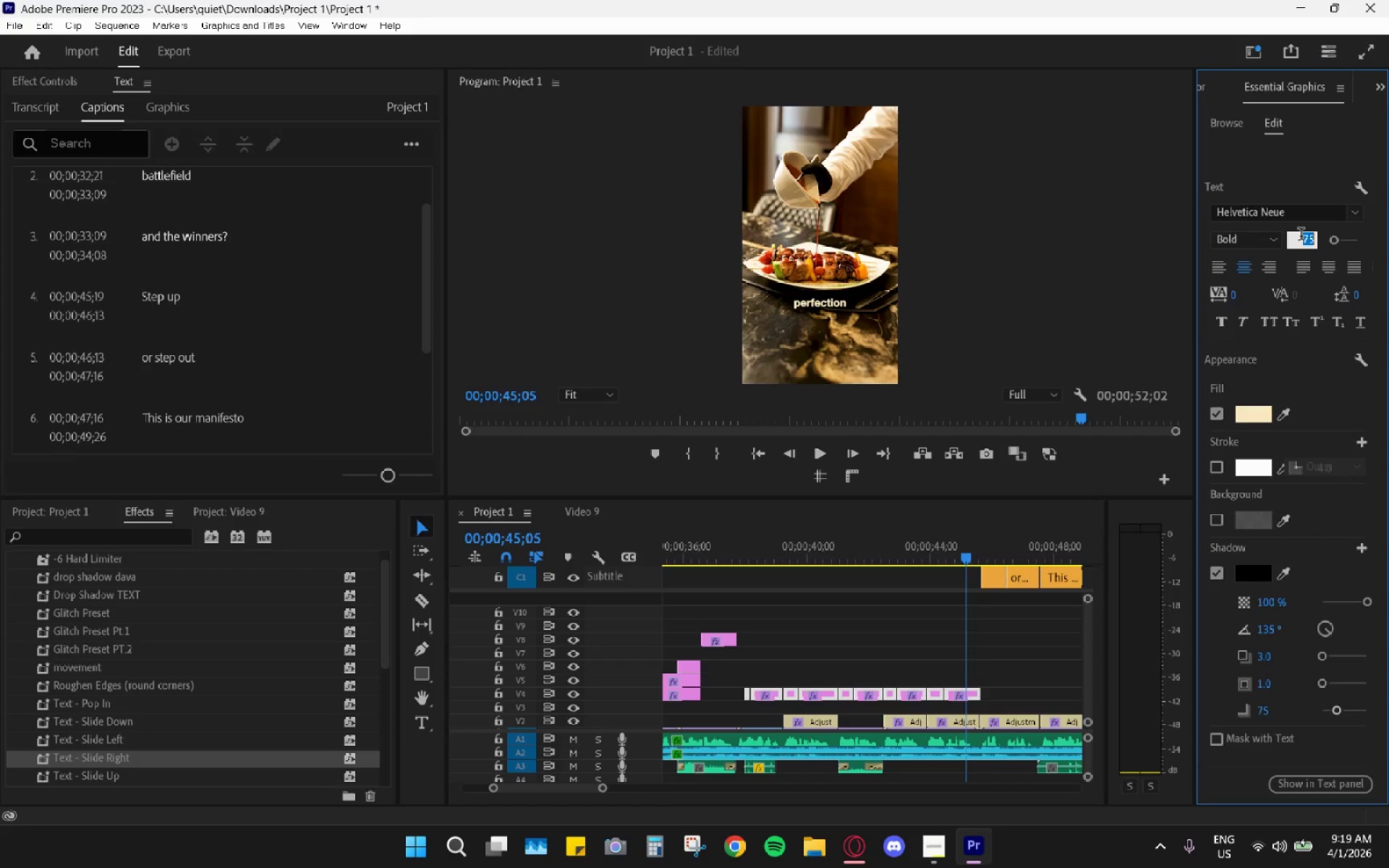 
key(Numpad9)
 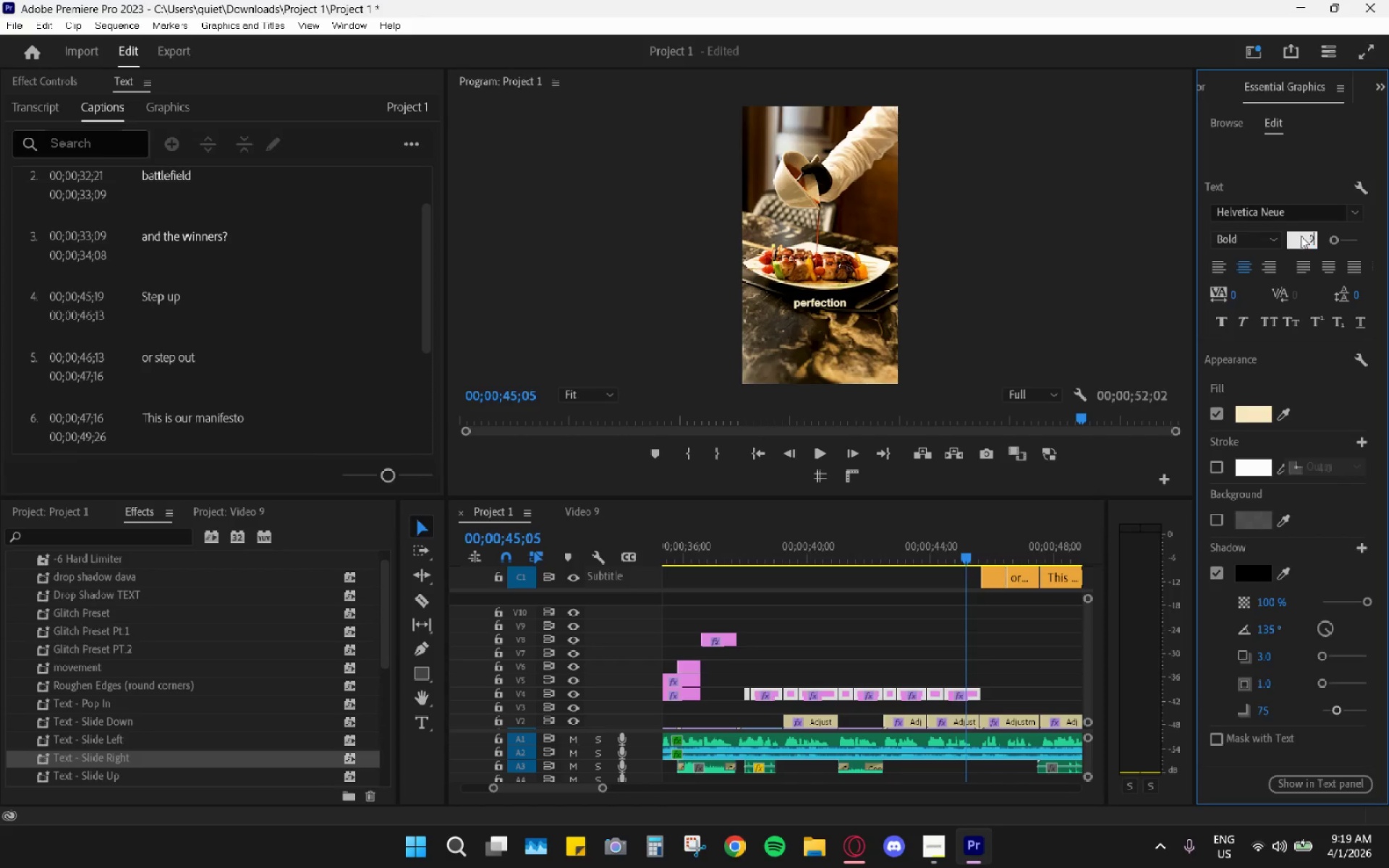 
key(Numpad0)
 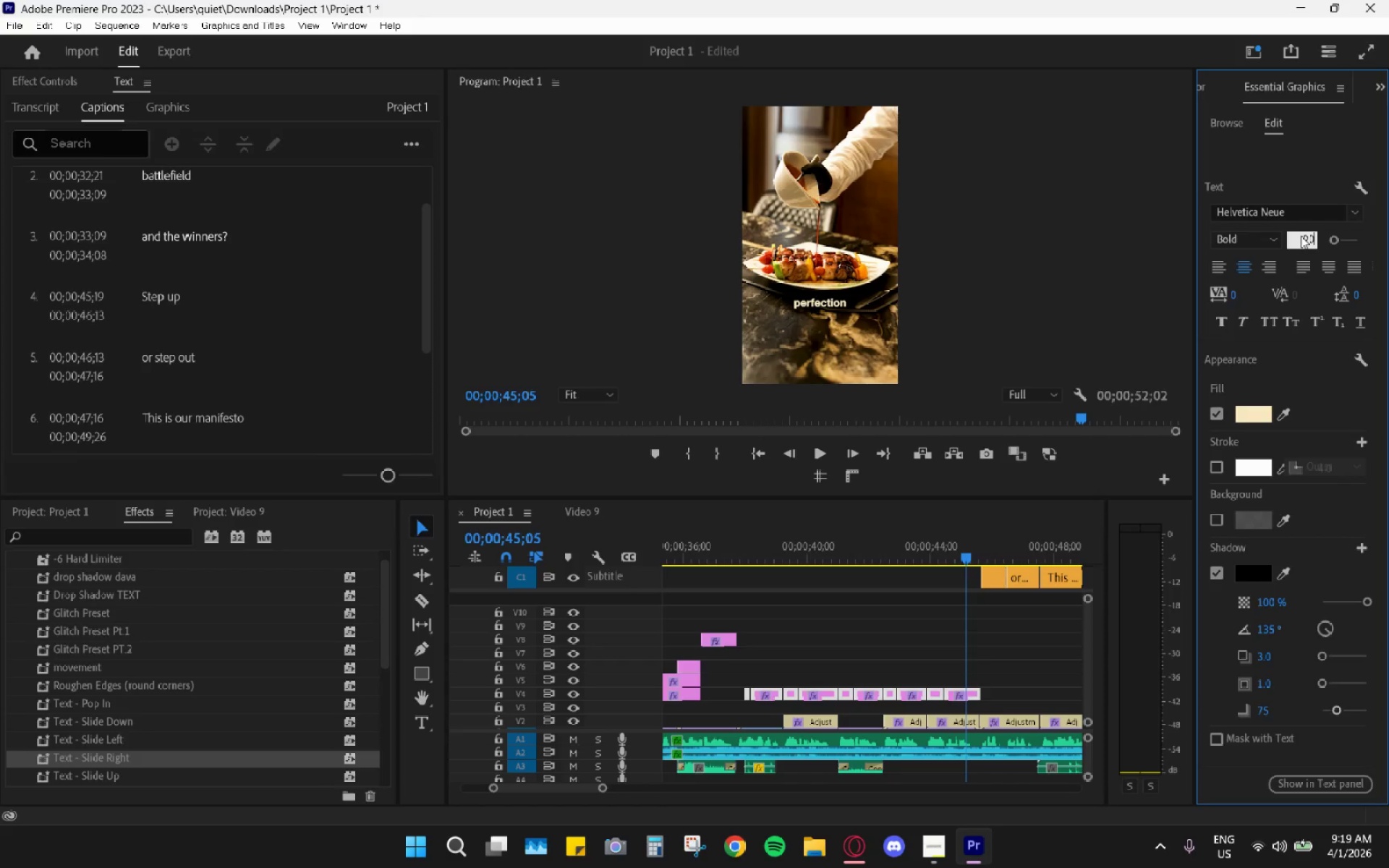 
key(Enter)
 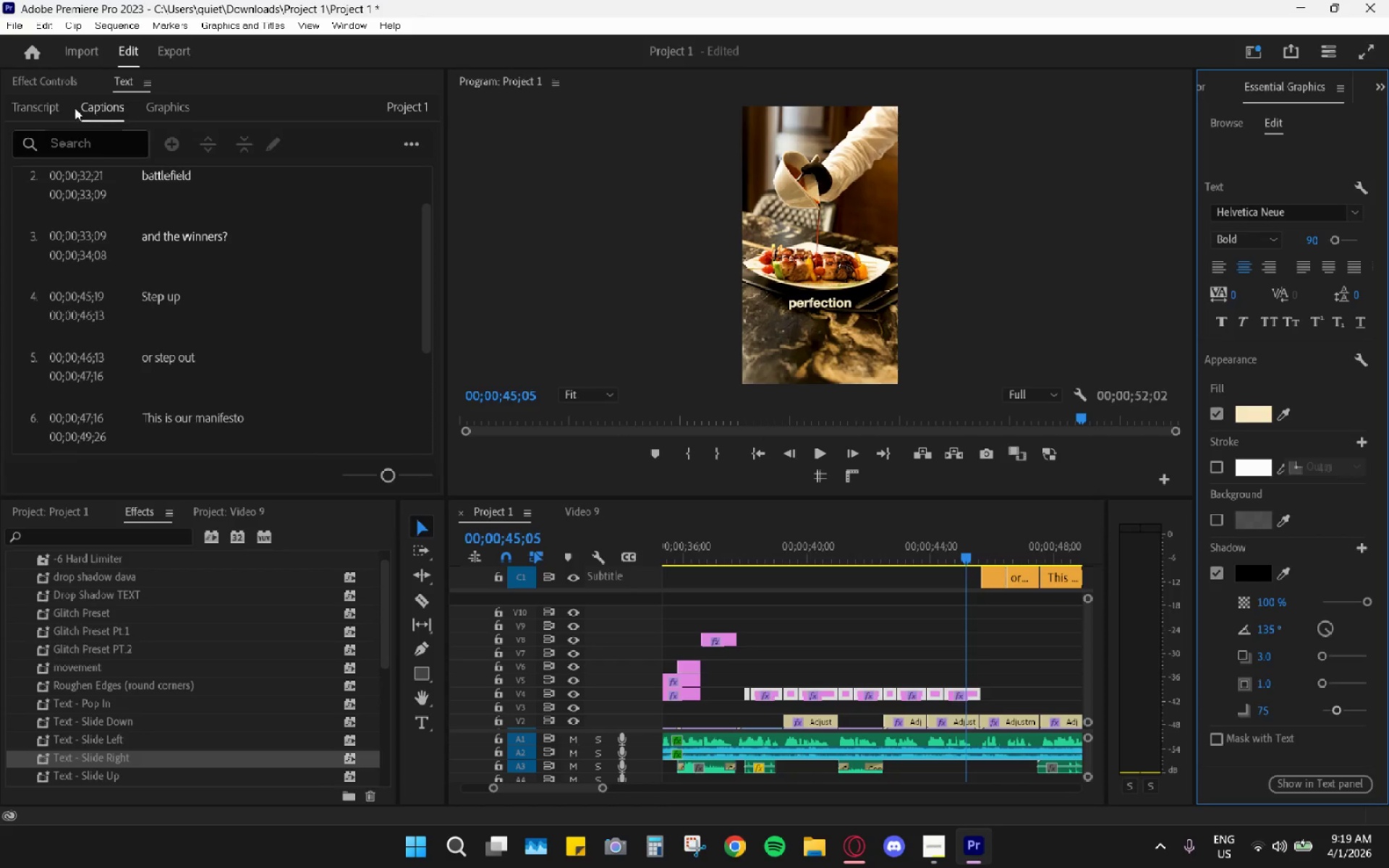 
left_click([49, 77])
 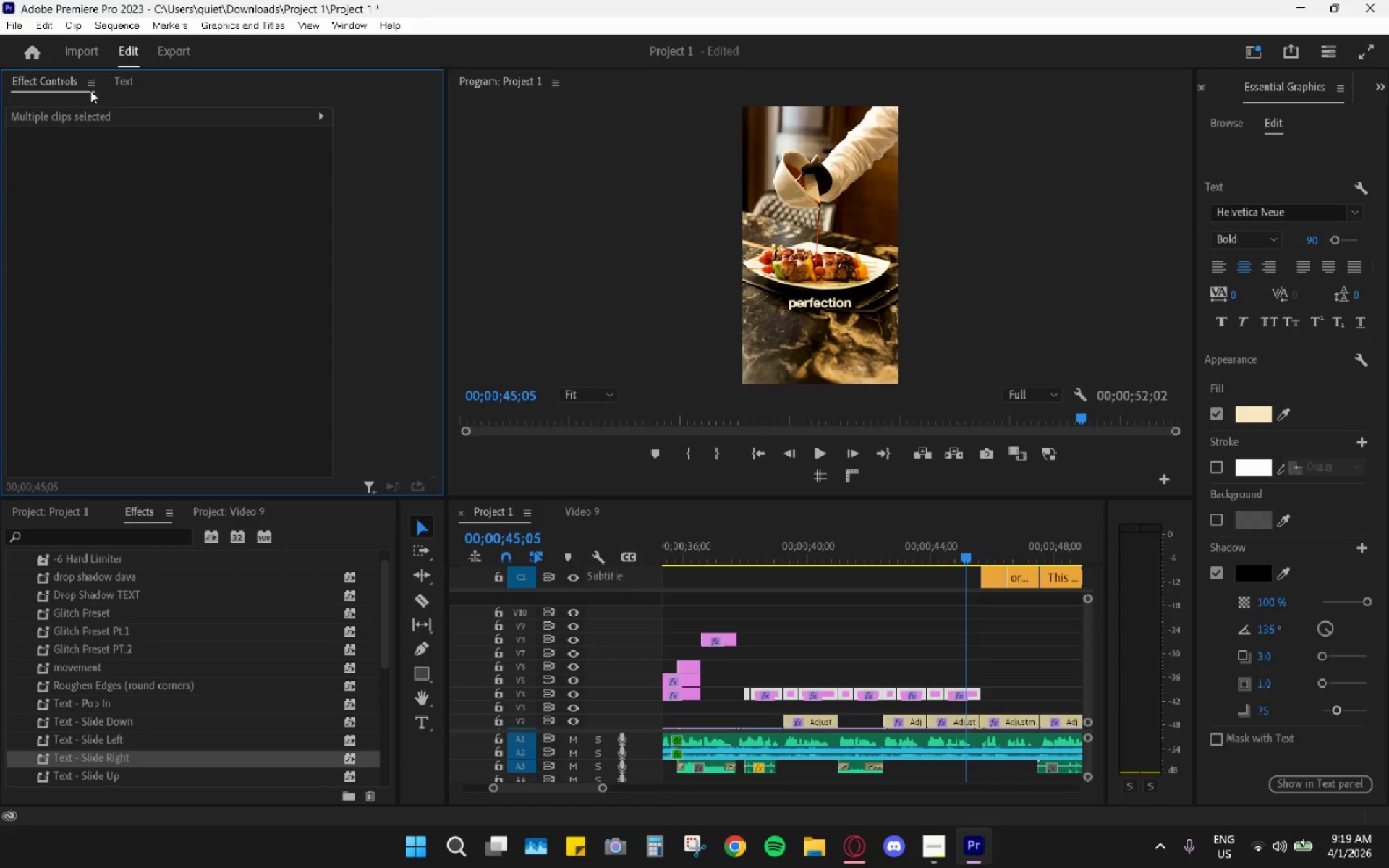 
left_click([108, 77])
 